 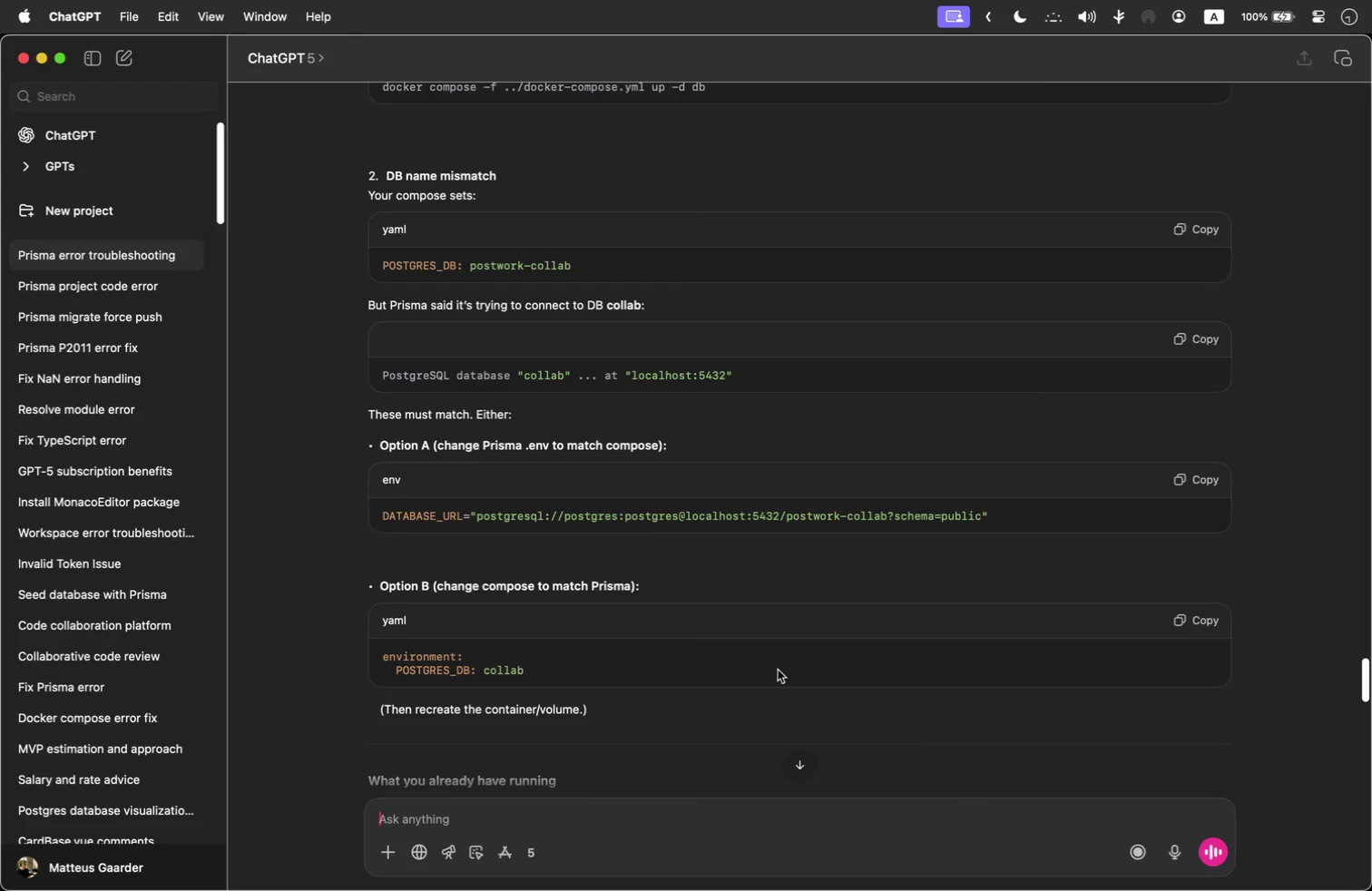 
left_click([135, 60])
 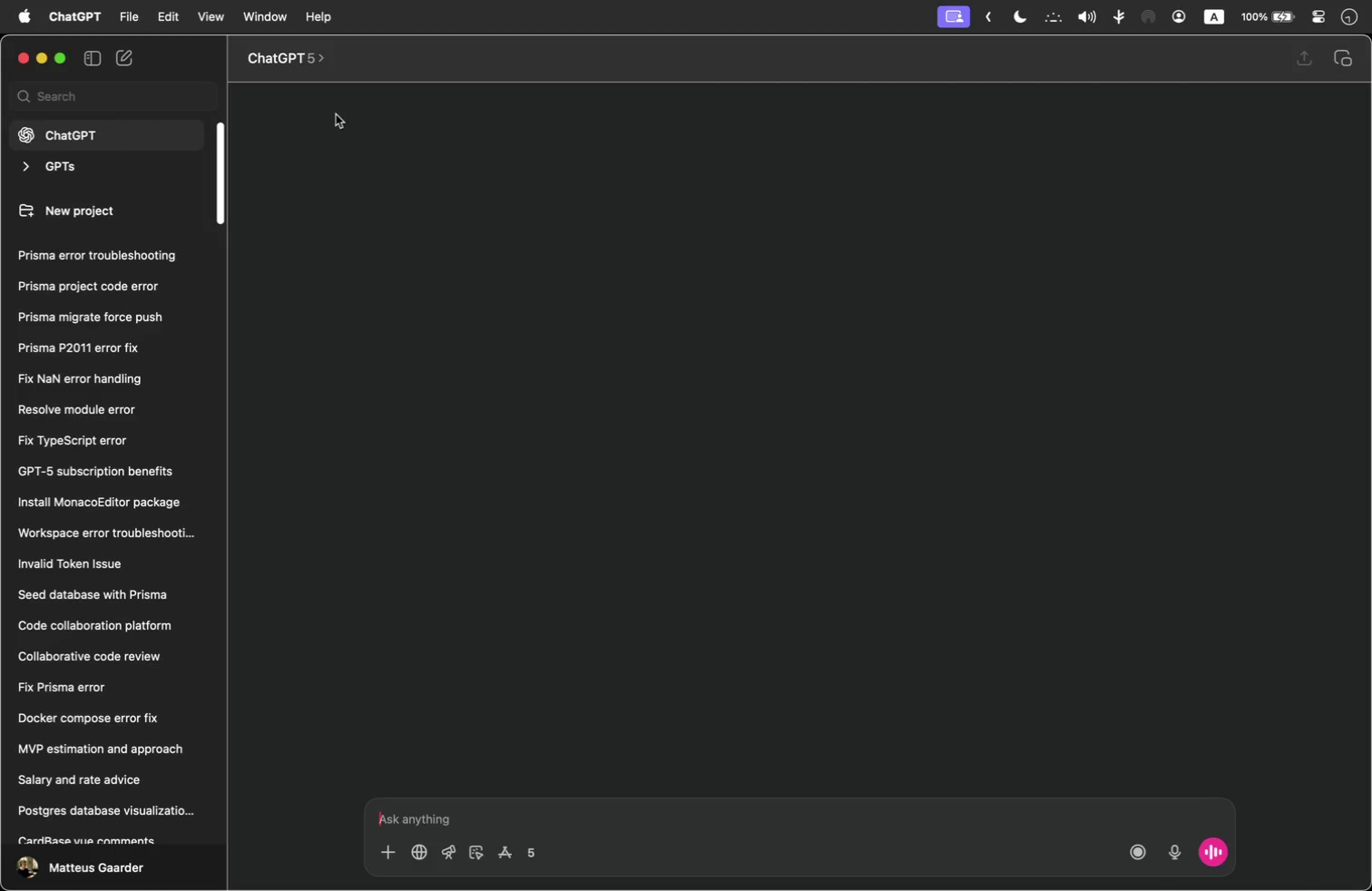 
key(Meta+Tab)
 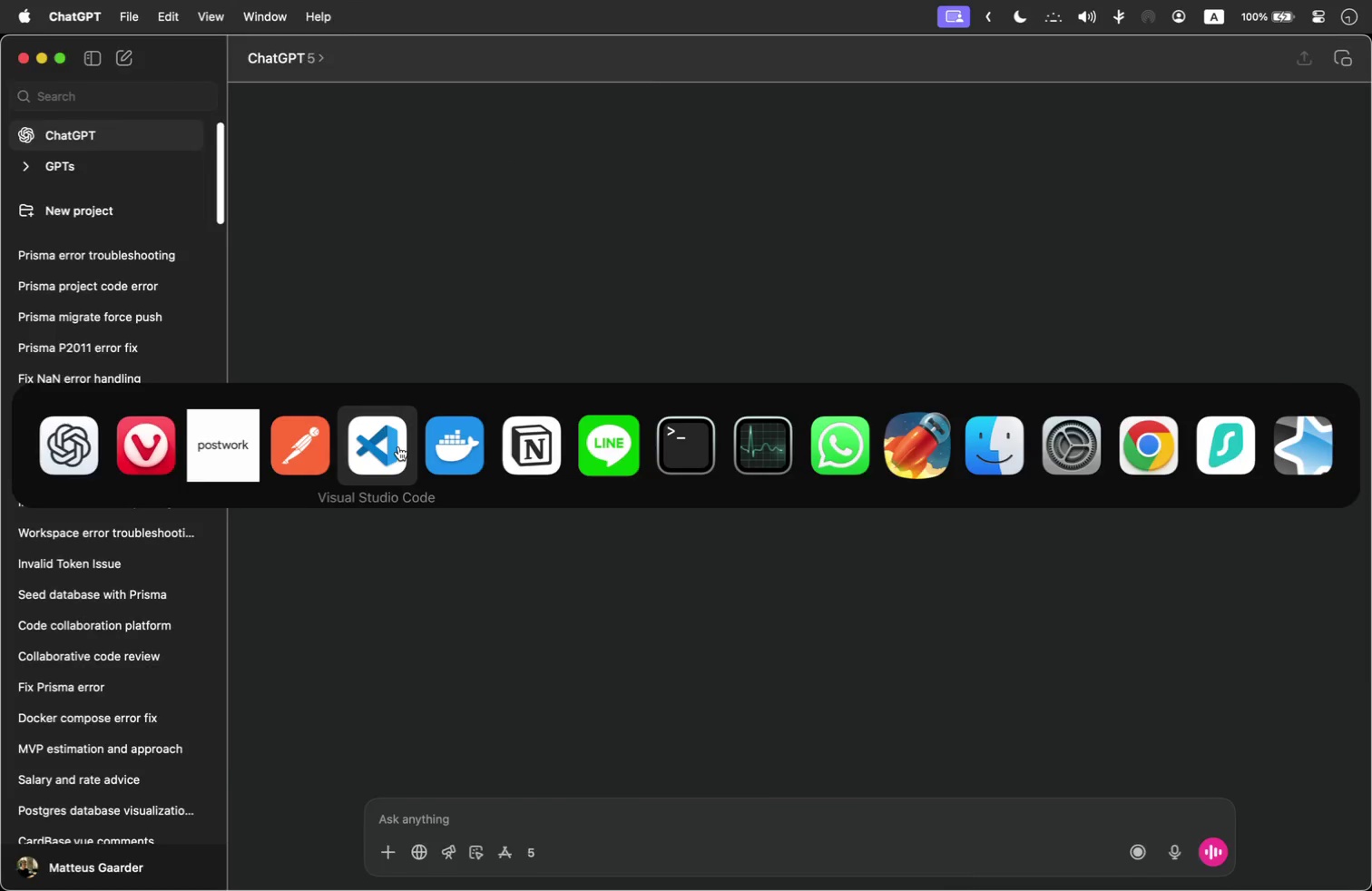 
scroll: coordinate [718, 827], scroll_direction: down, amount: 7.0
 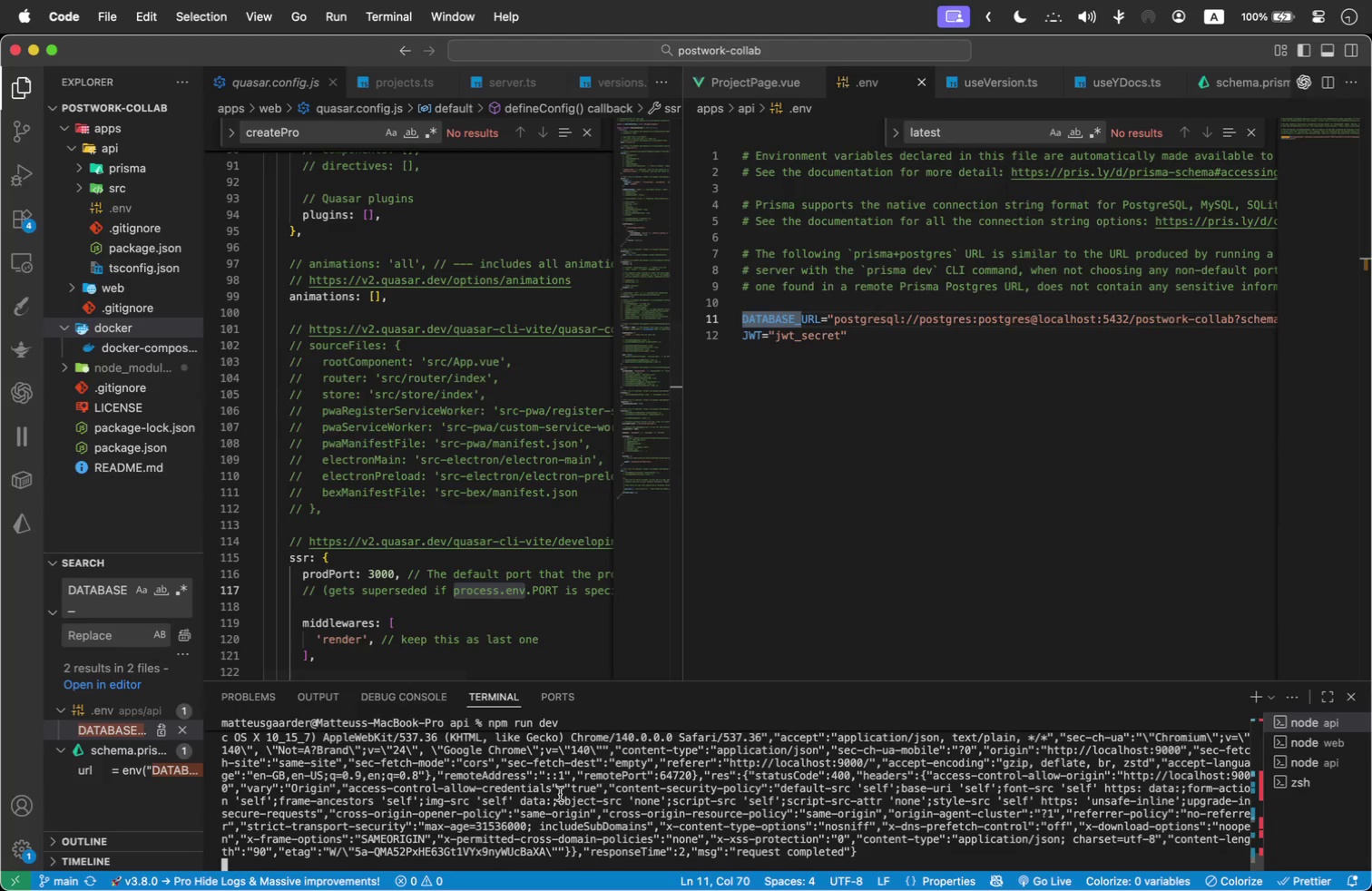 
left_click([560, 794])
 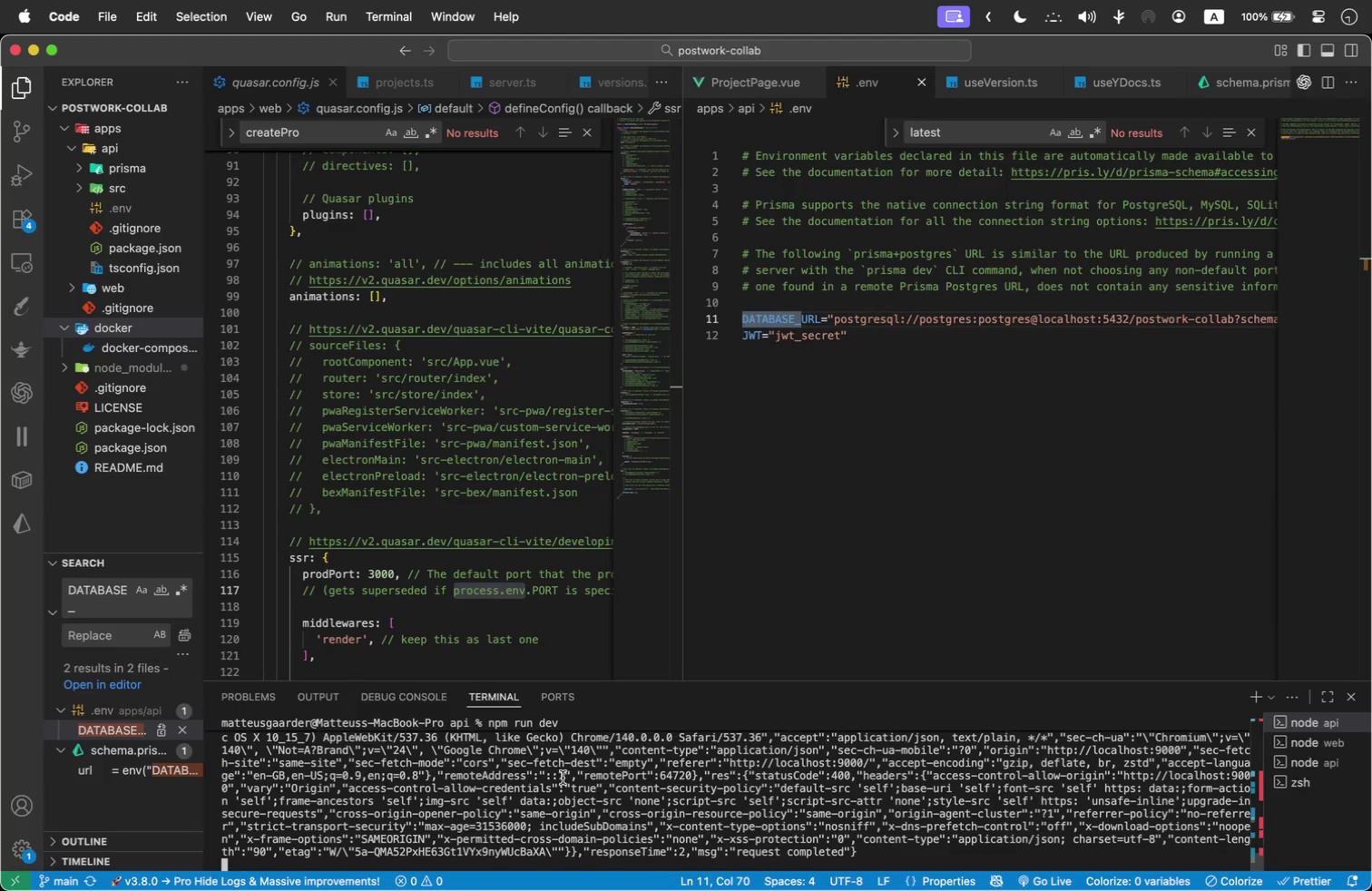 
key(Control+C)
 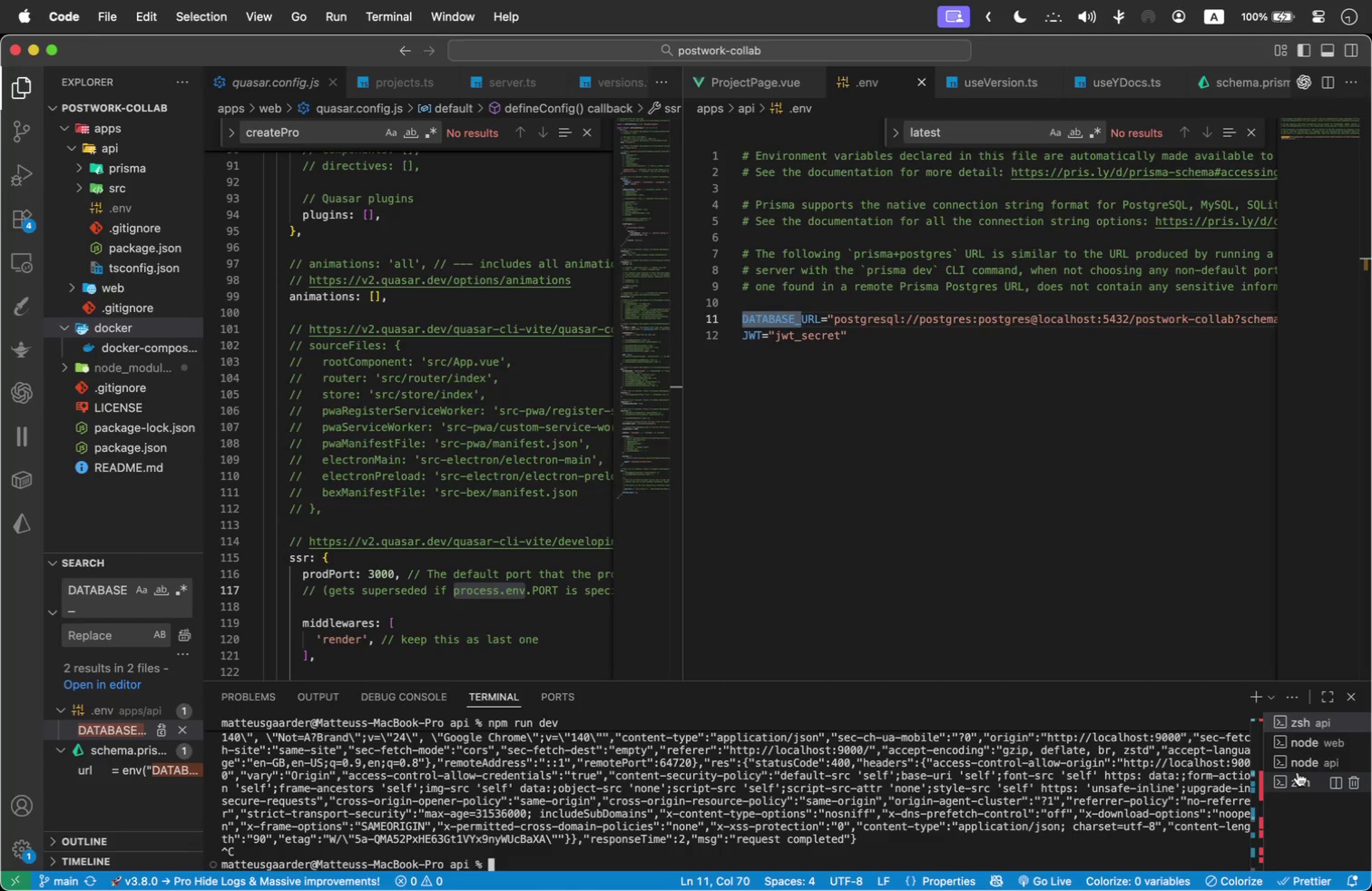 
left_click([1302, 739])
 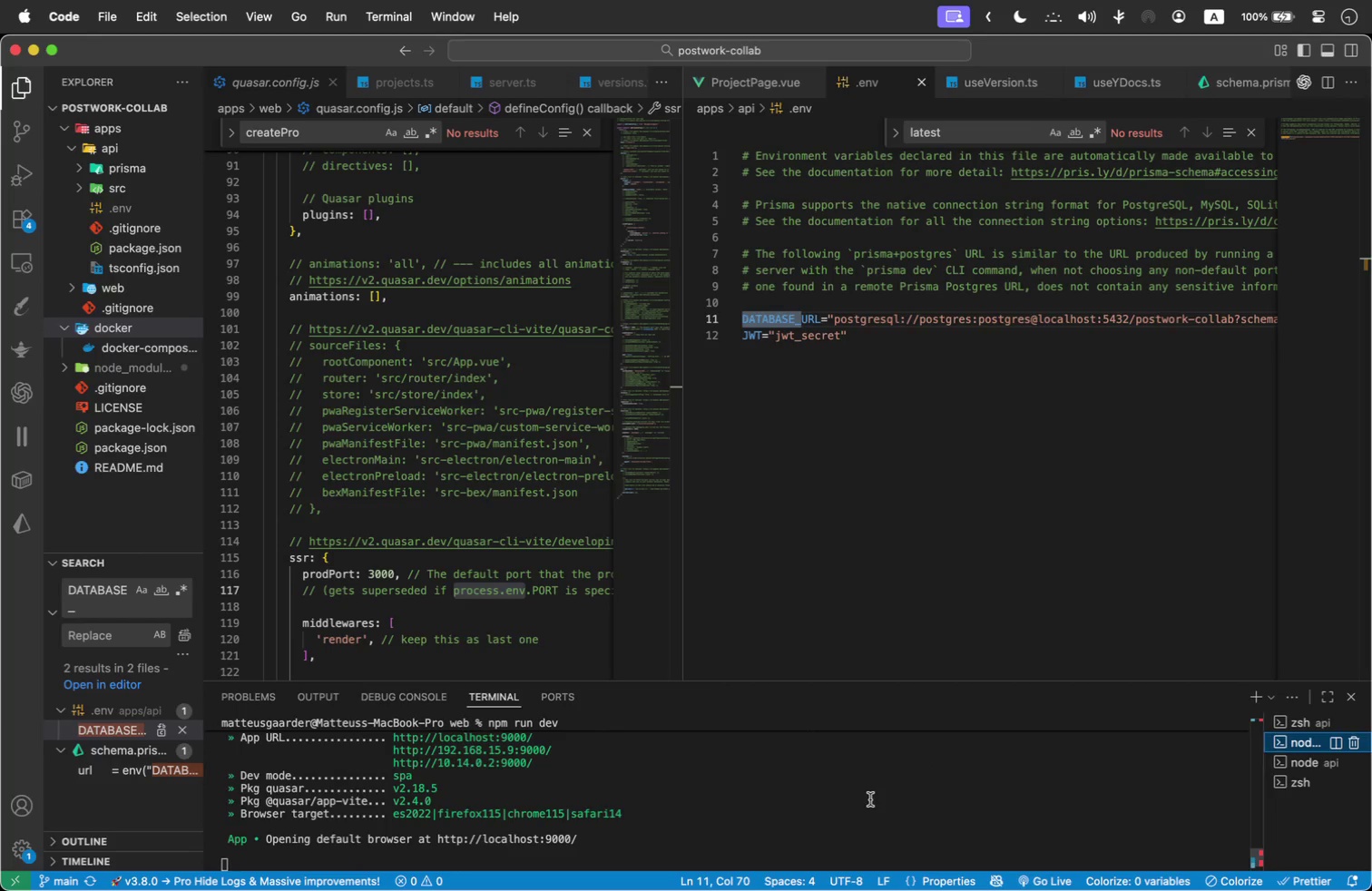 
double_click([867, 805])
 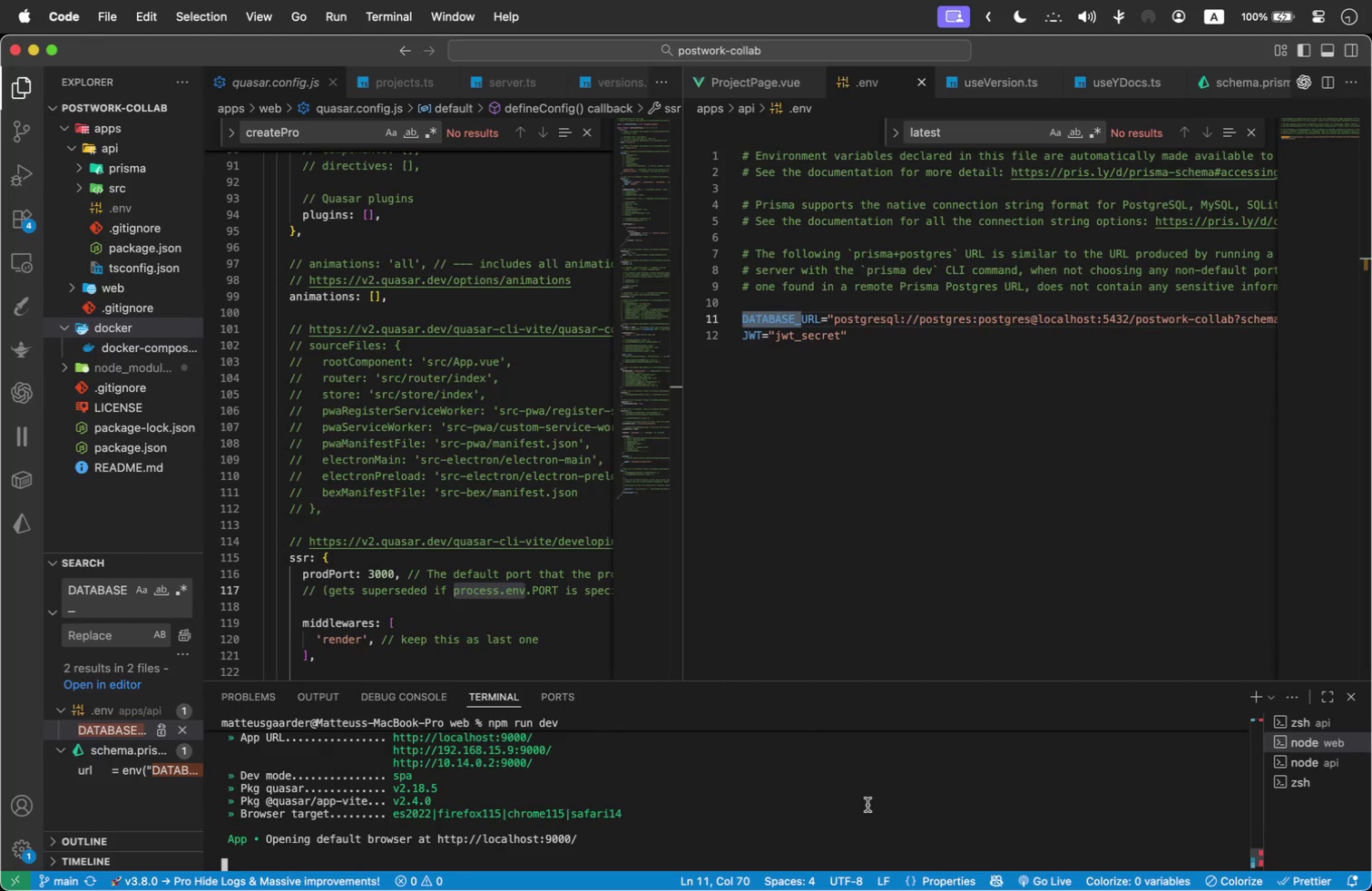 
key(Control+C)
 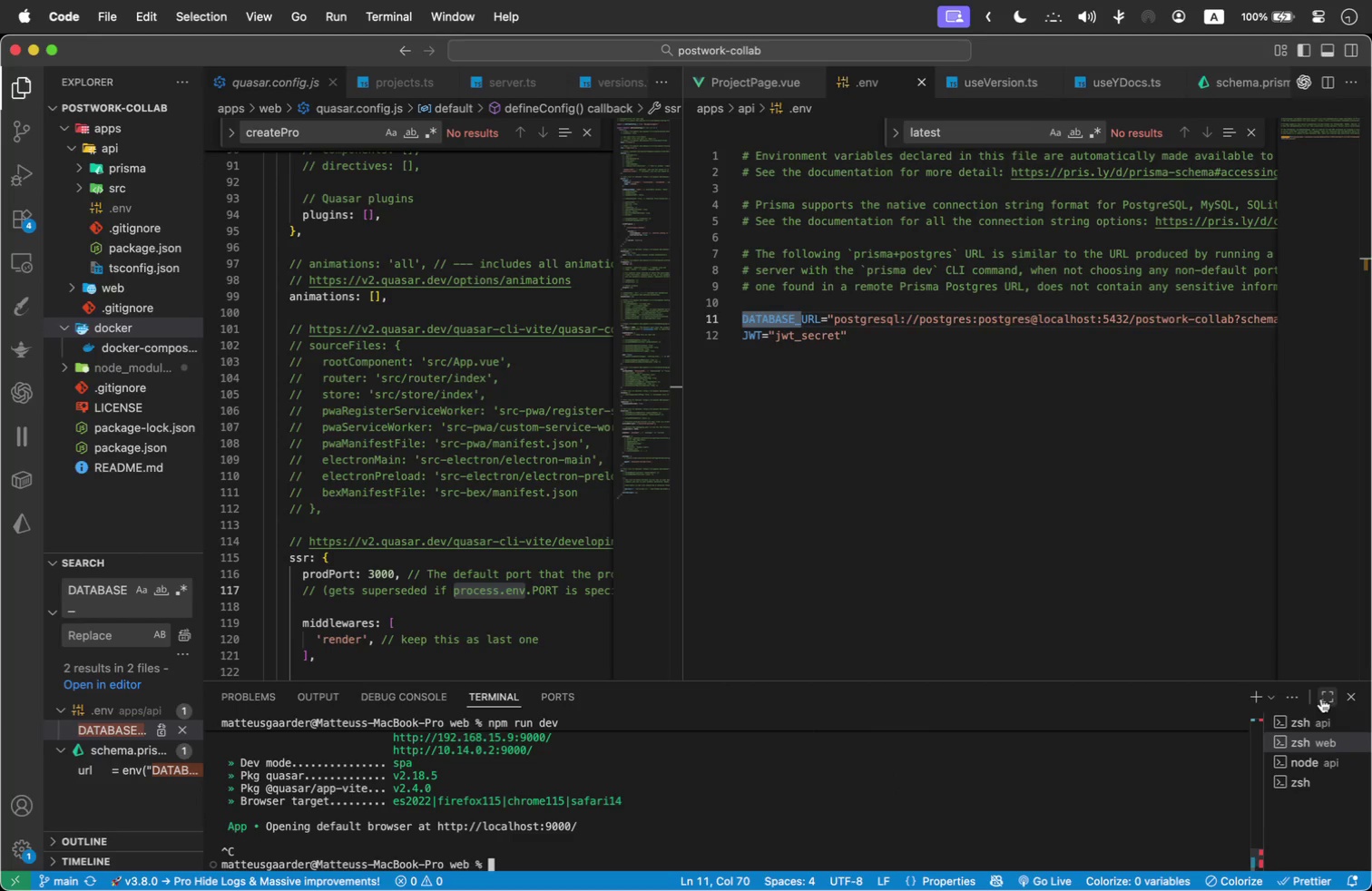 
left_click([1294, 729])
 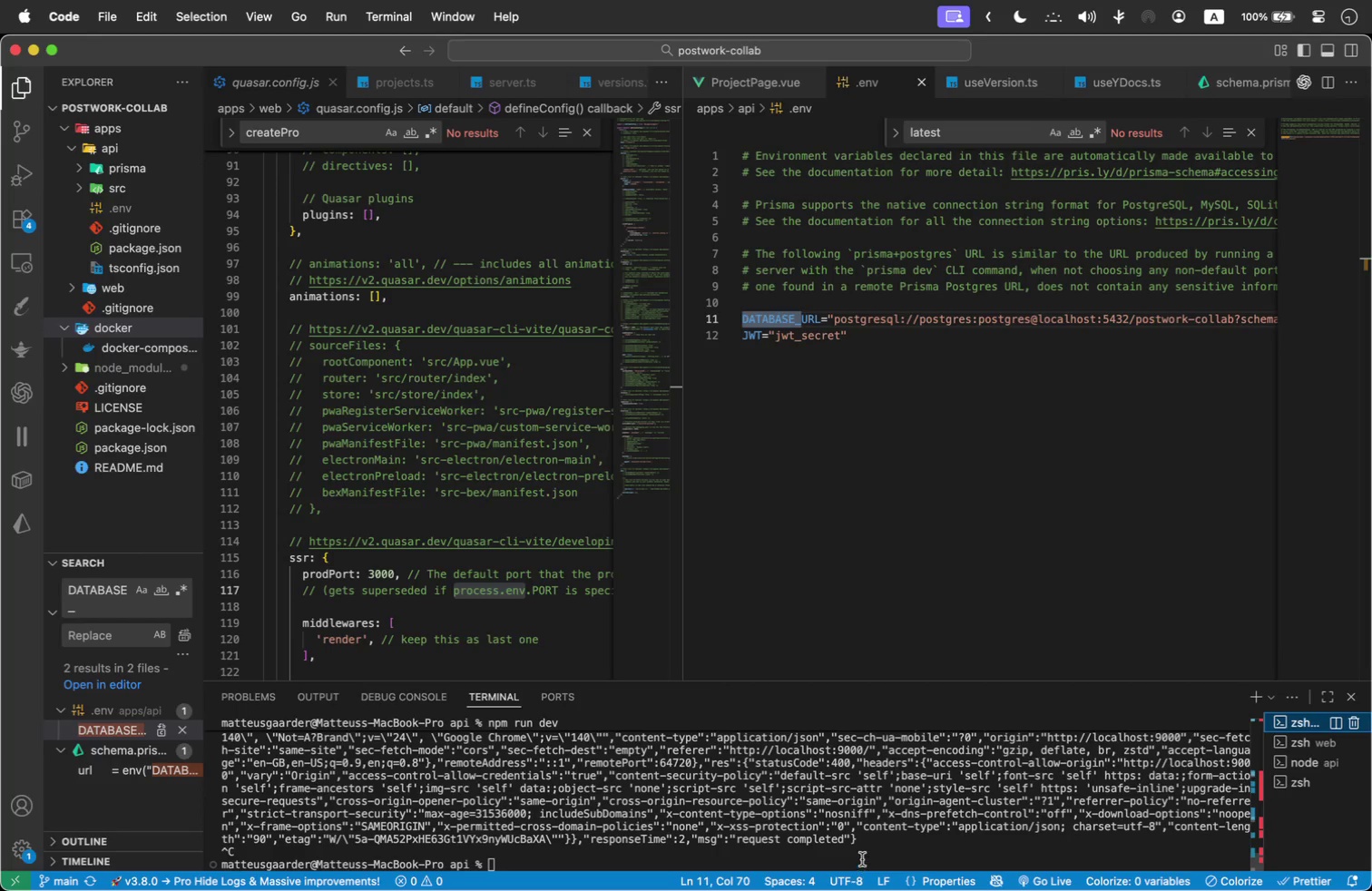 
left_click([862, 846])
 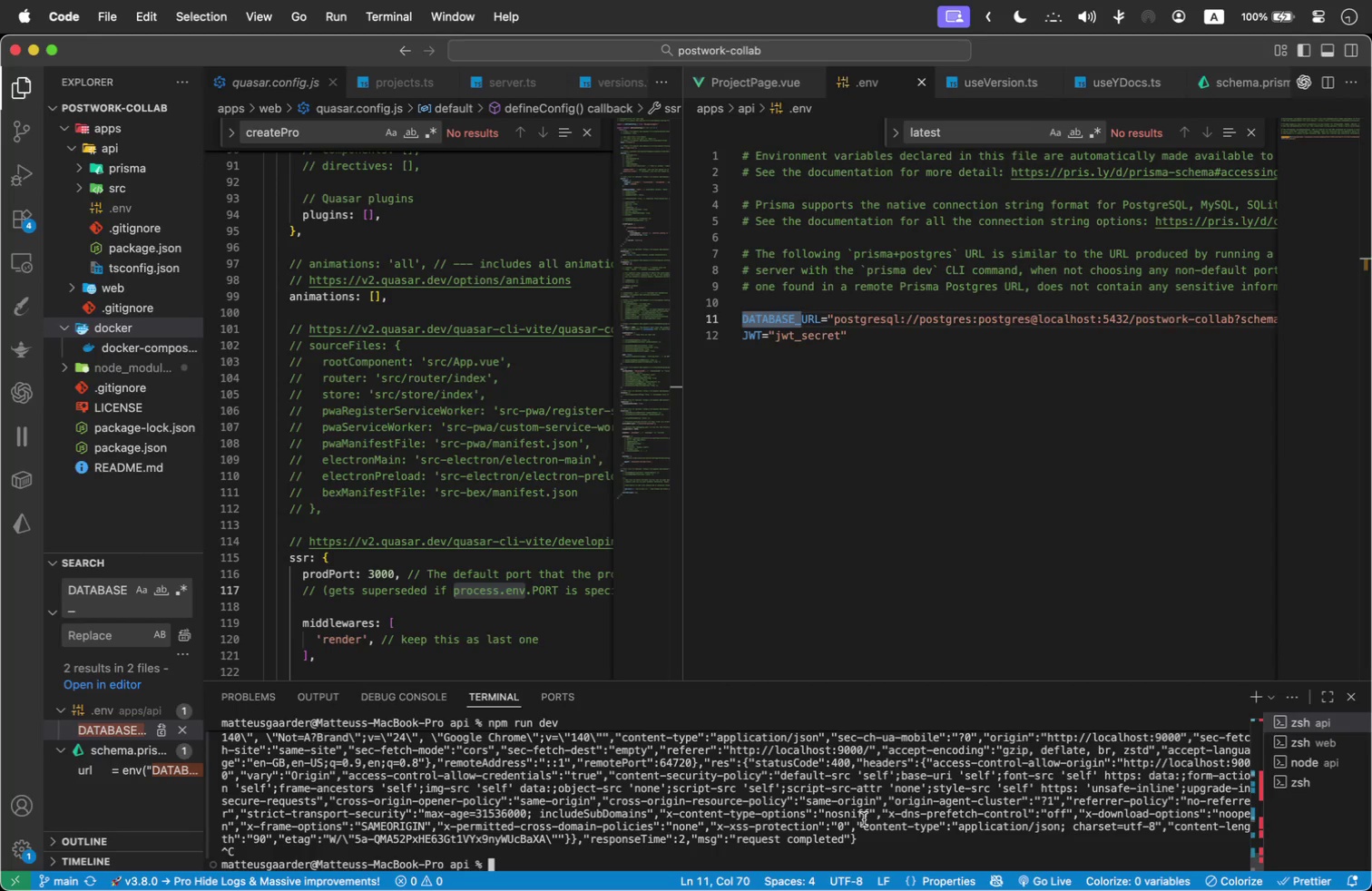 
type(npm run dev)
 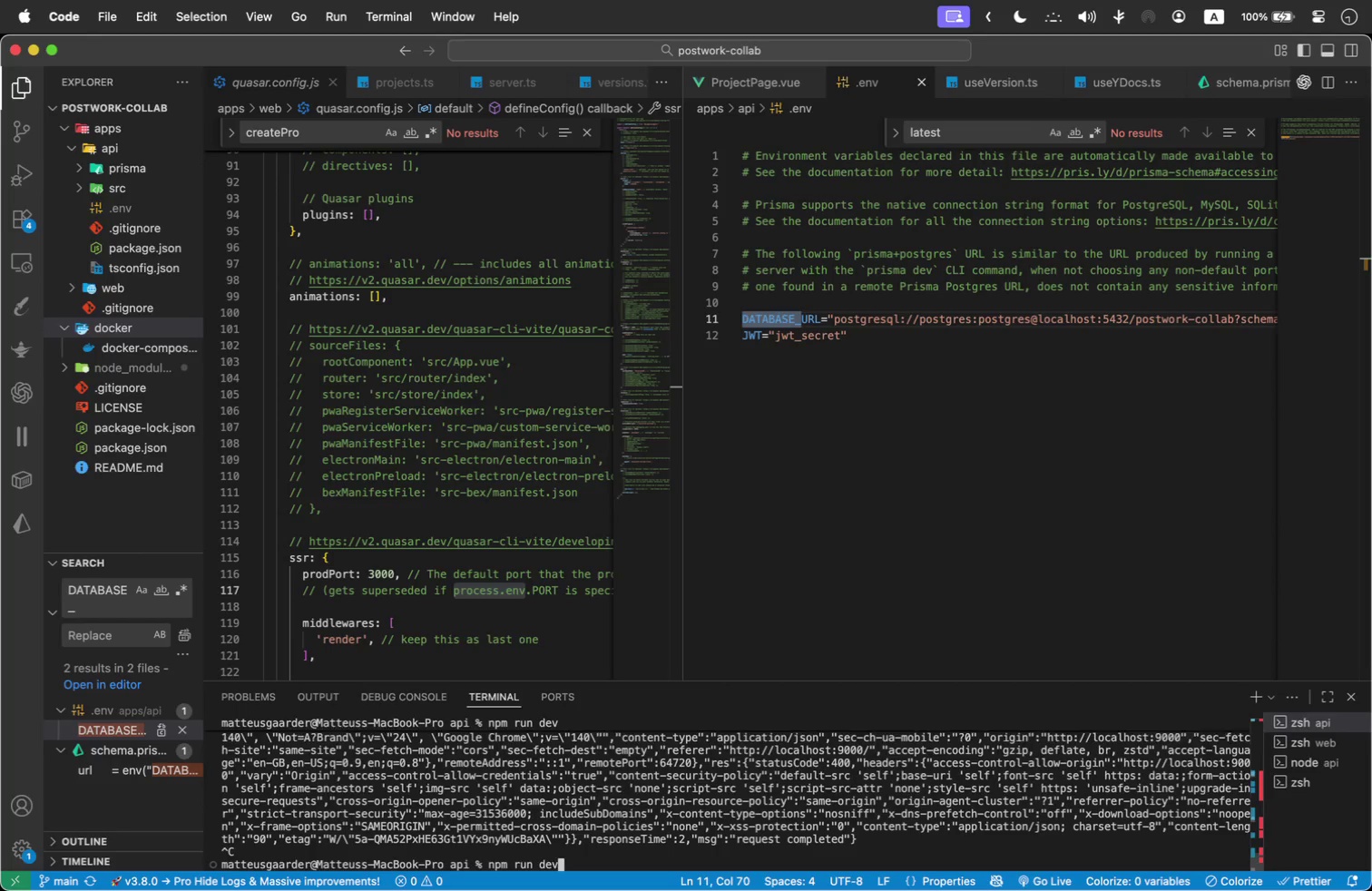 
key(Enter)
 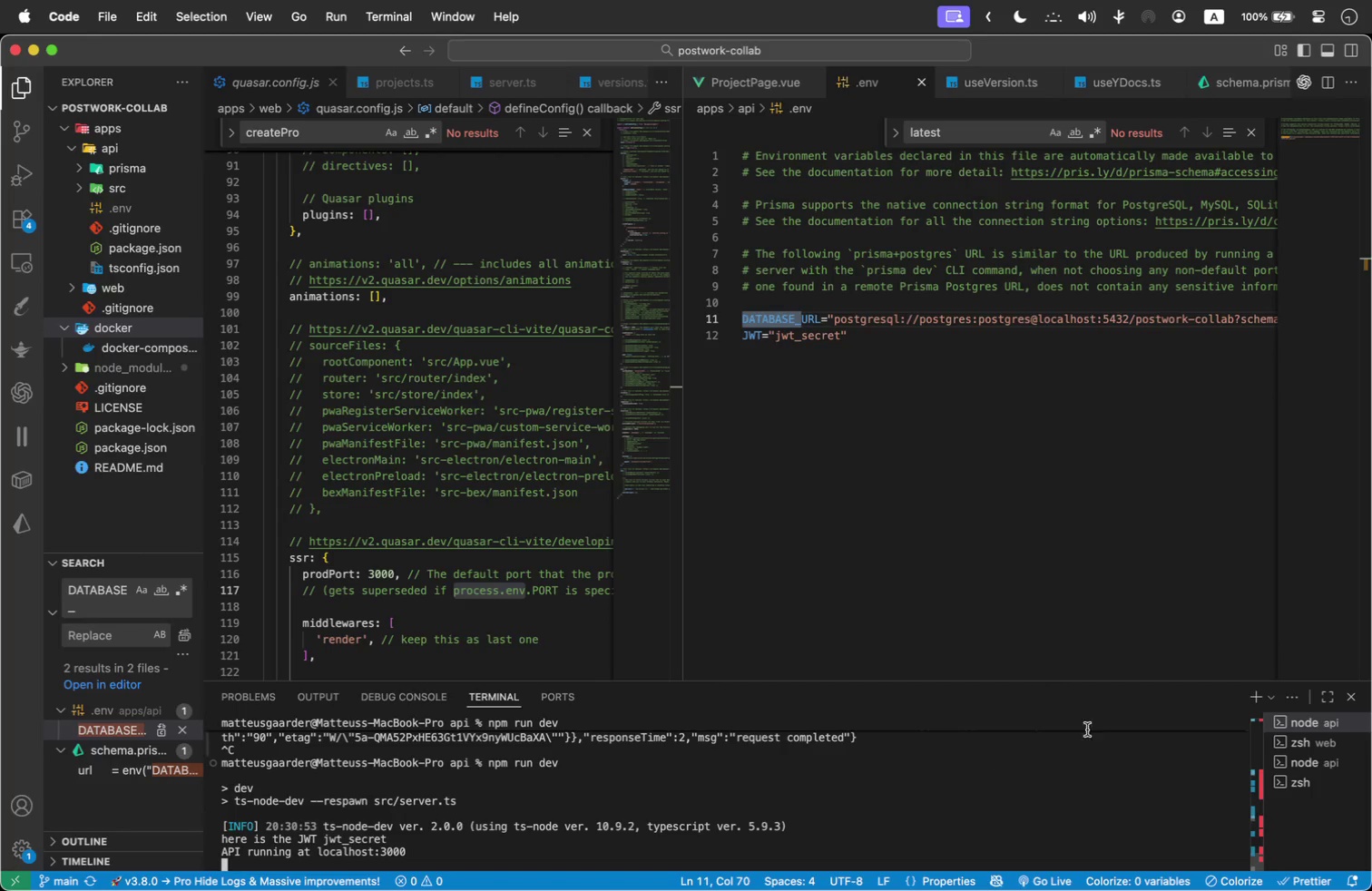 
left_click([1306, 738])
 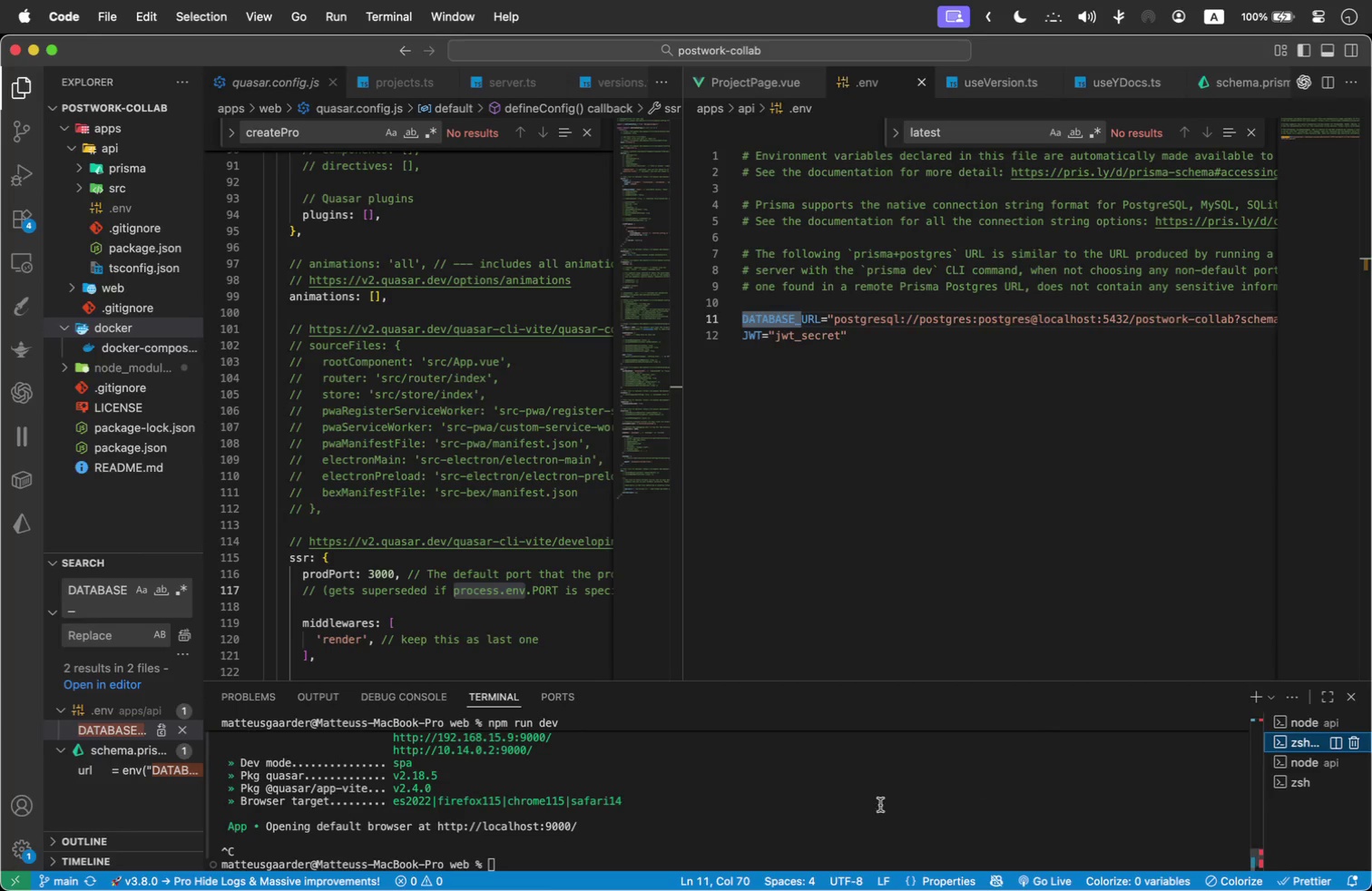 
double_click([880, 805])
 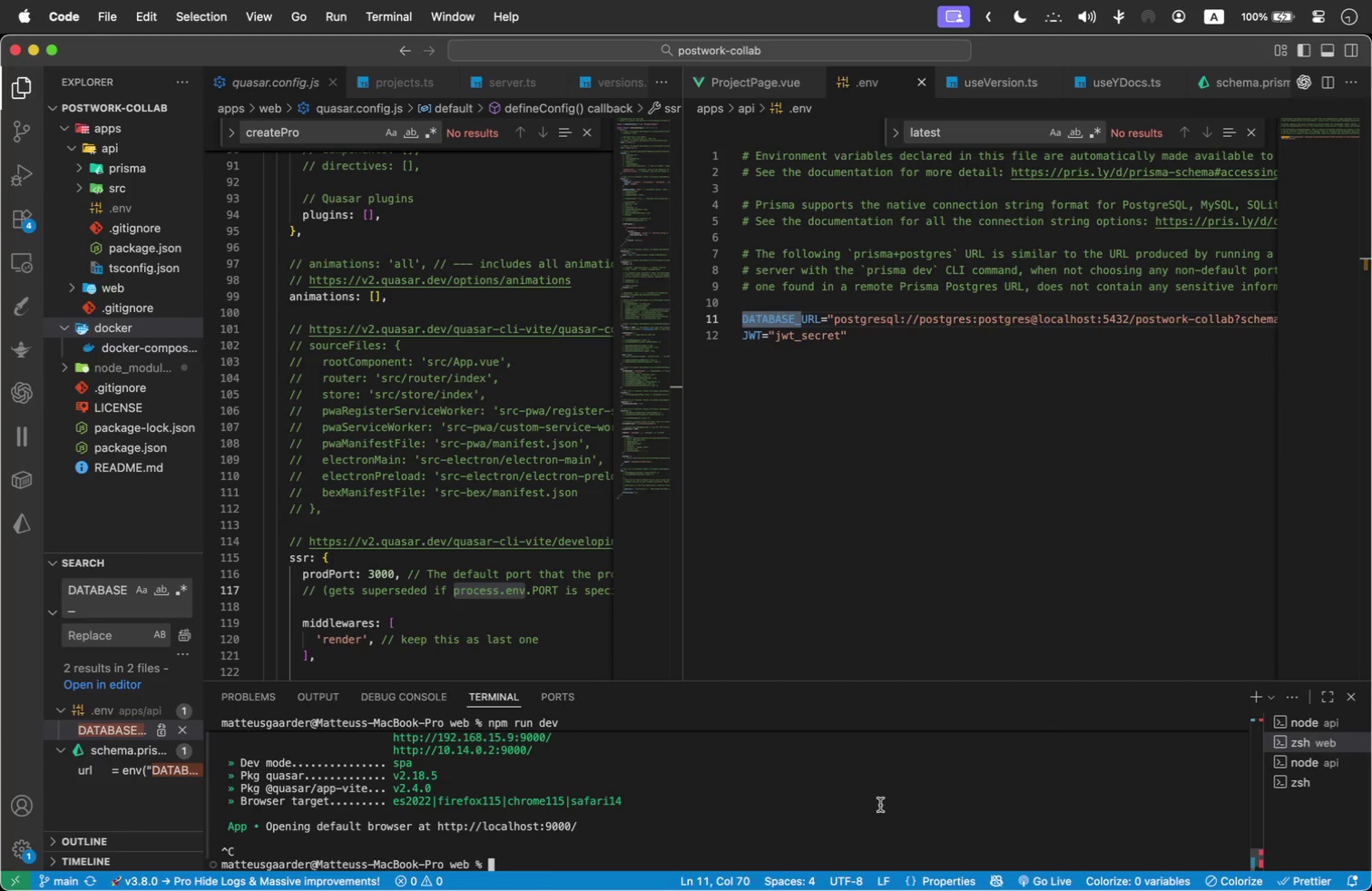 
key(ArrowUp)
 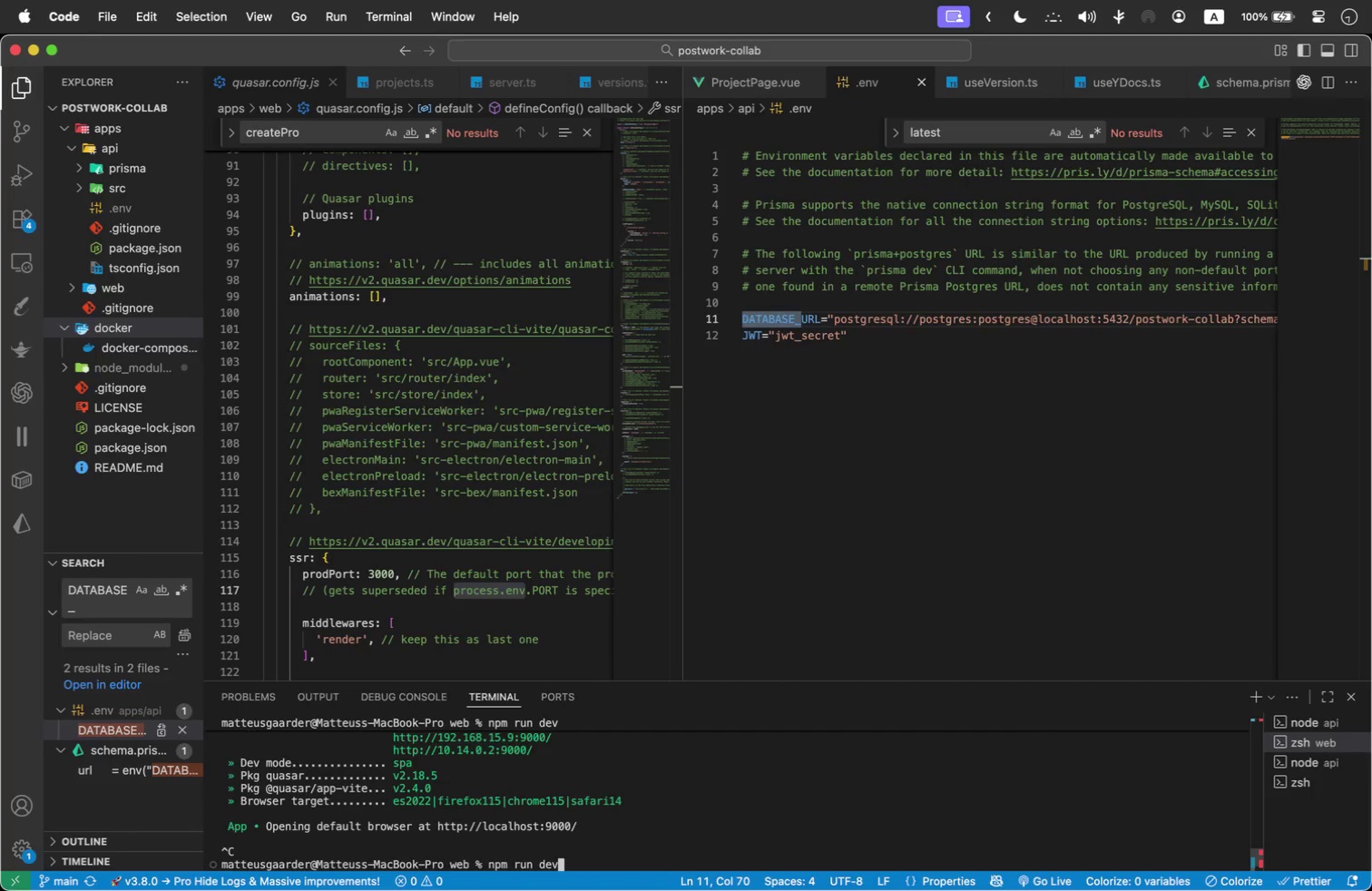 
key(Enter)
 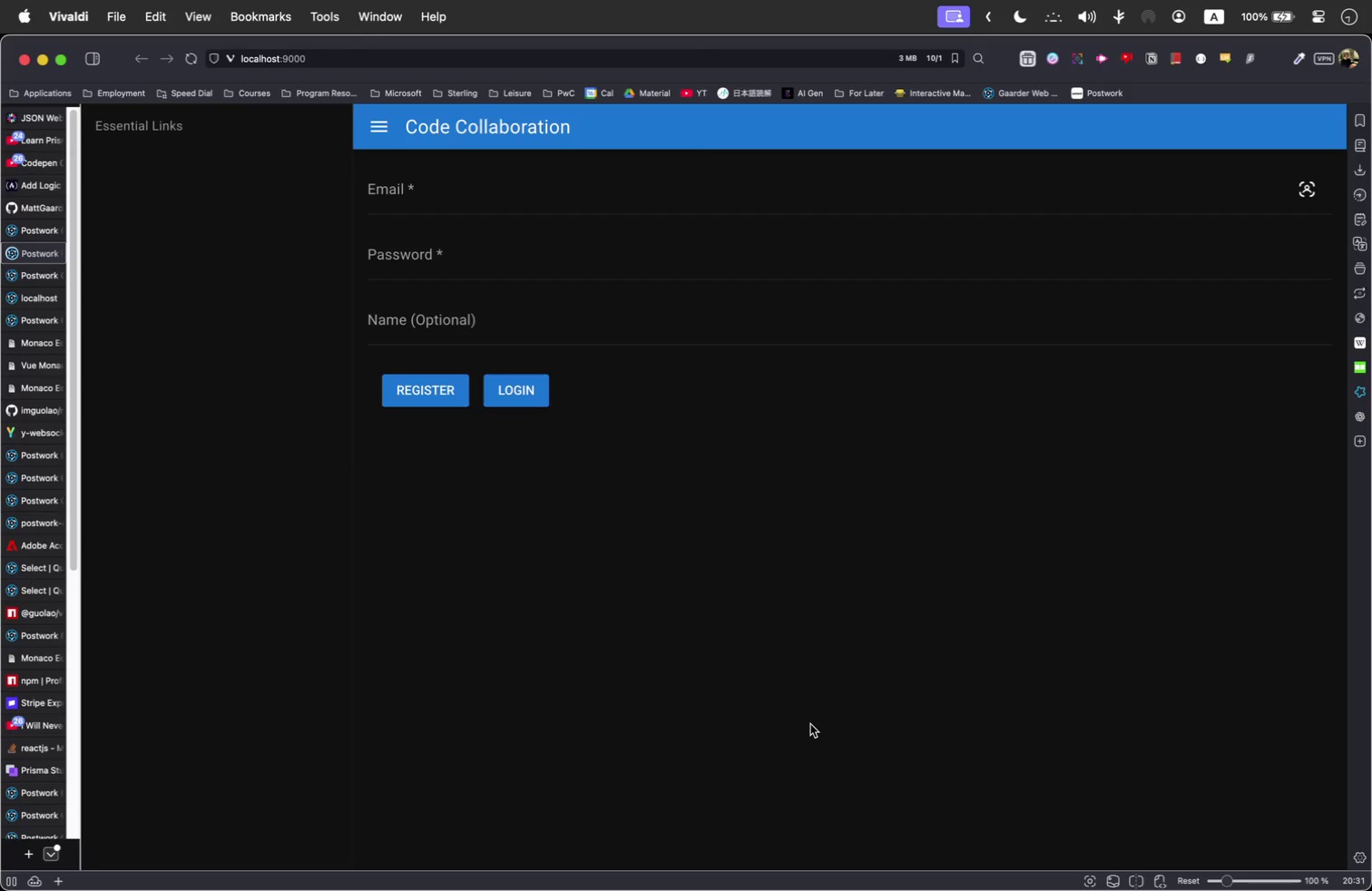 
left_click([440, 177])
 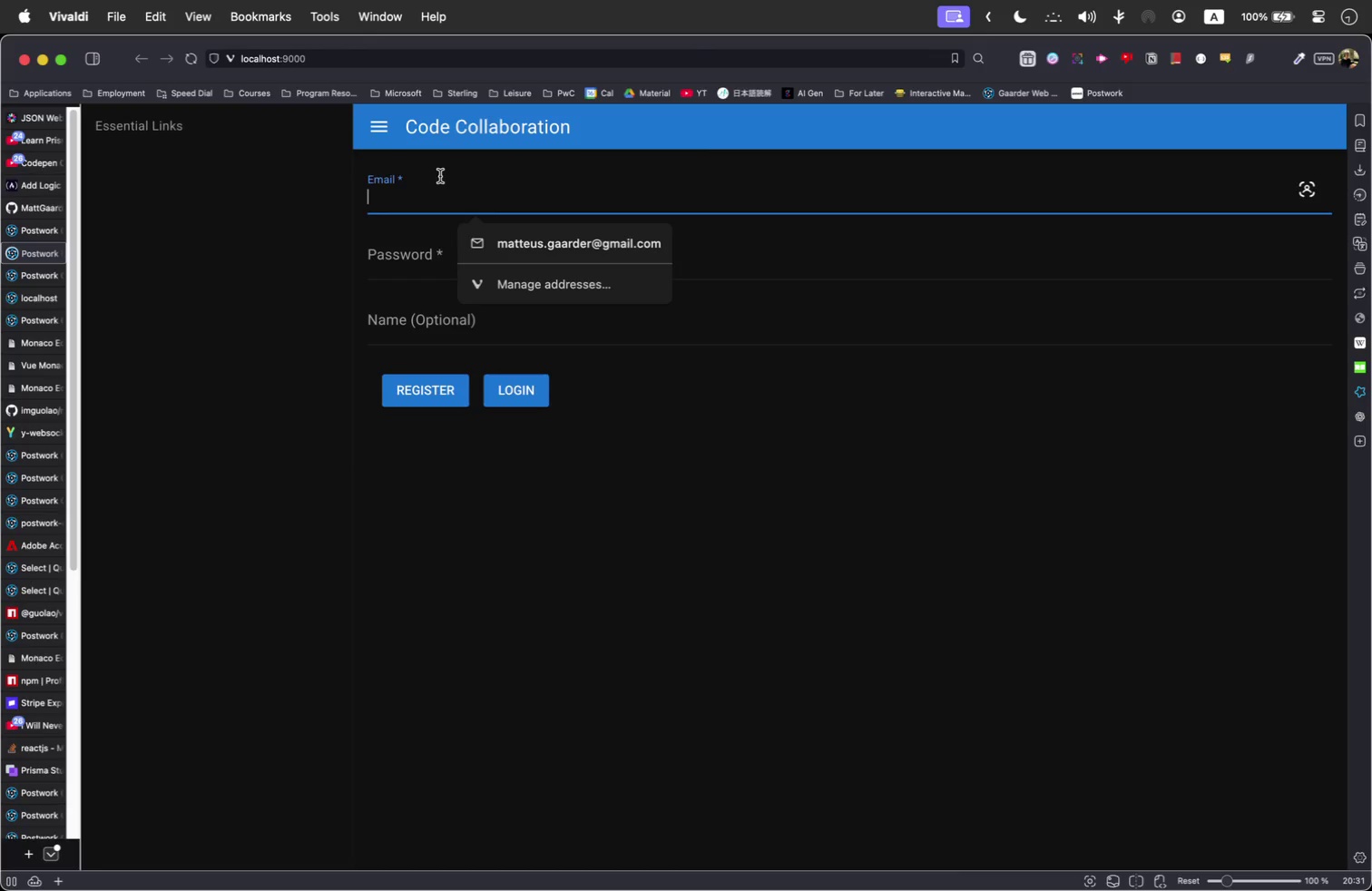 
type(email@email.com)
key(Tab)
type(P)
key(Backspace)
type(password)
 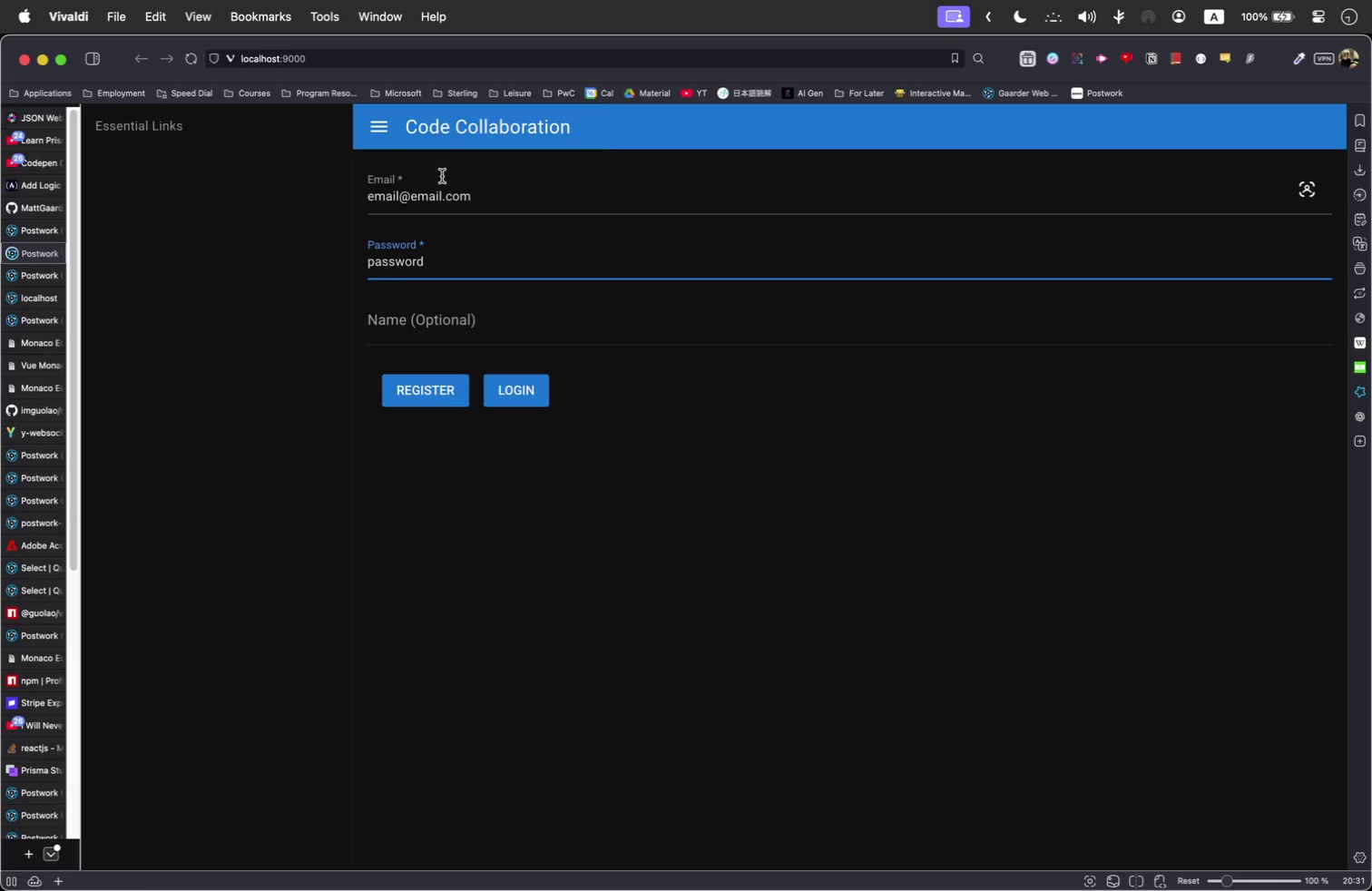 
left_click([537, 389])
 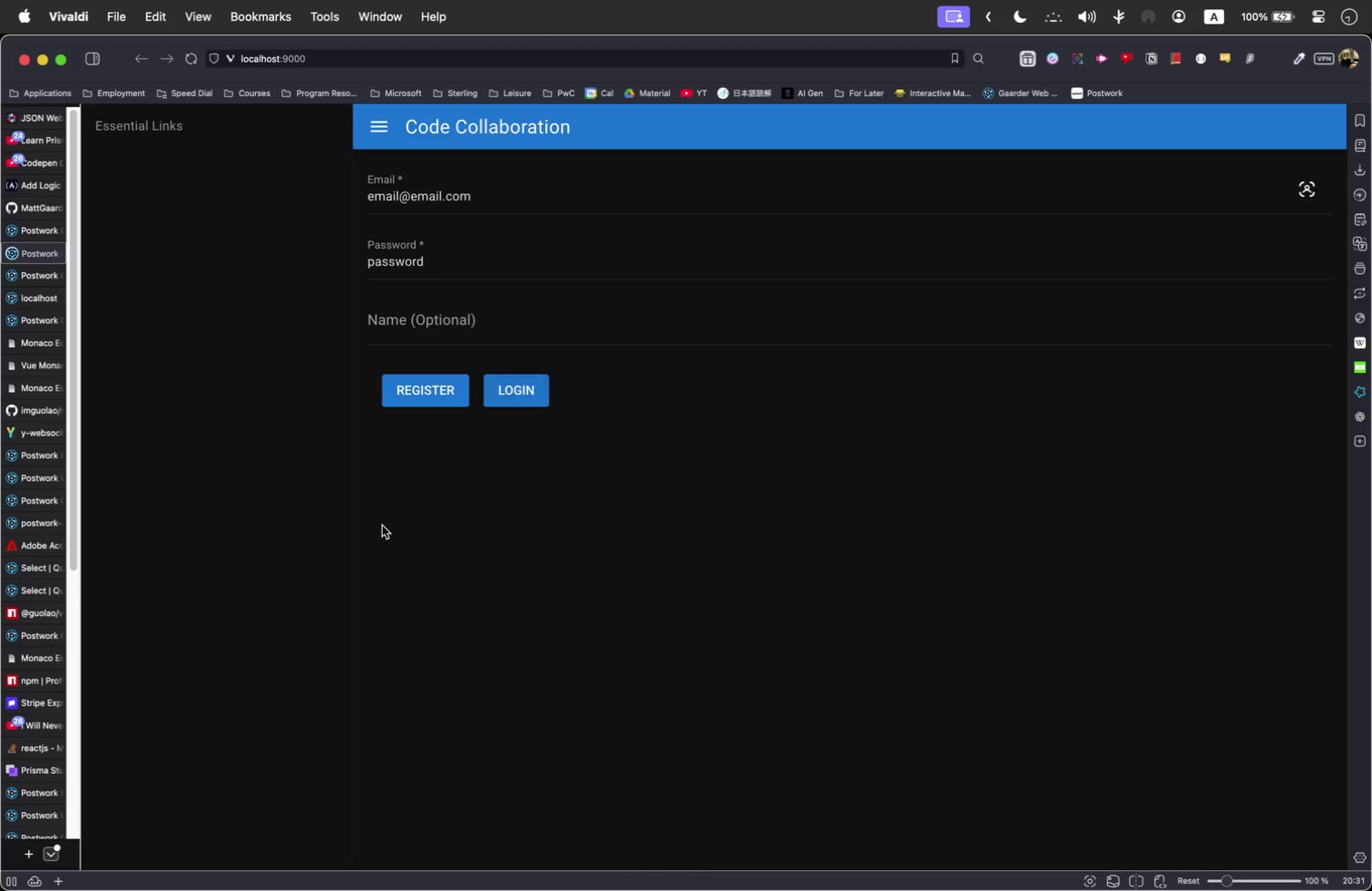 
right_click([380, 527])
 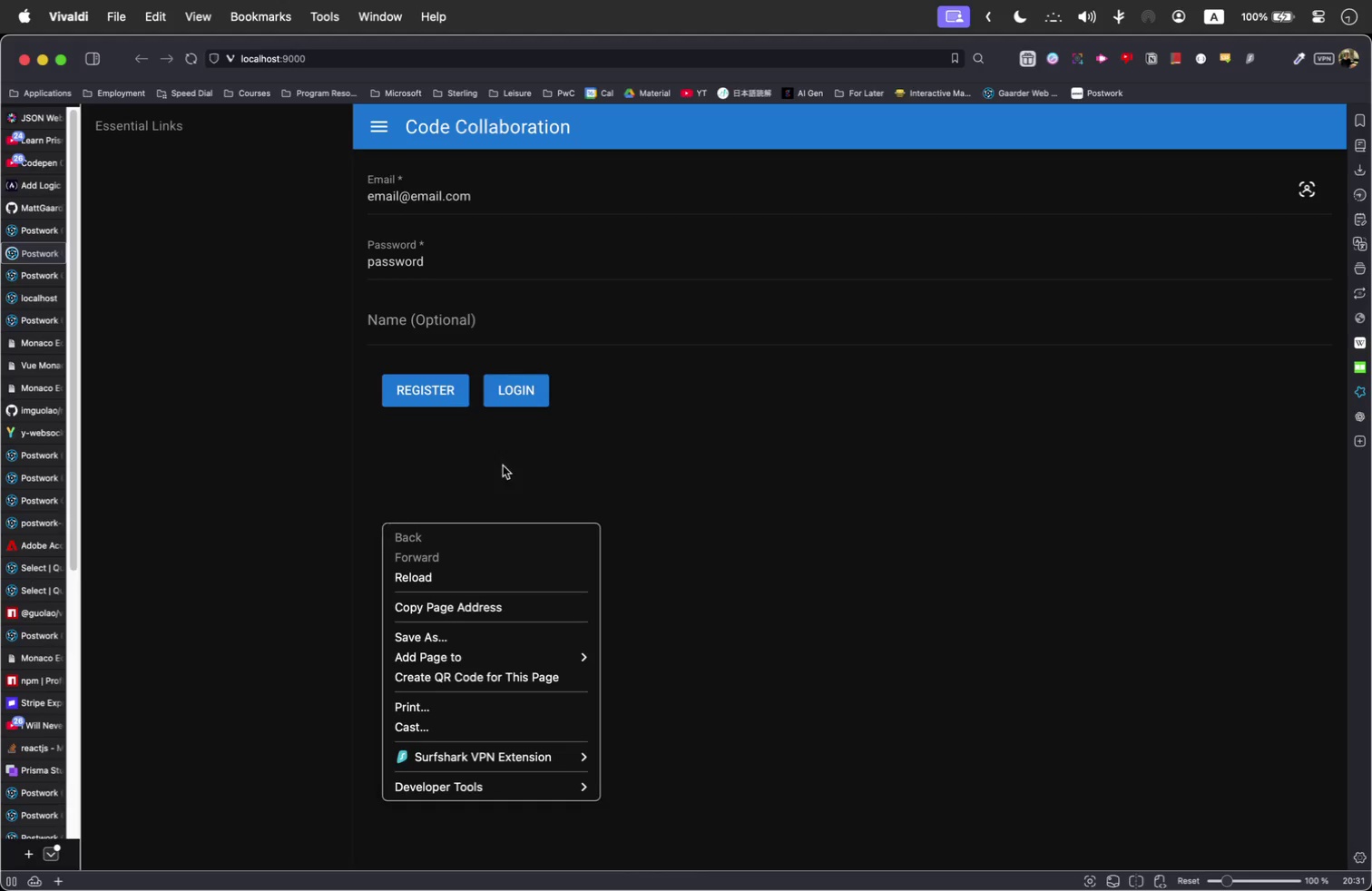 
left_click([593, 452])
 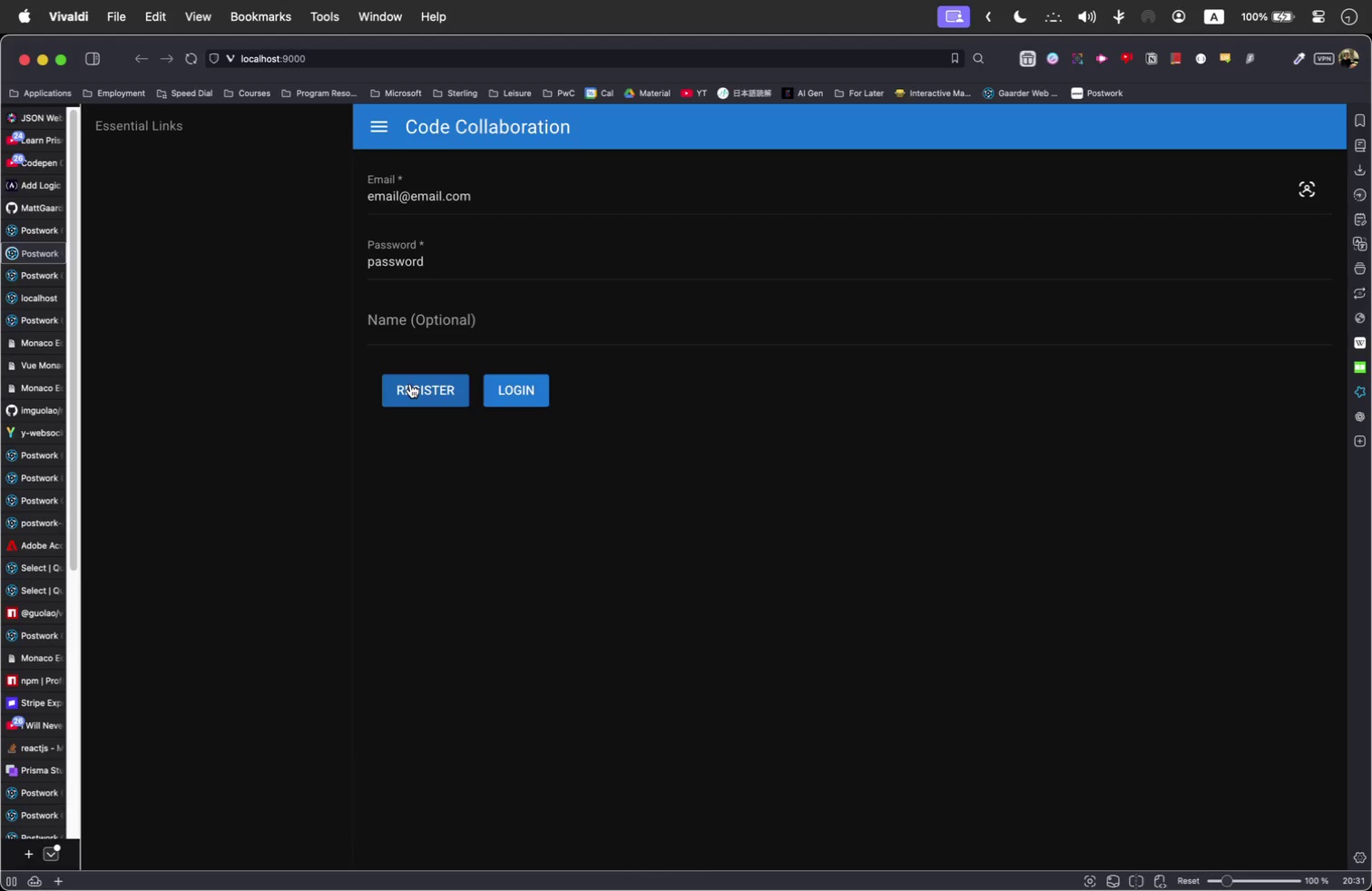 
right_click([442, 517])
 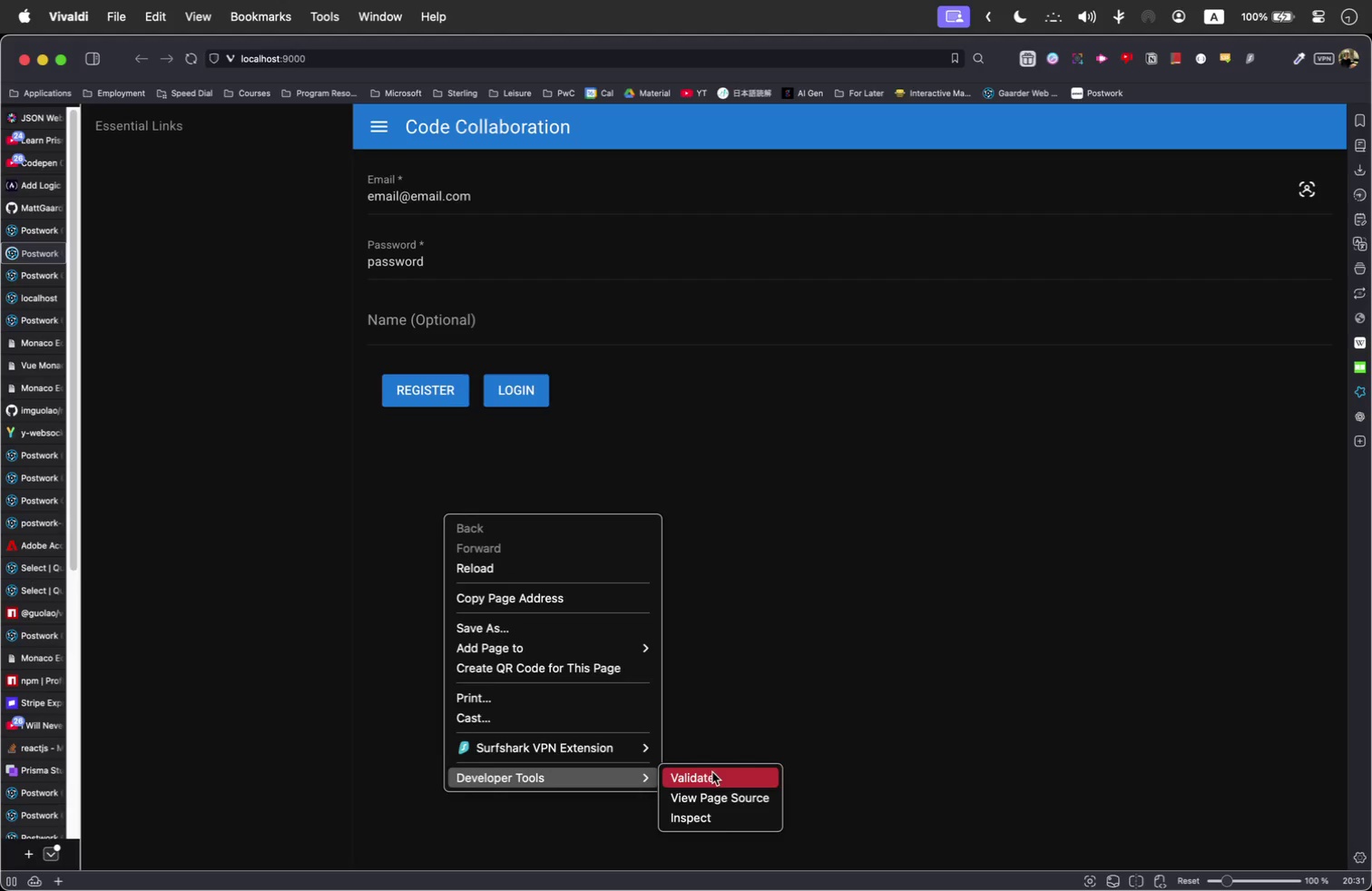 
left_click([718, 822])
 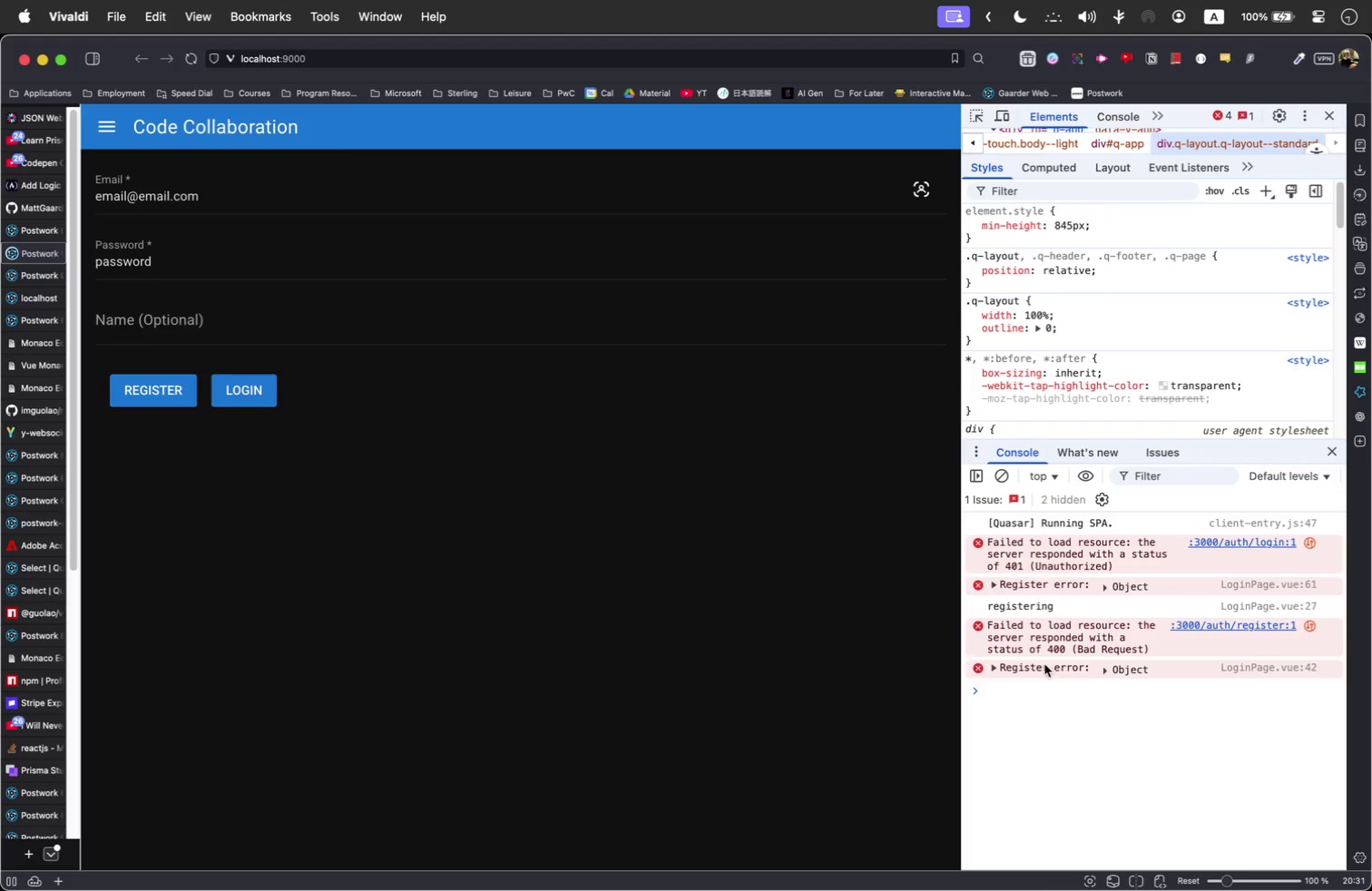 
left_click([995, 666])
 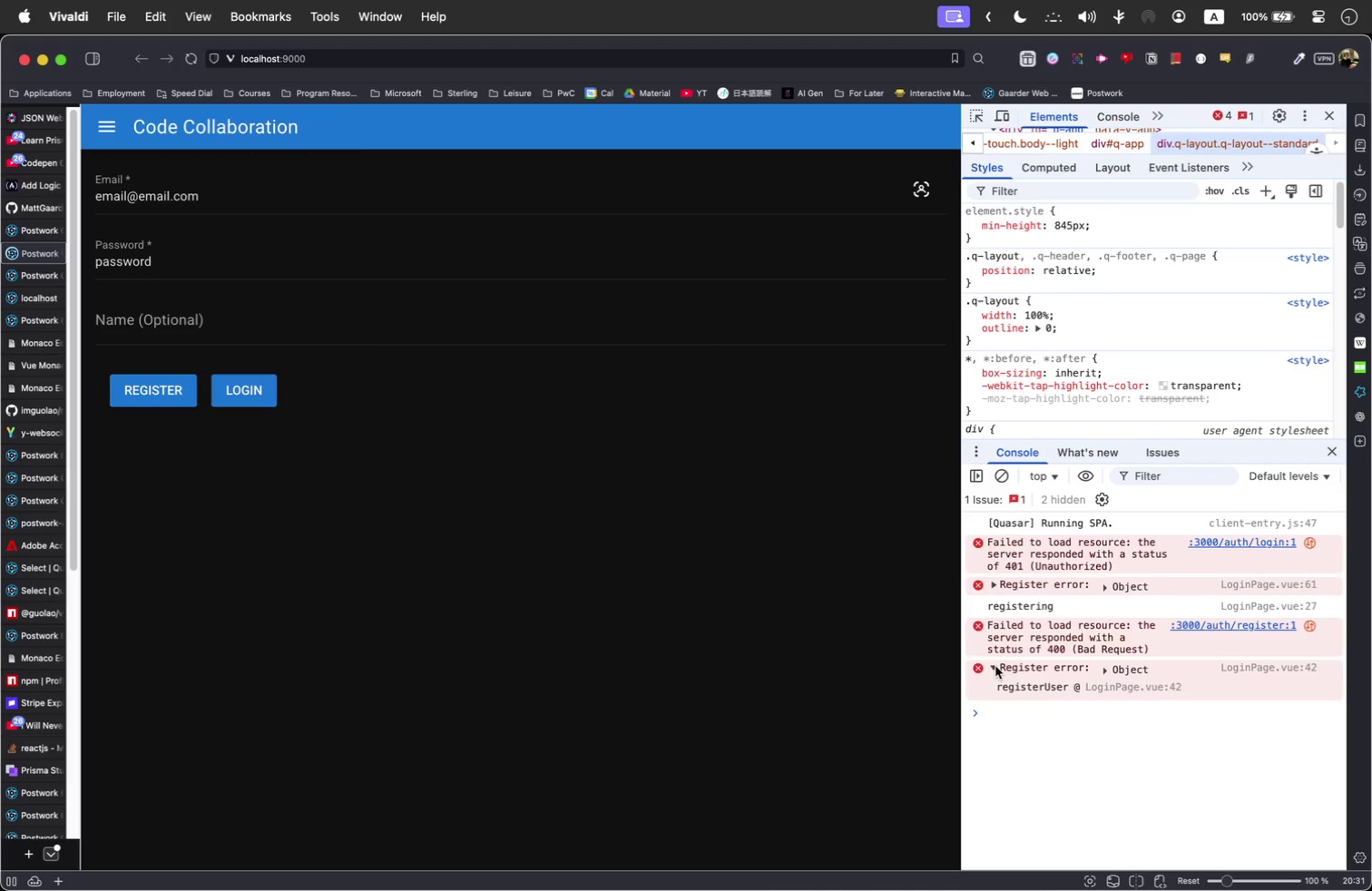 
mouse_move([1129, 655])
 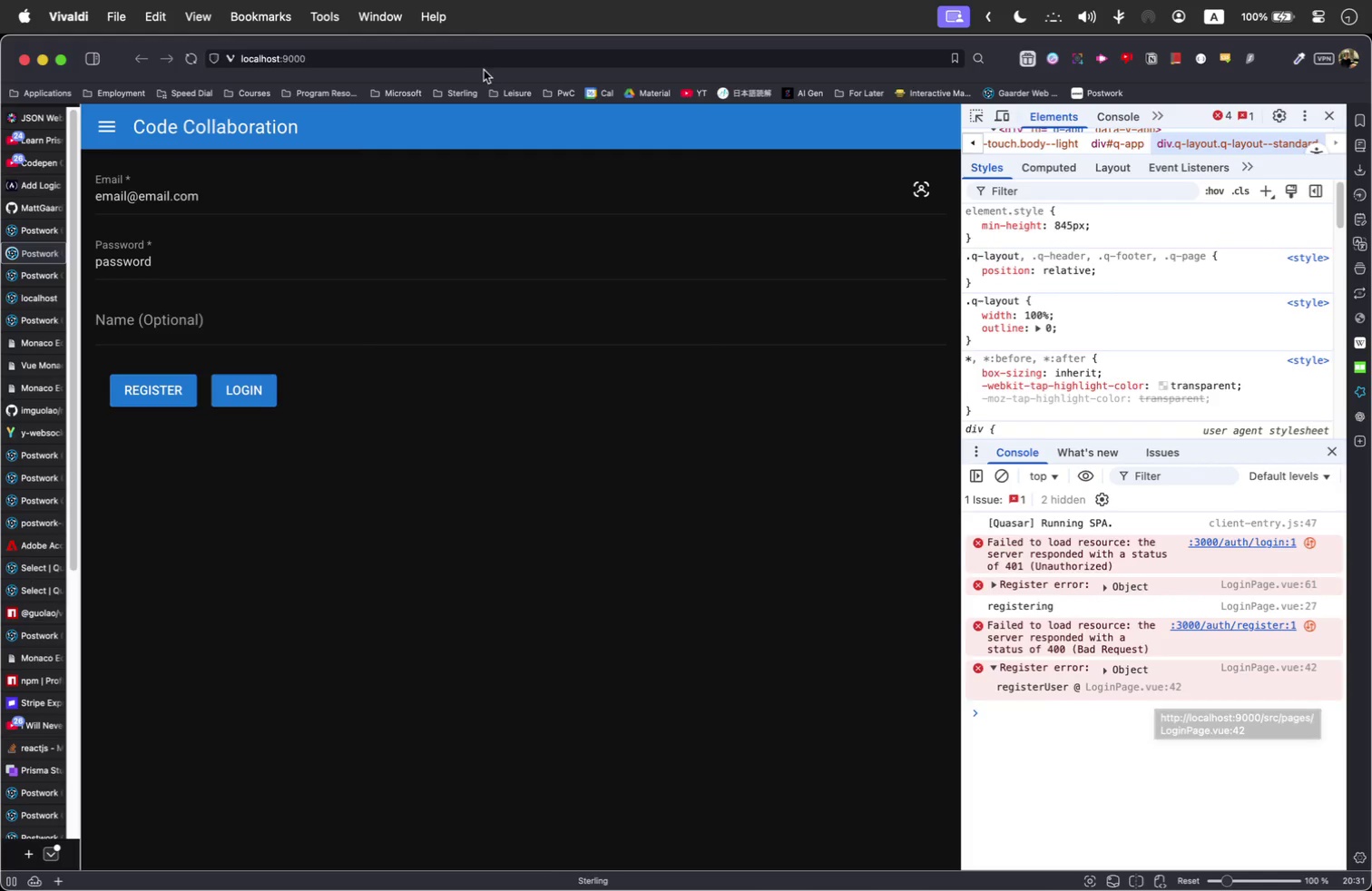 
left_click([489, 63])
 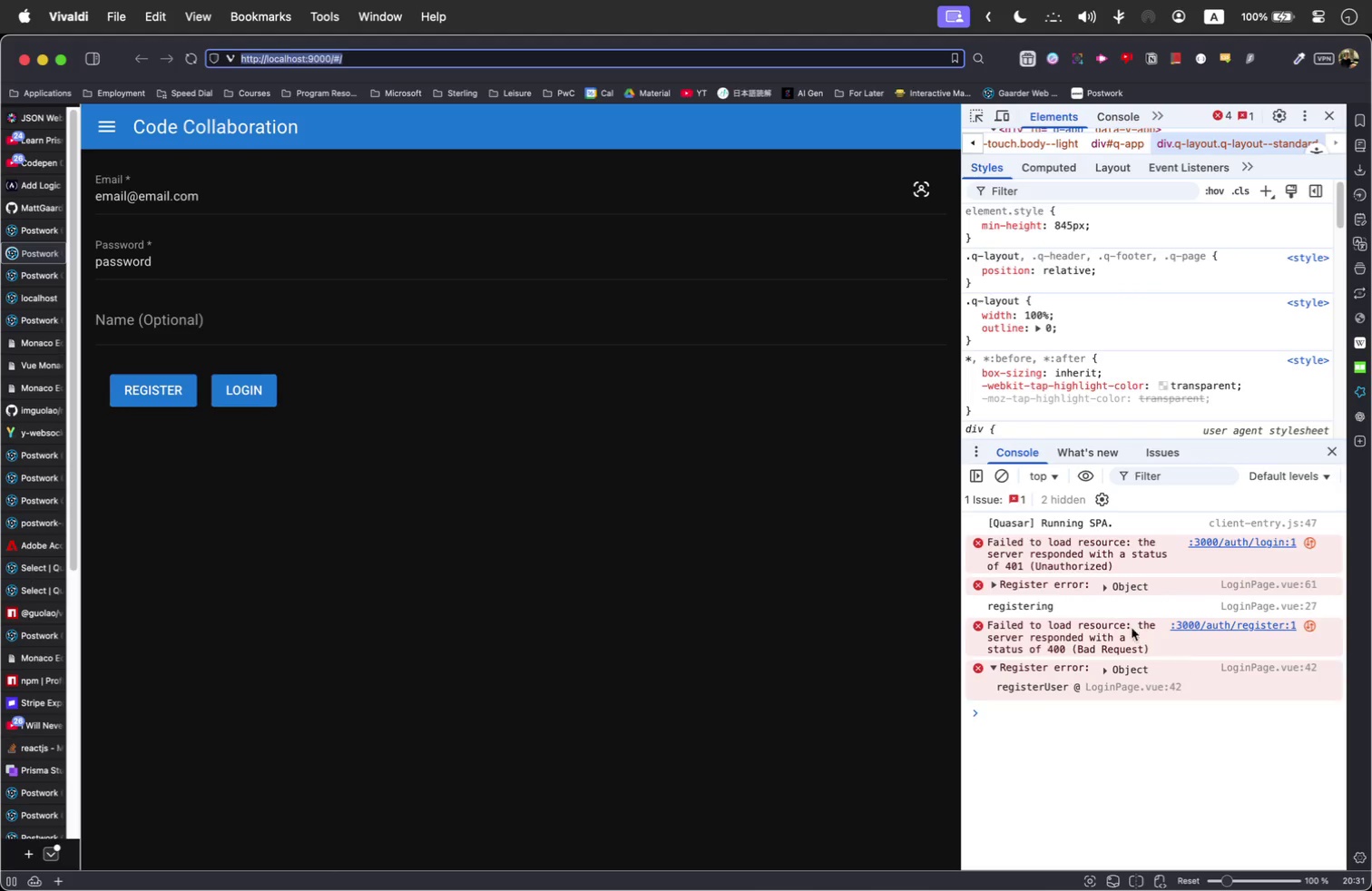 
wait(5.25)
 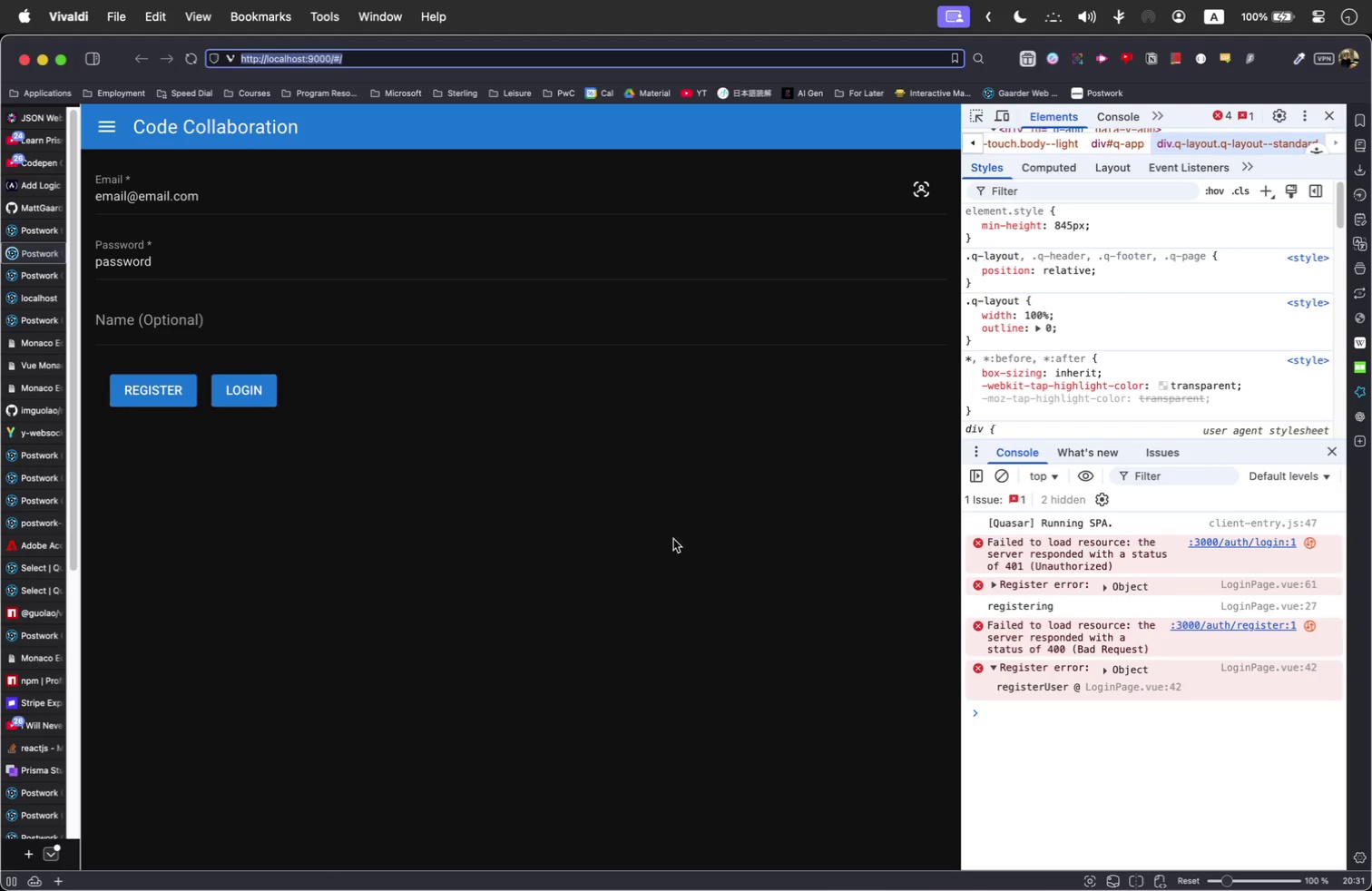 
key(Meta+Tab)
 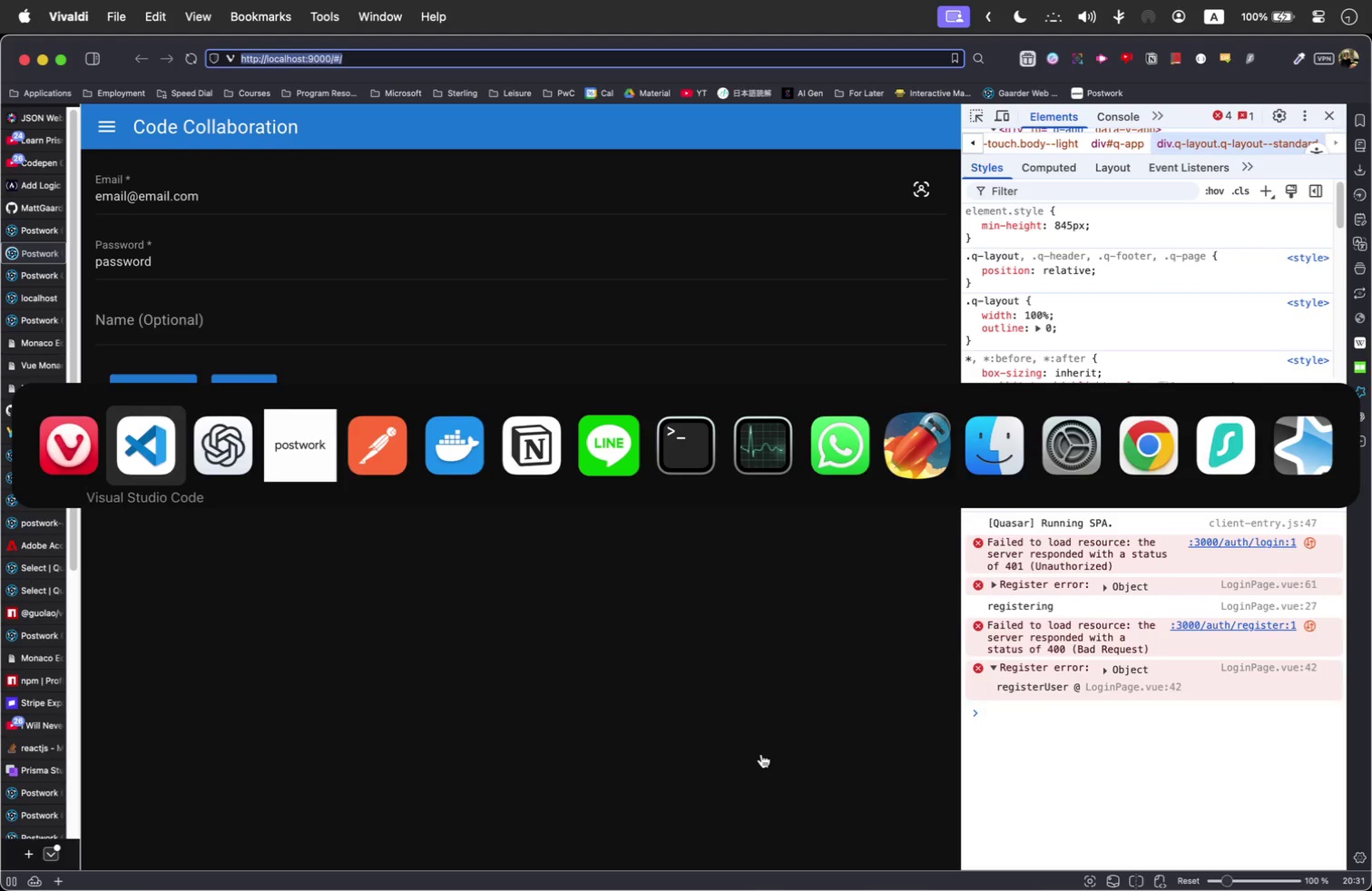 
key(Meta+Tab)
 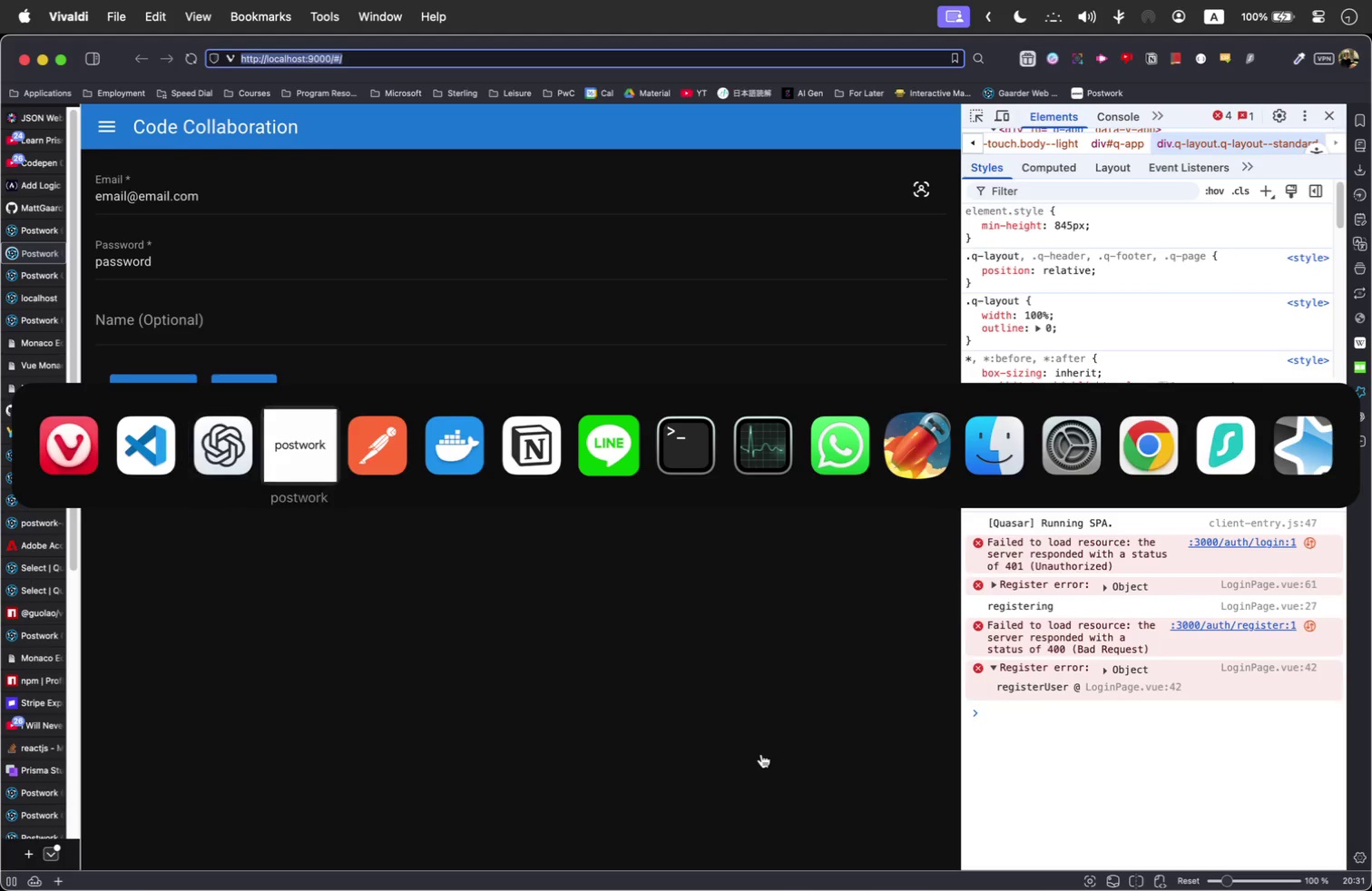 
key(Meta+Tab)
 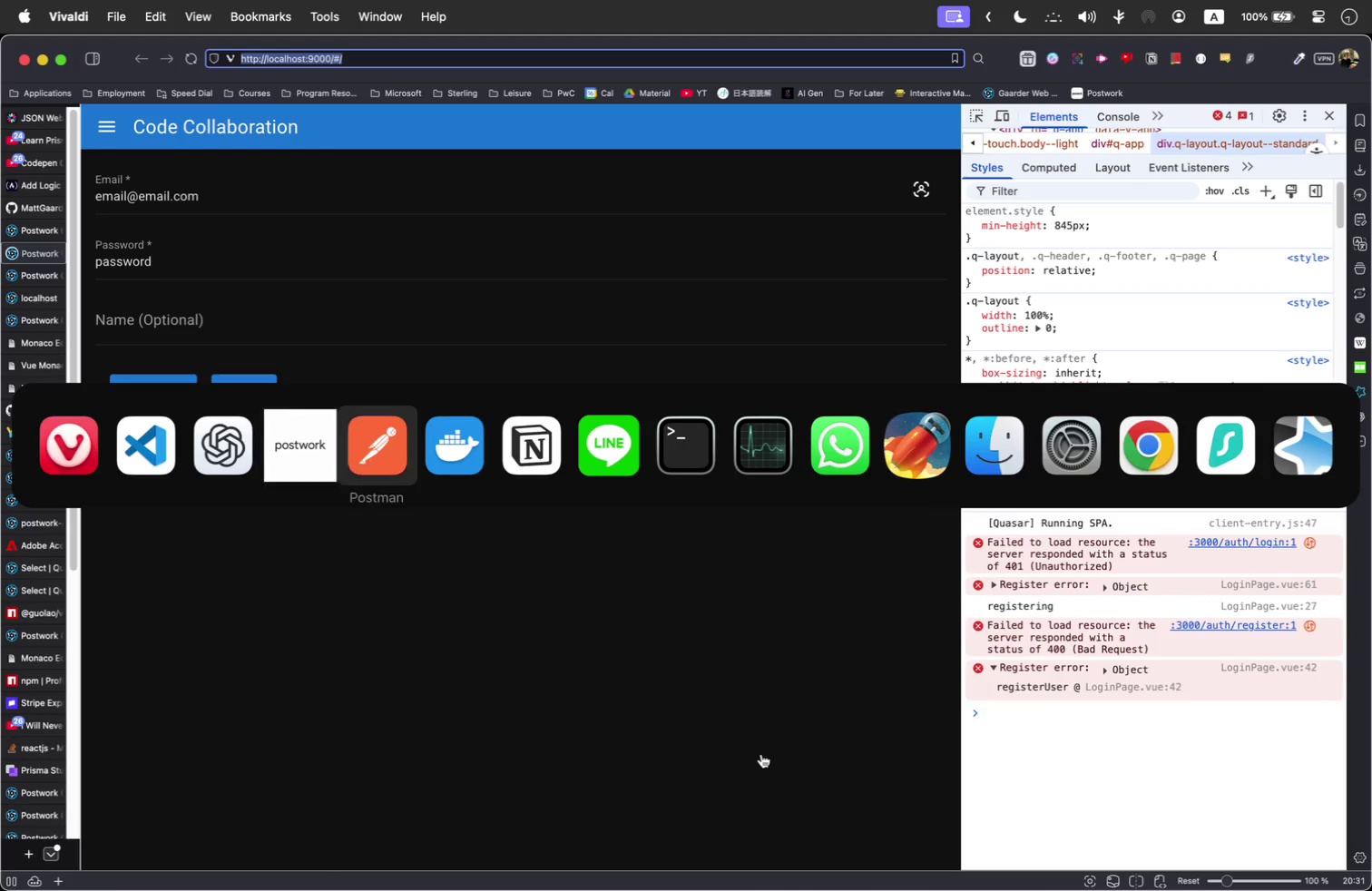 
key(Meta+Tab)
 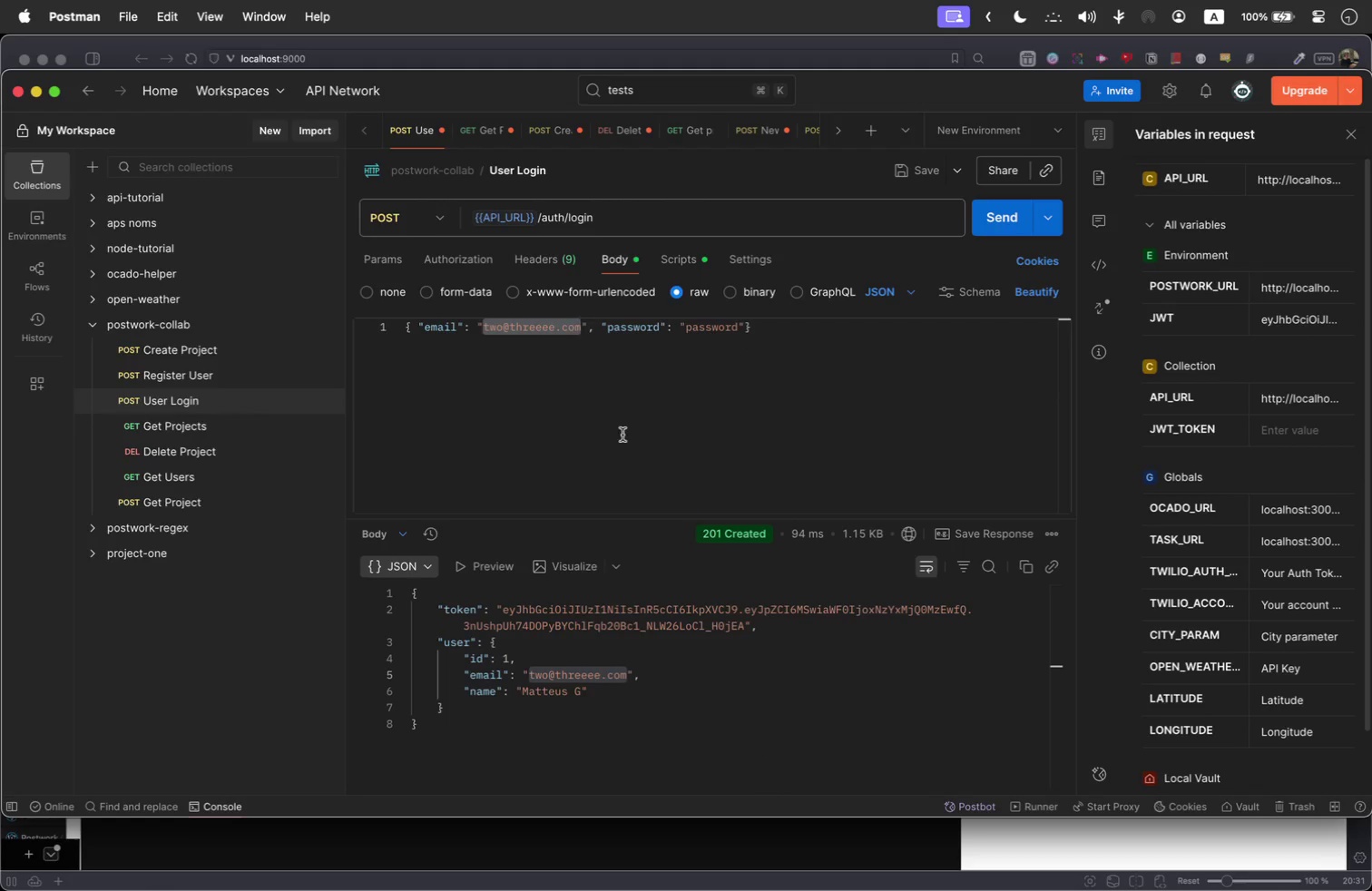 
left_click([563, 391])
 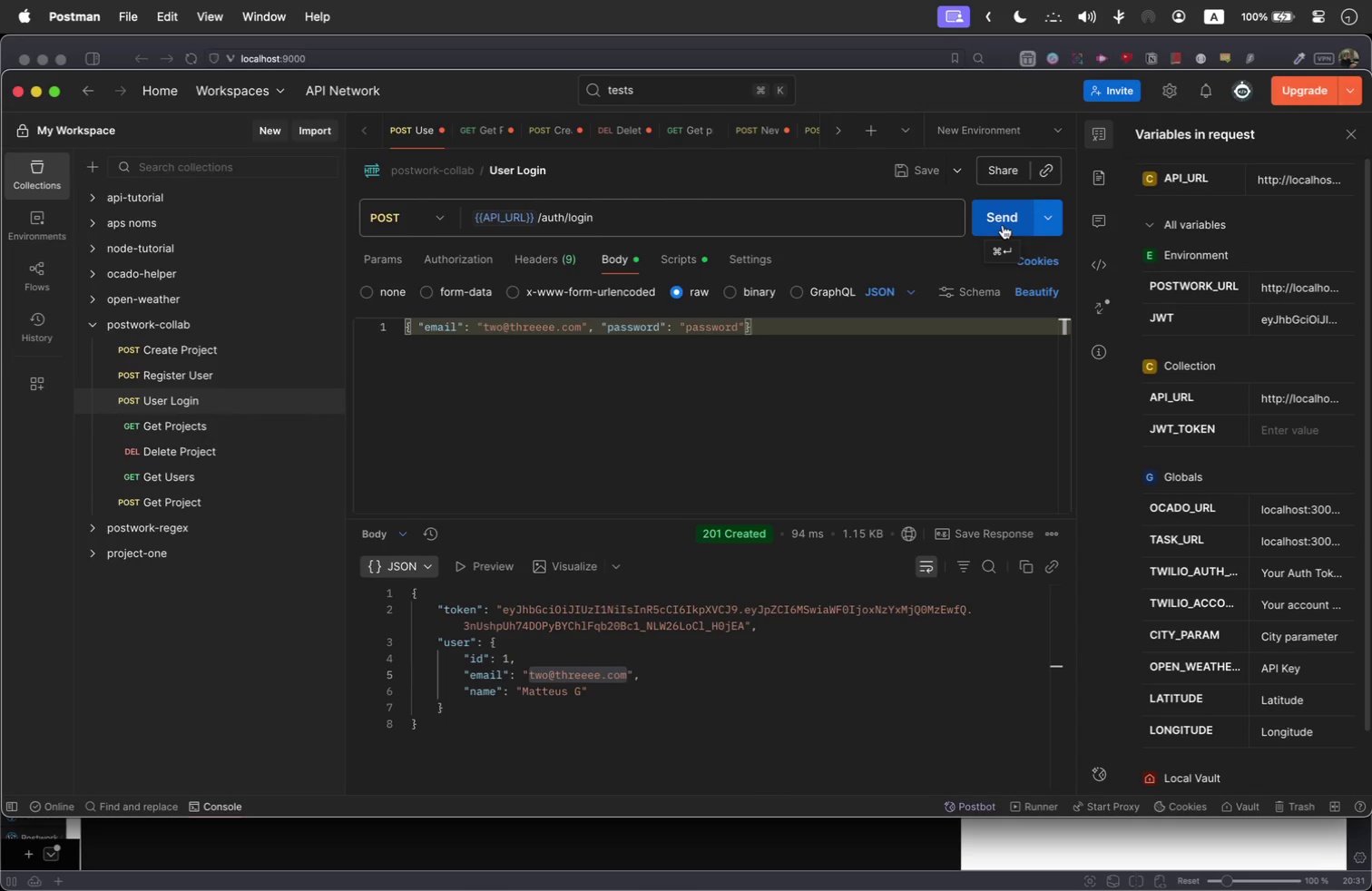 
left_click([1003, 225])
 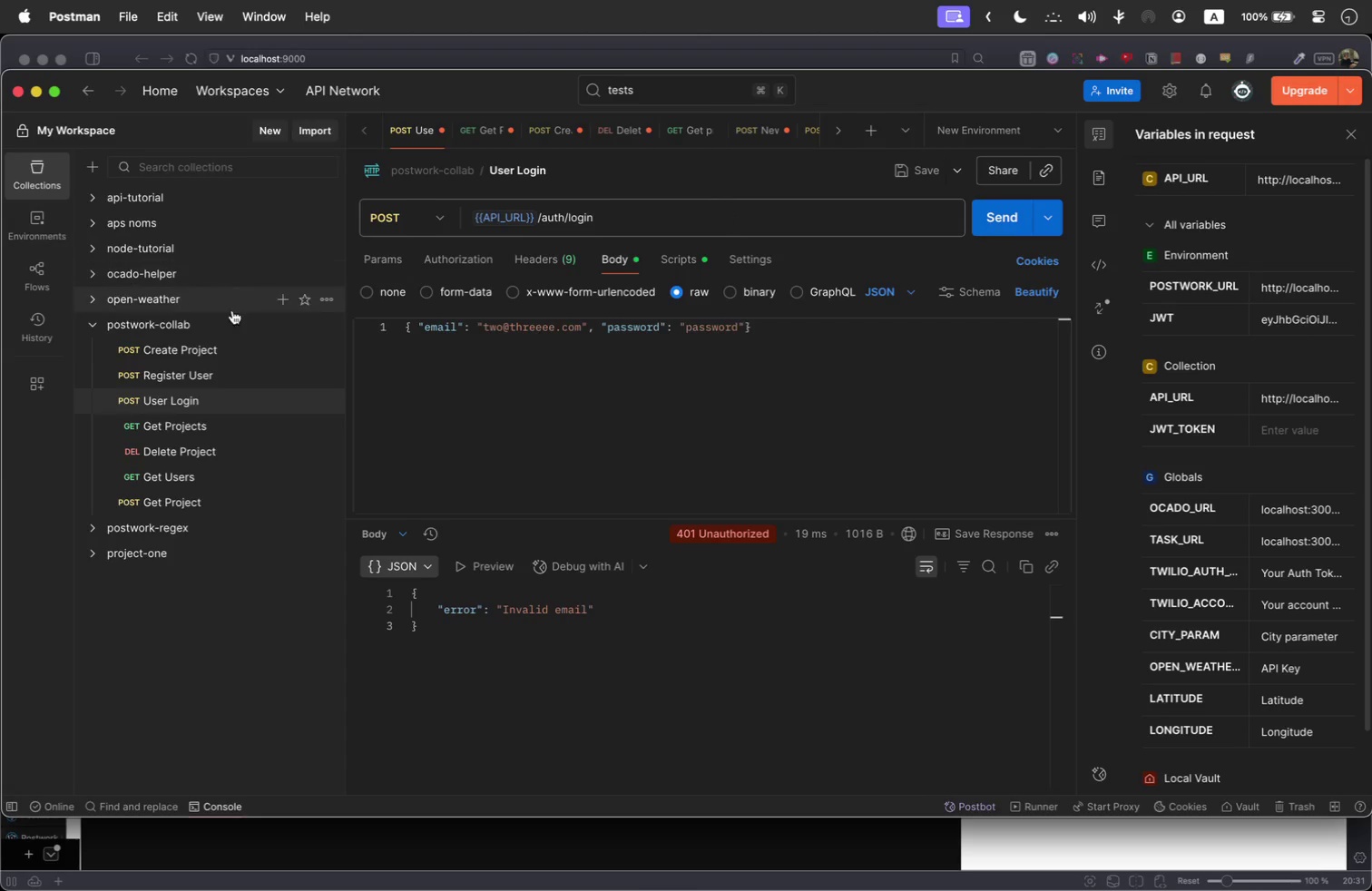 
left_click([213, 377])
 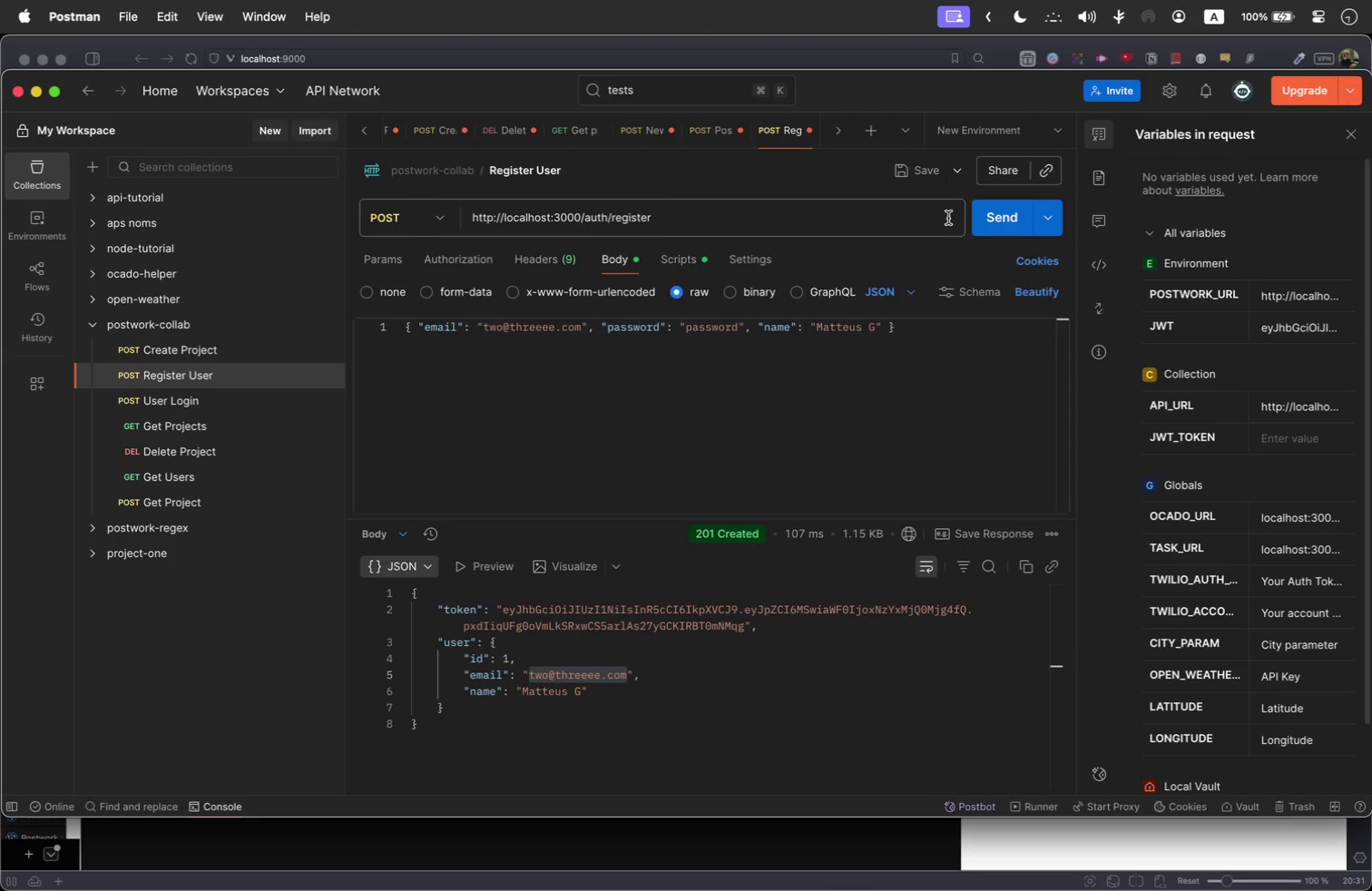 
left_click([995, 225])
 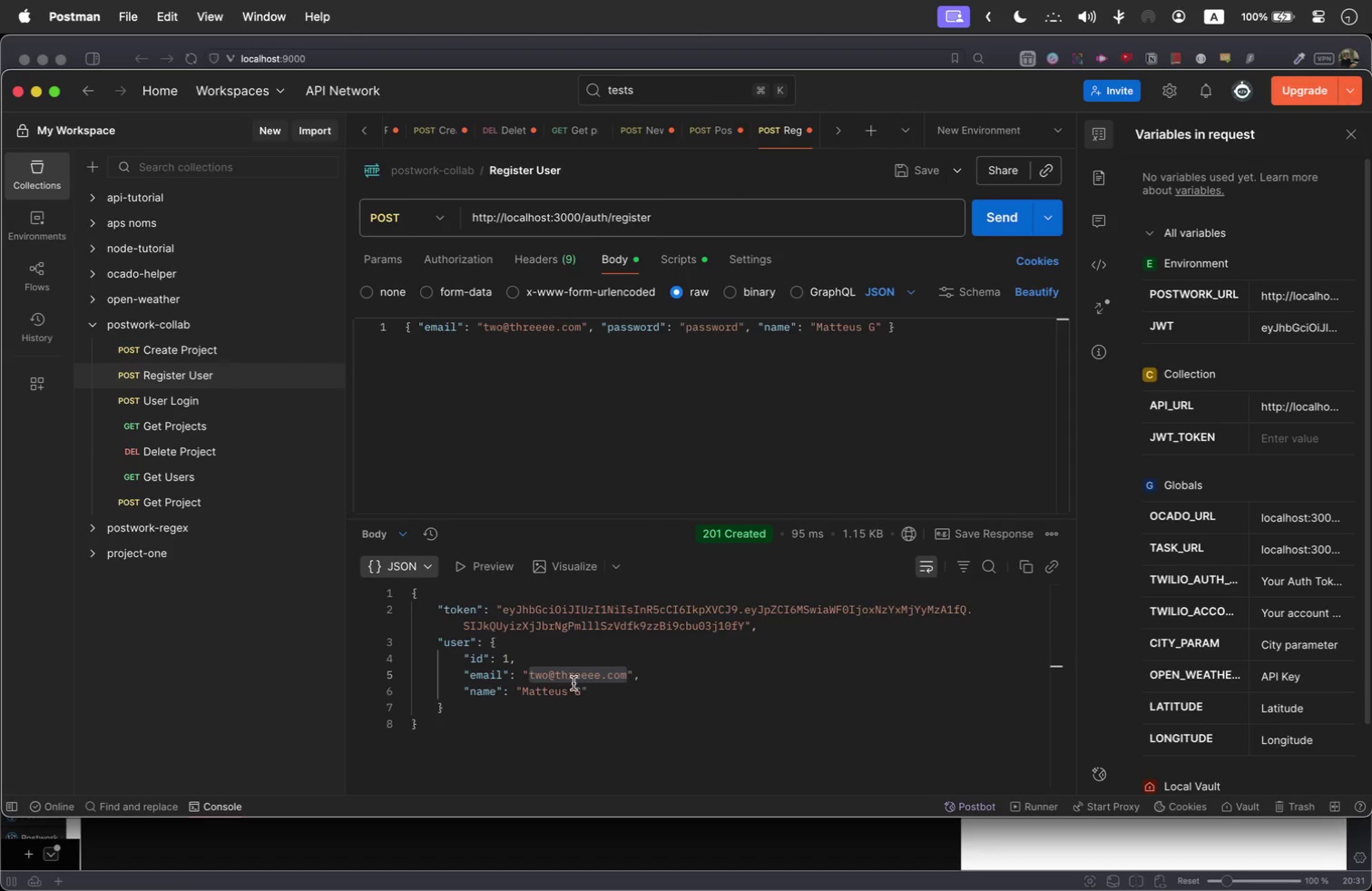 
right_click([560, 677])
 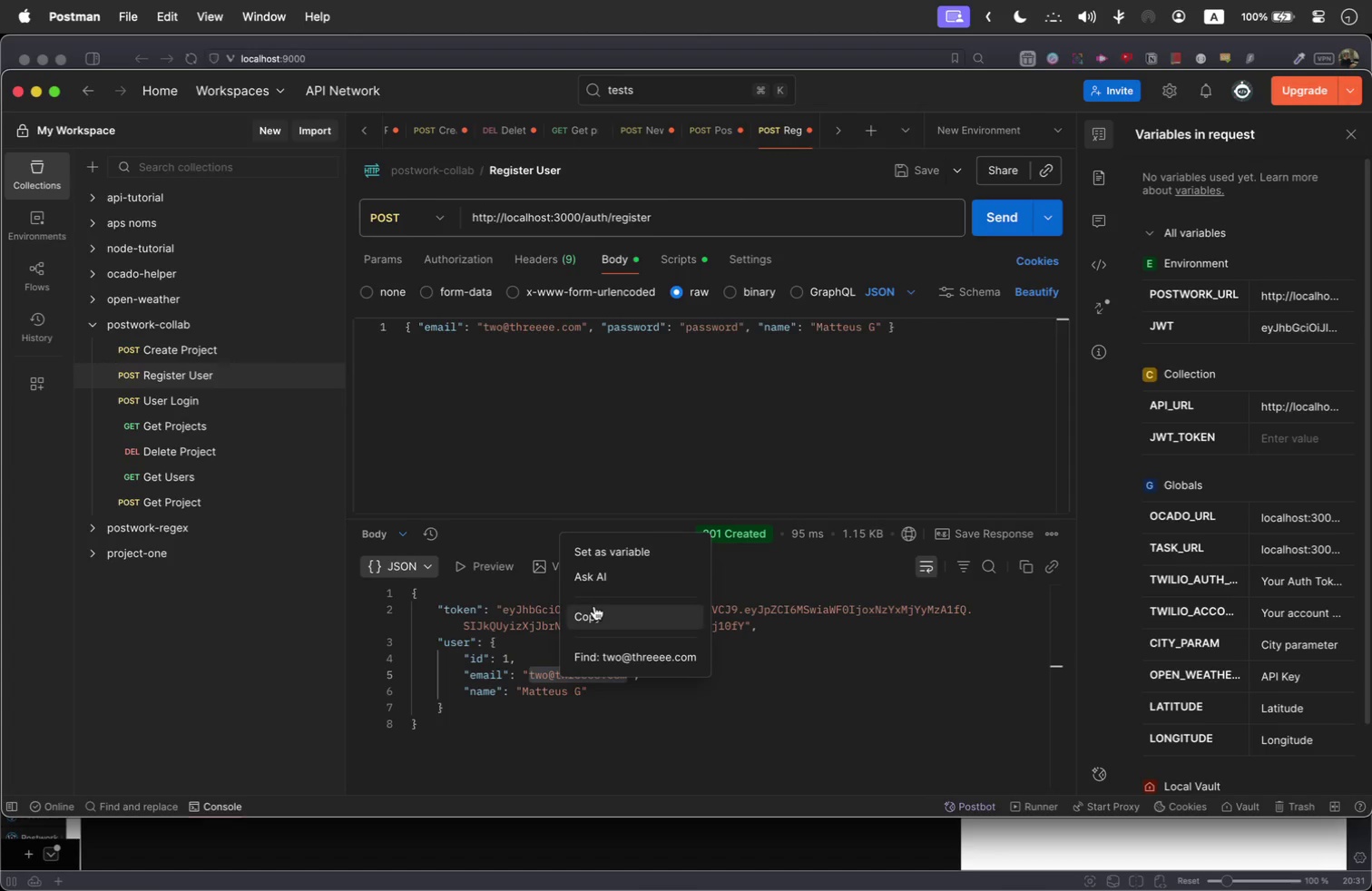 
left_click([594, 612])
 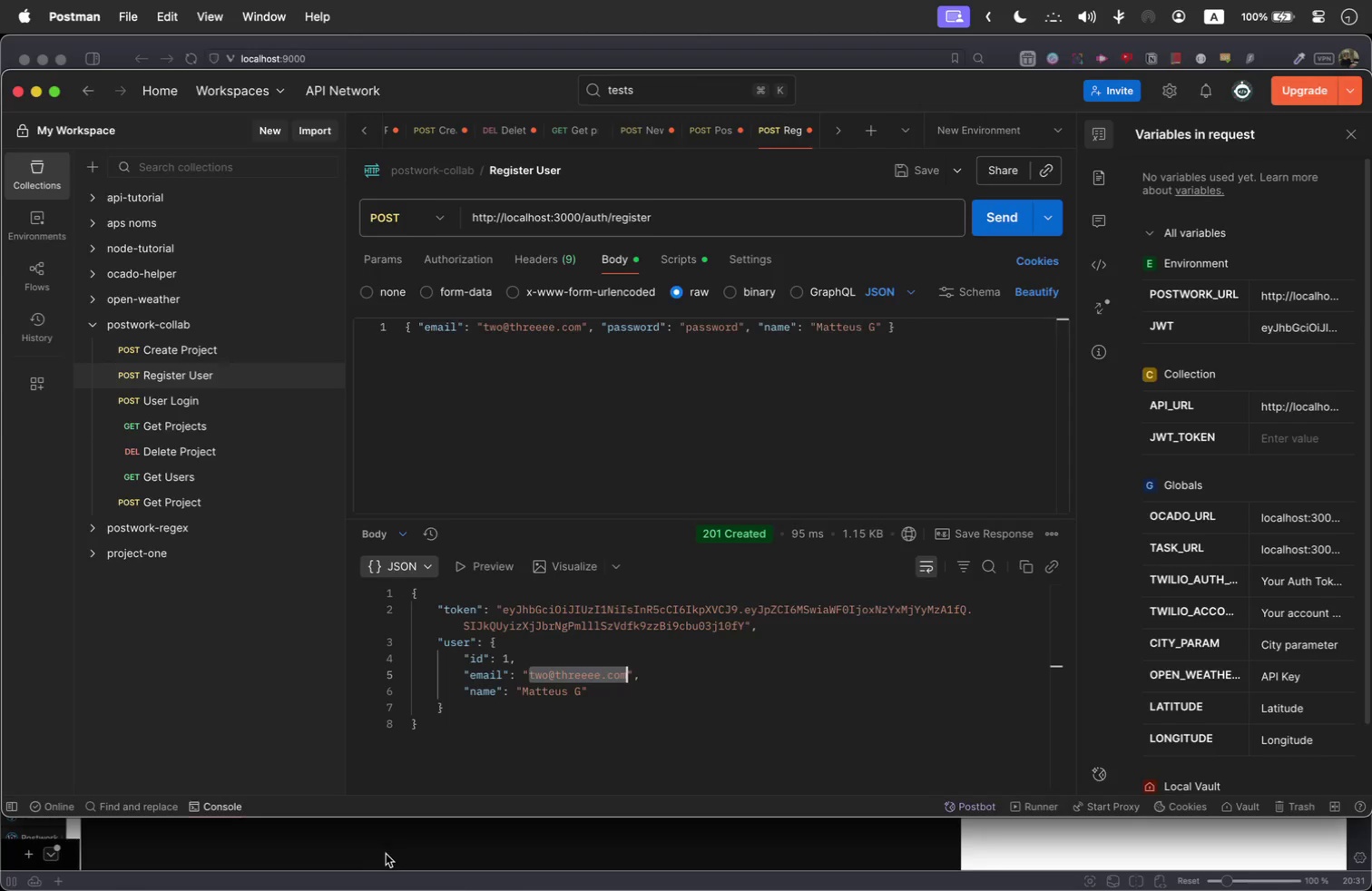 
left_click([387, 855])
 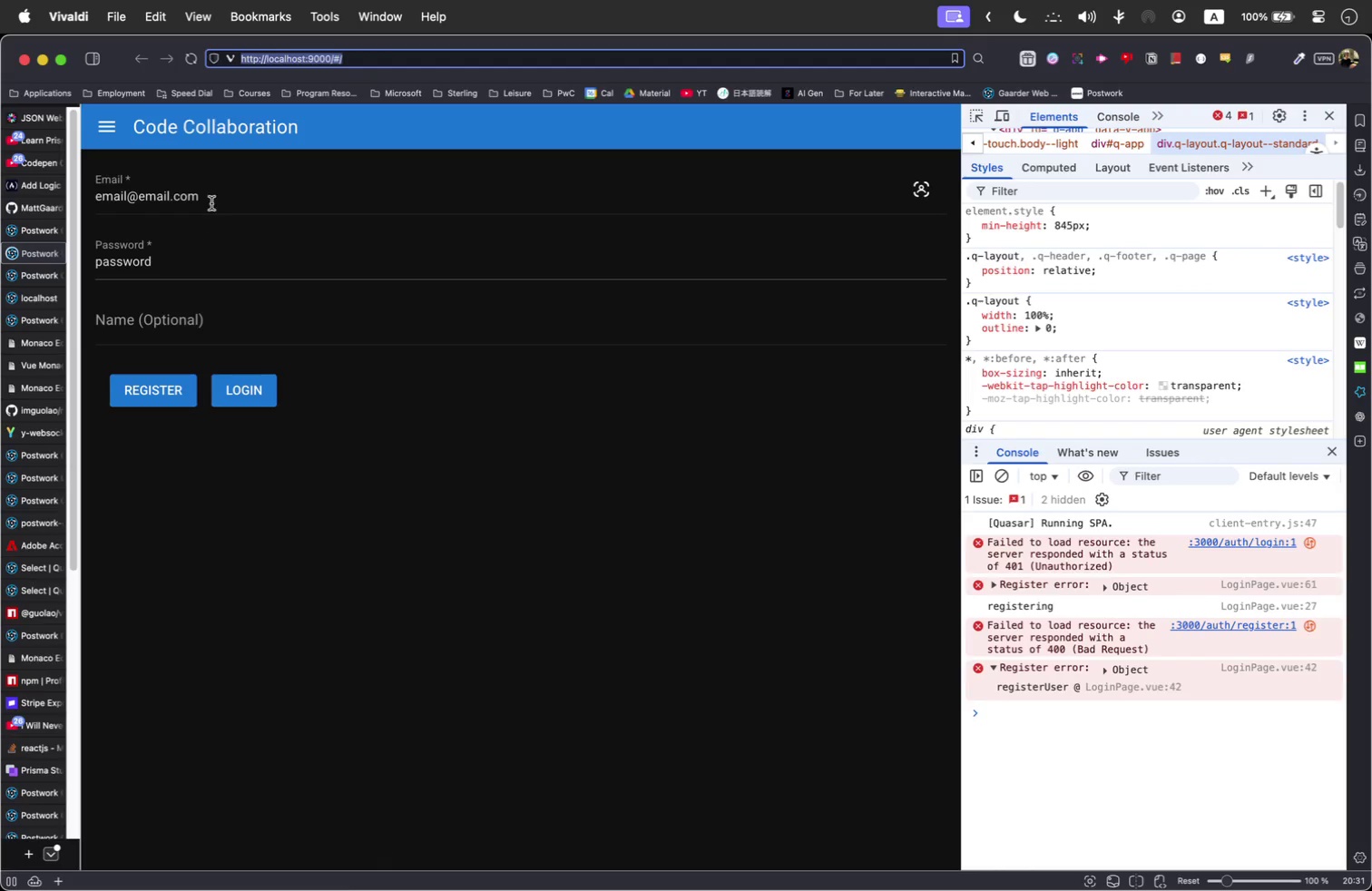 
double_click([211, 191])
 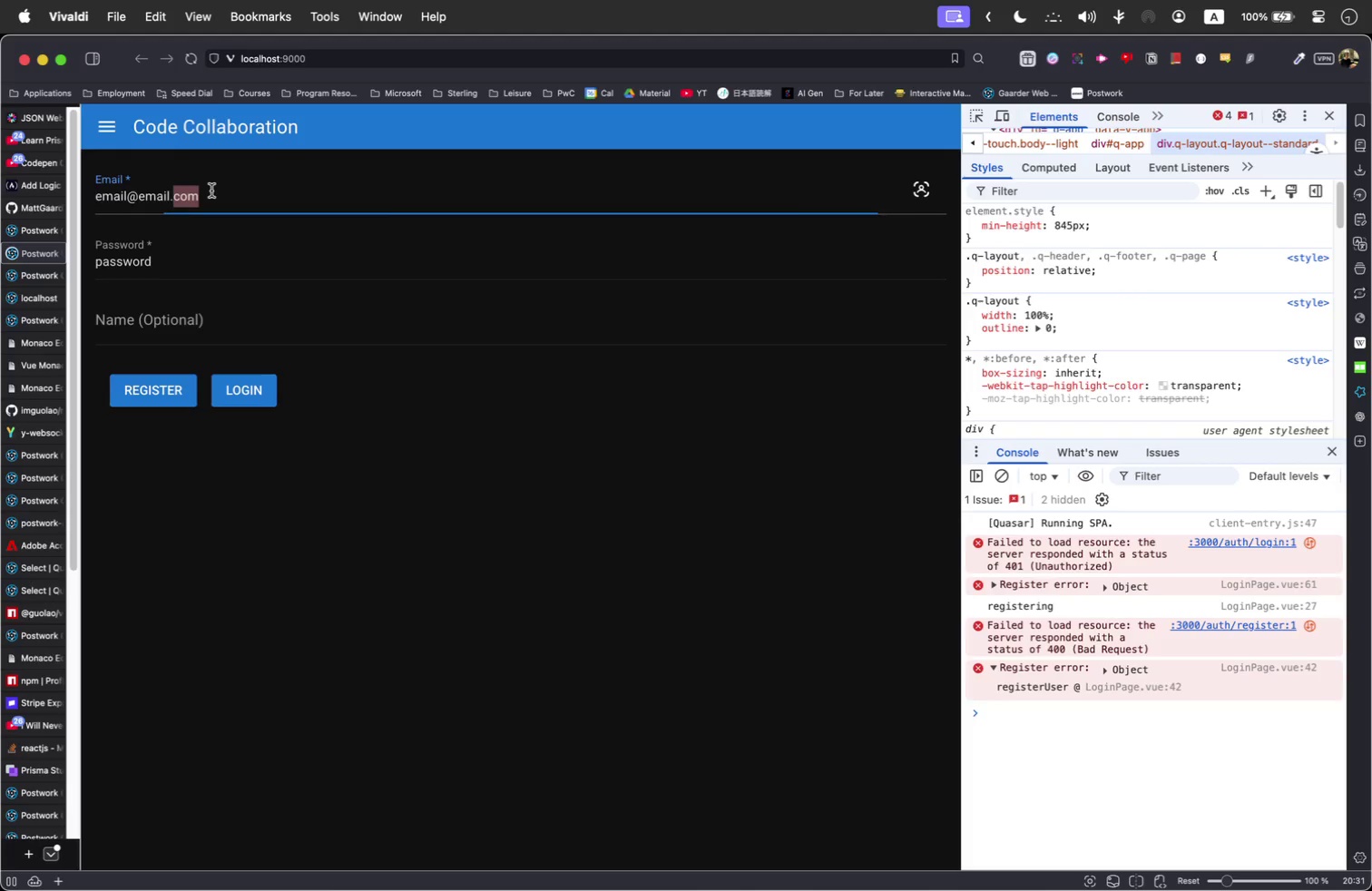 
triple_click([211, 191])
 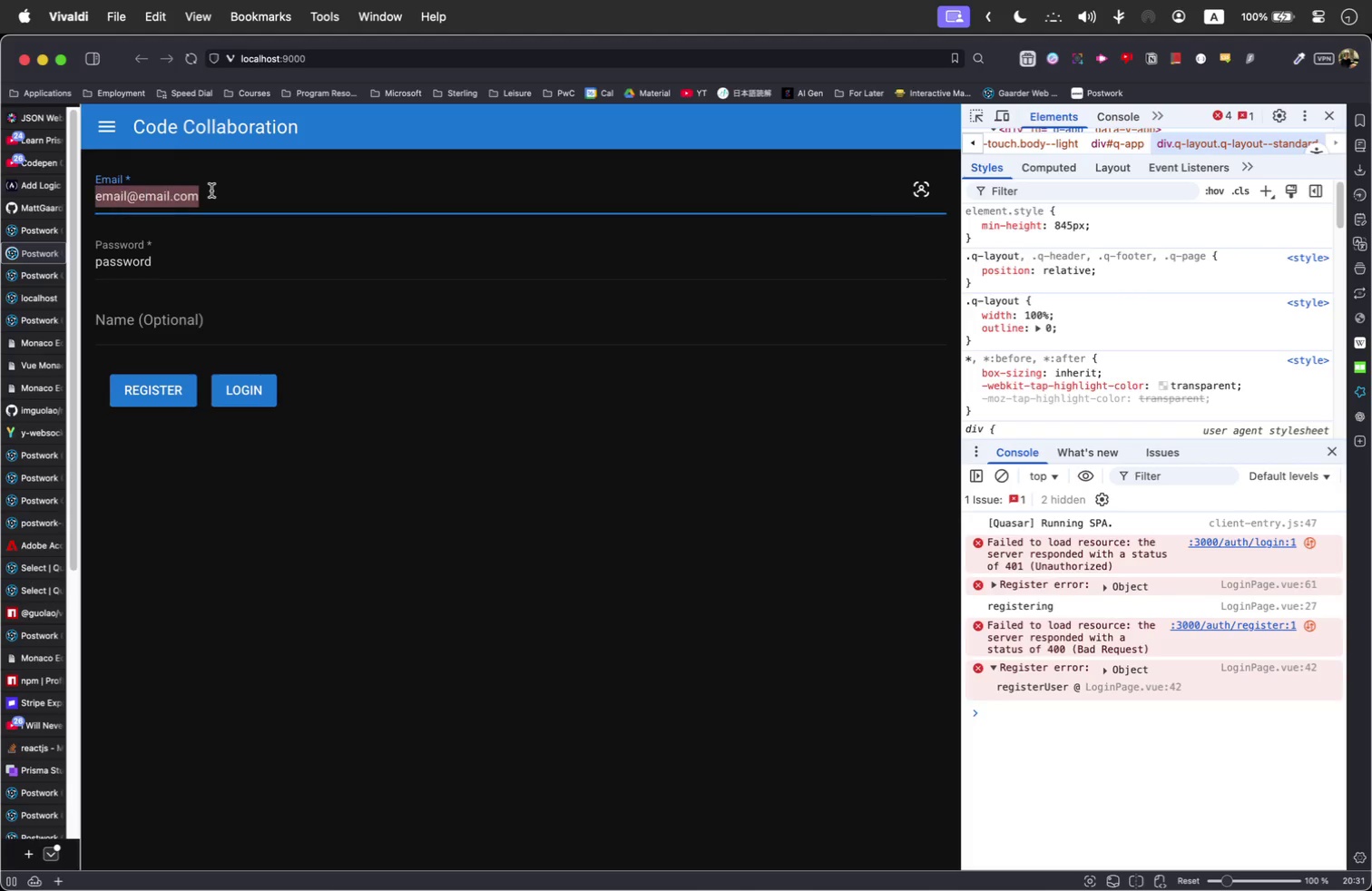 
triple_click([211, 191])
 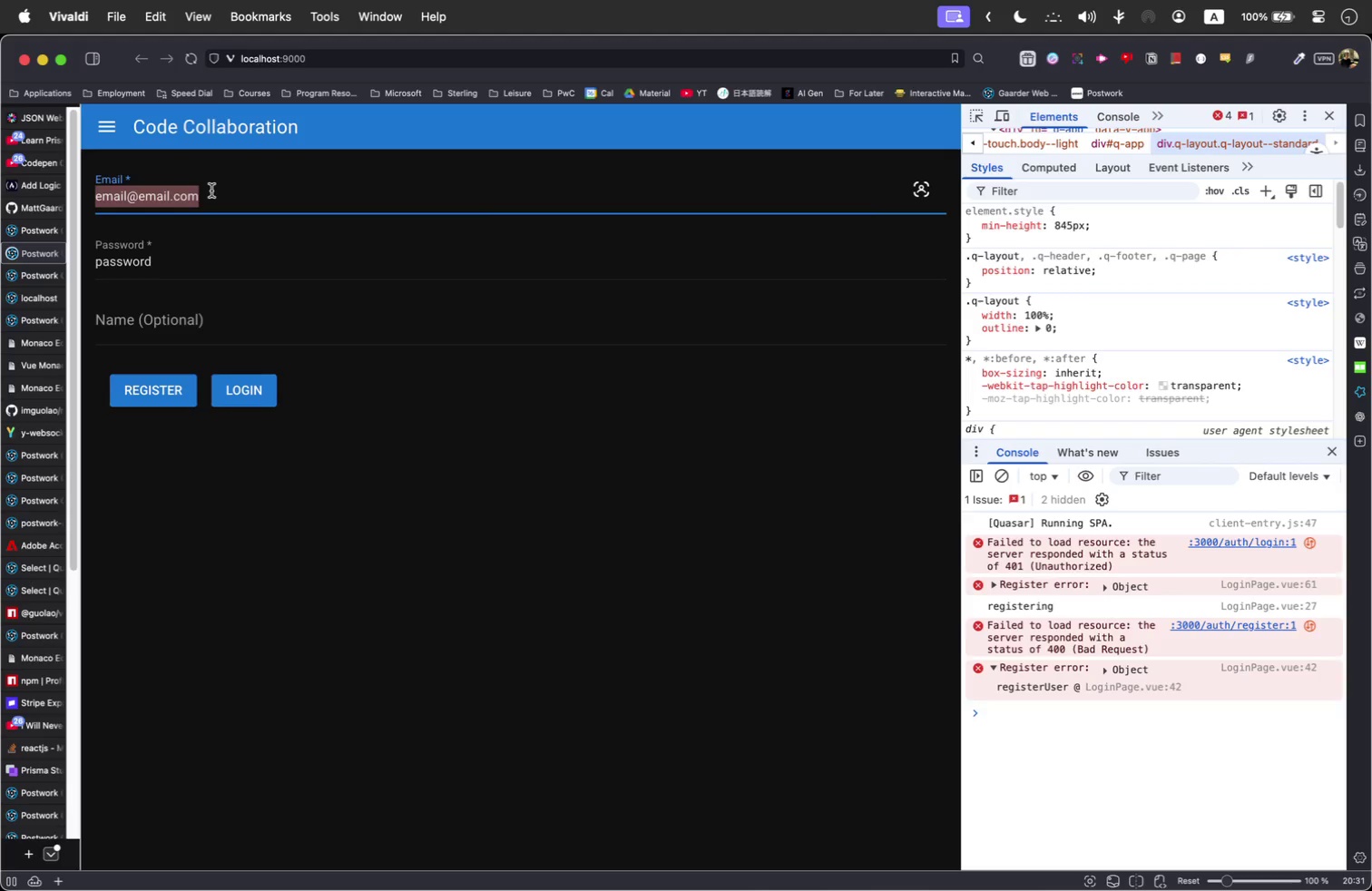 
key(Meta+V)
 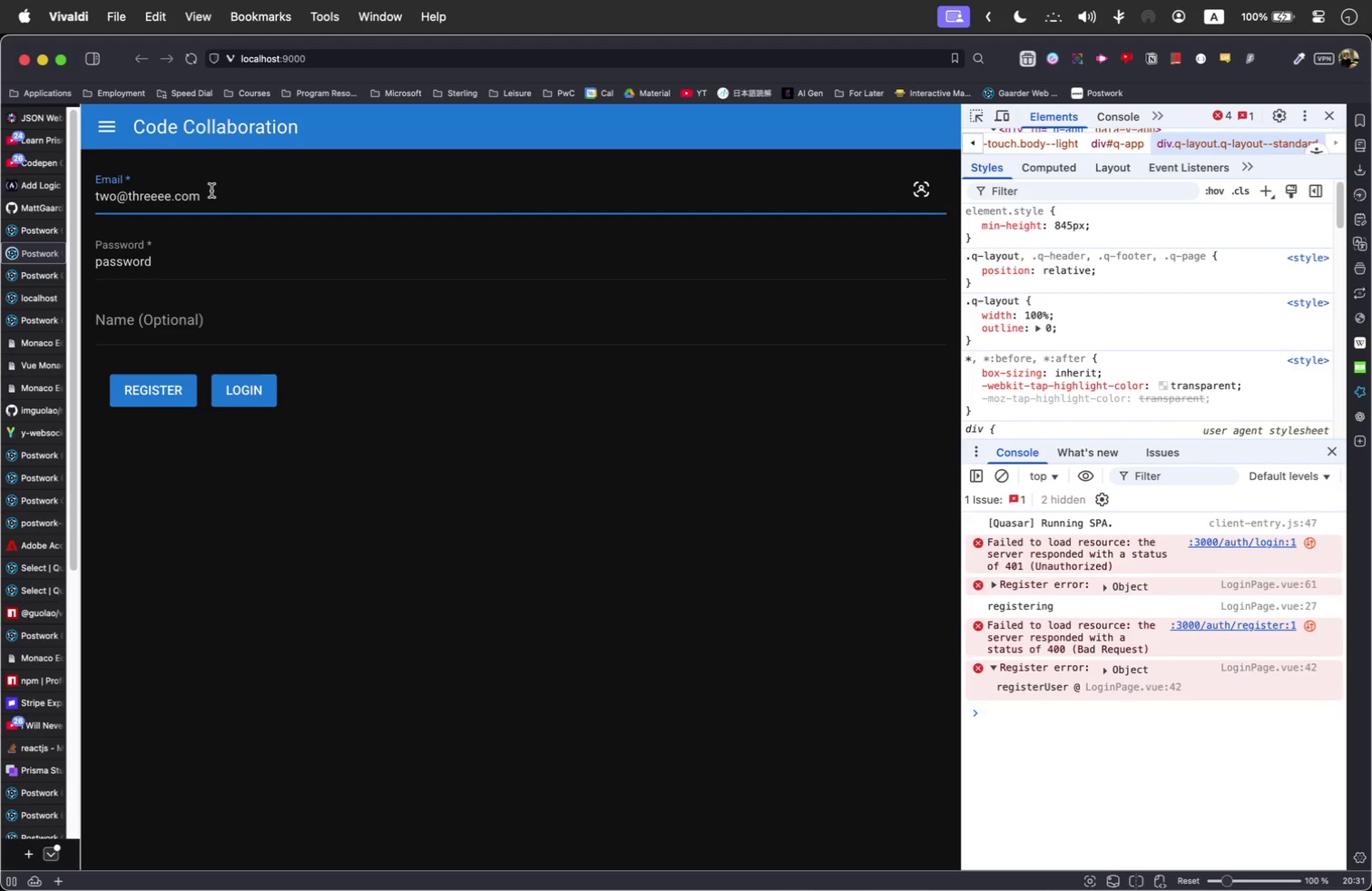 
key(Meta+Tab)
 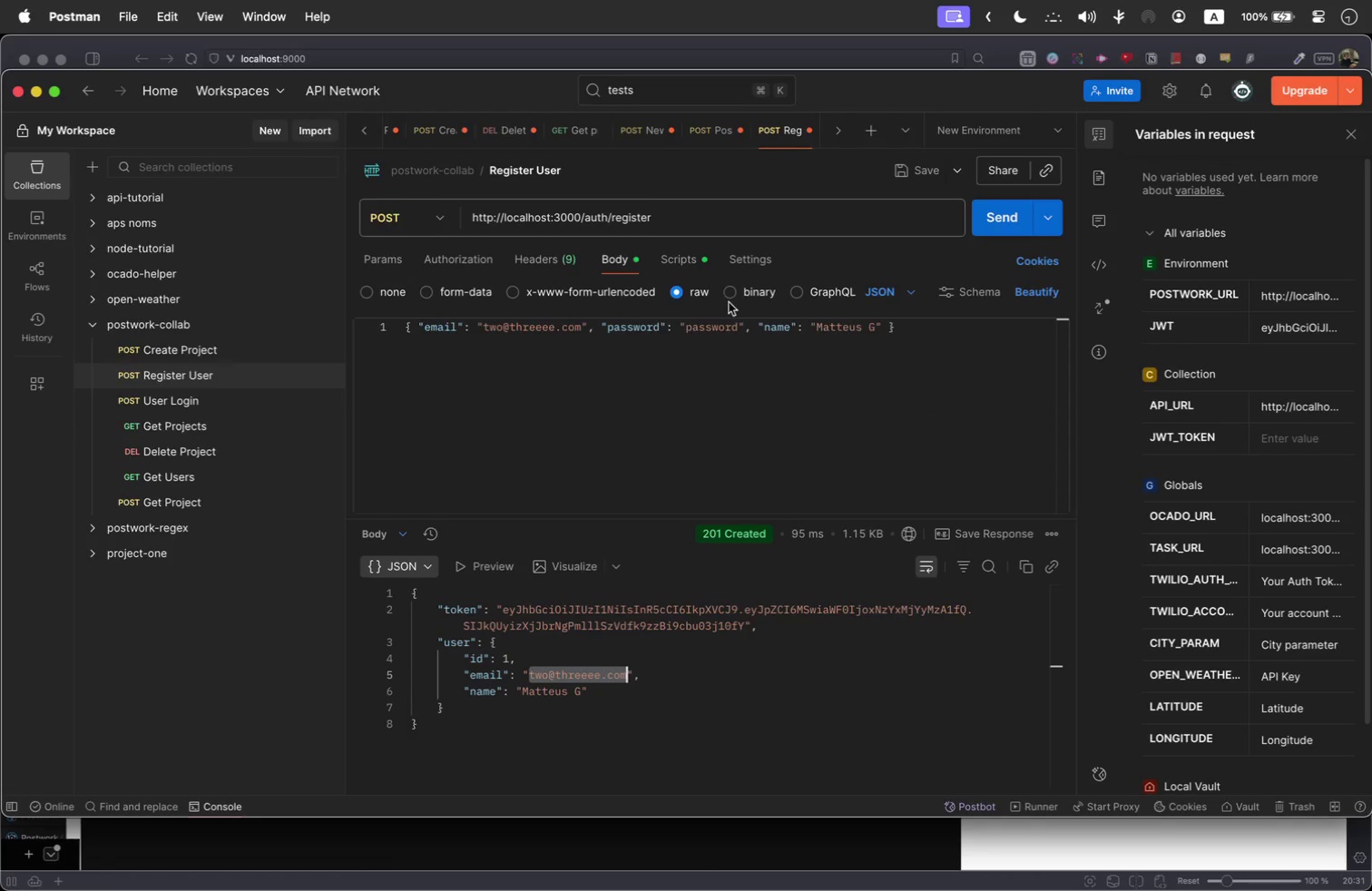 
double_click([706, 318])
 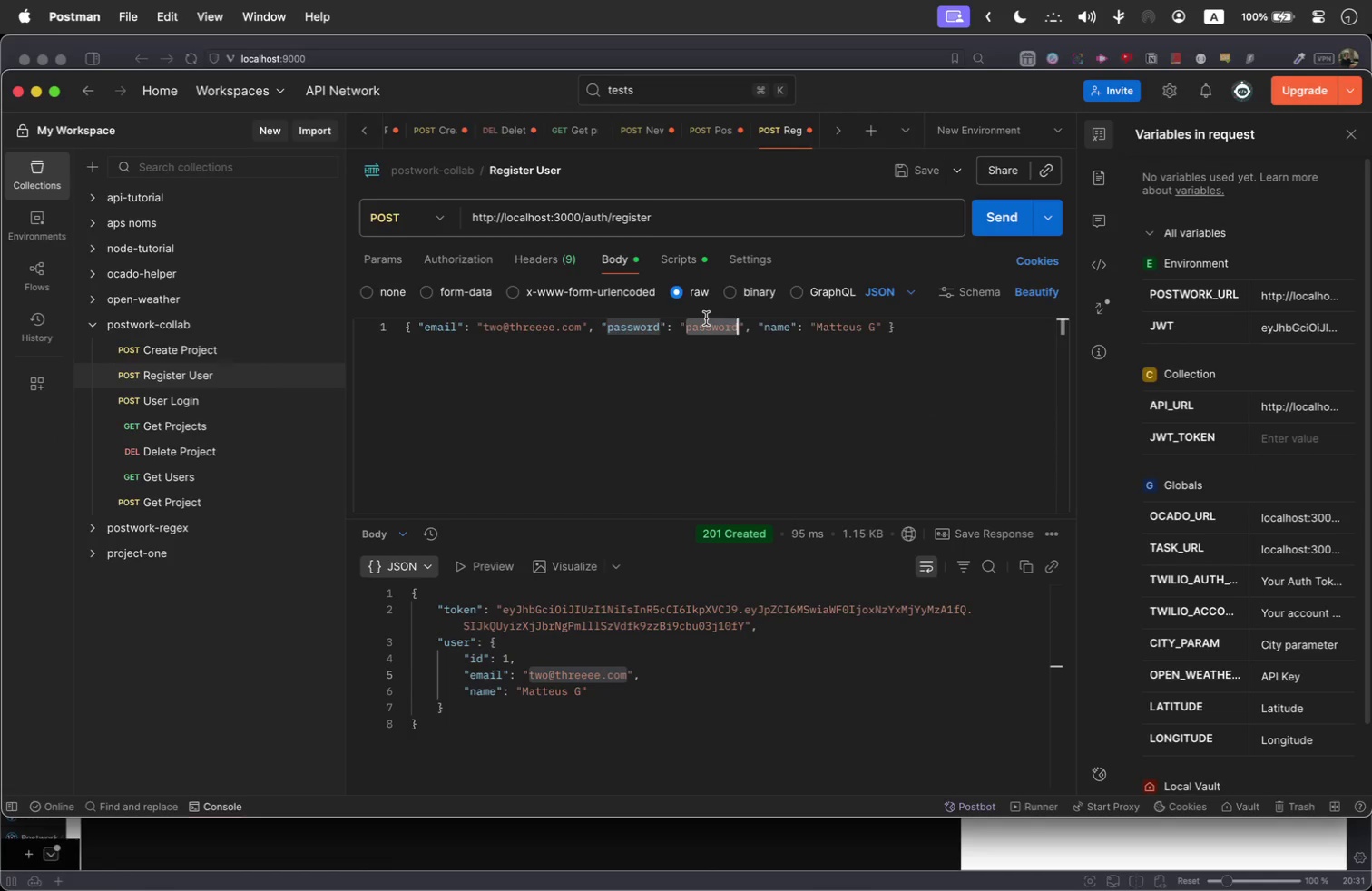 
key(Meta+C)
 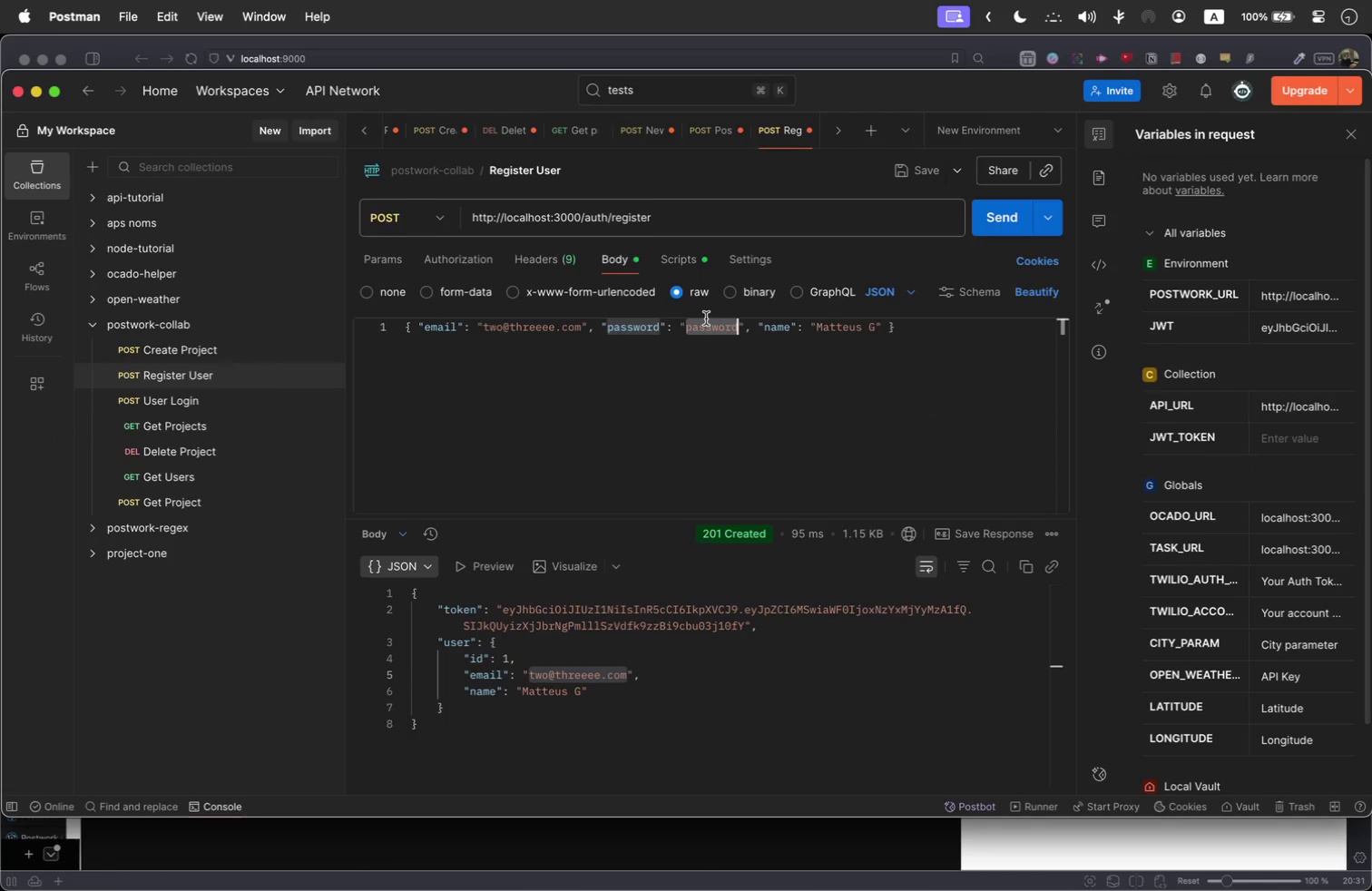 
key(Meta+Tab)
 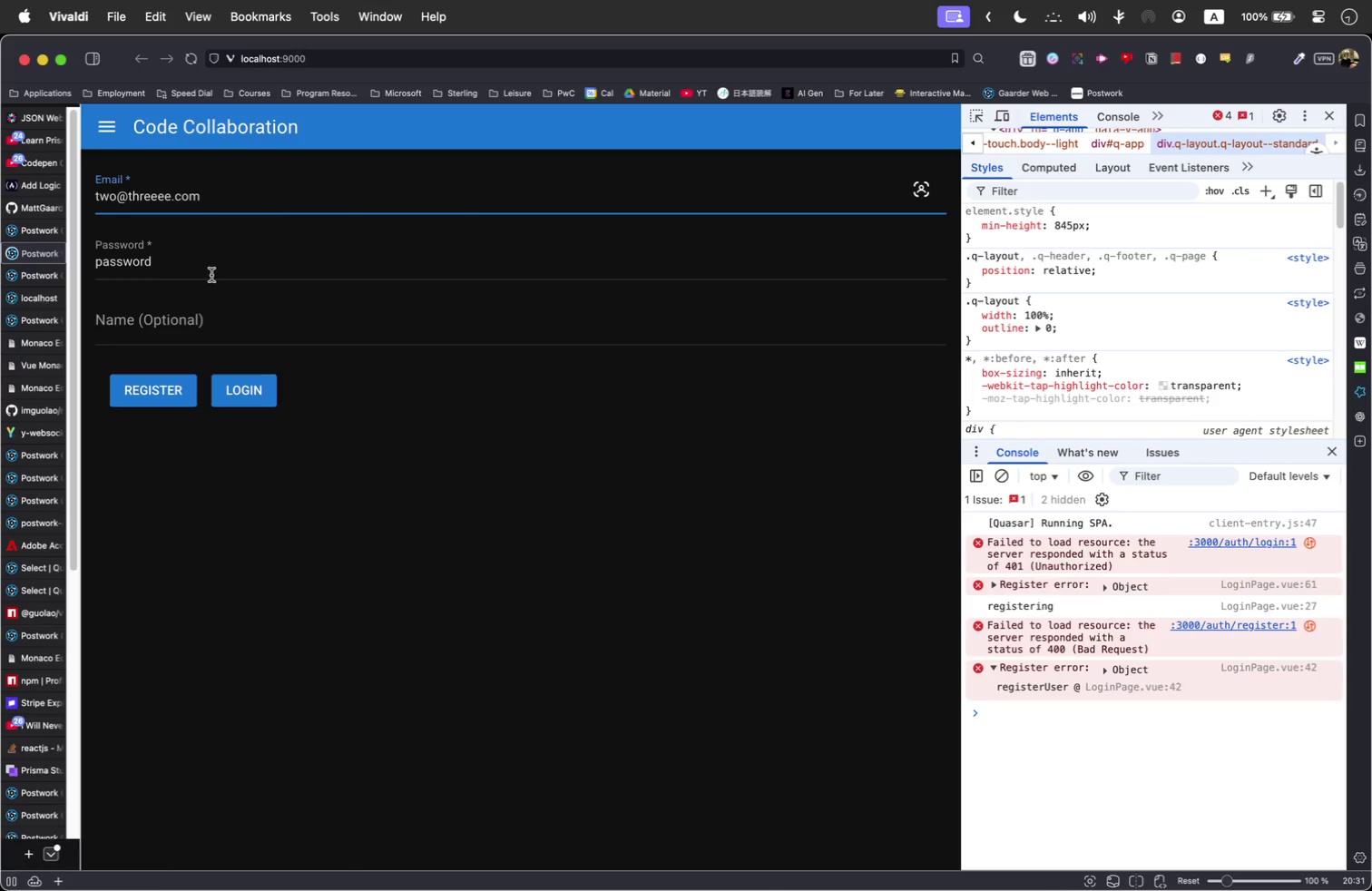 
double_click([221, 250])
 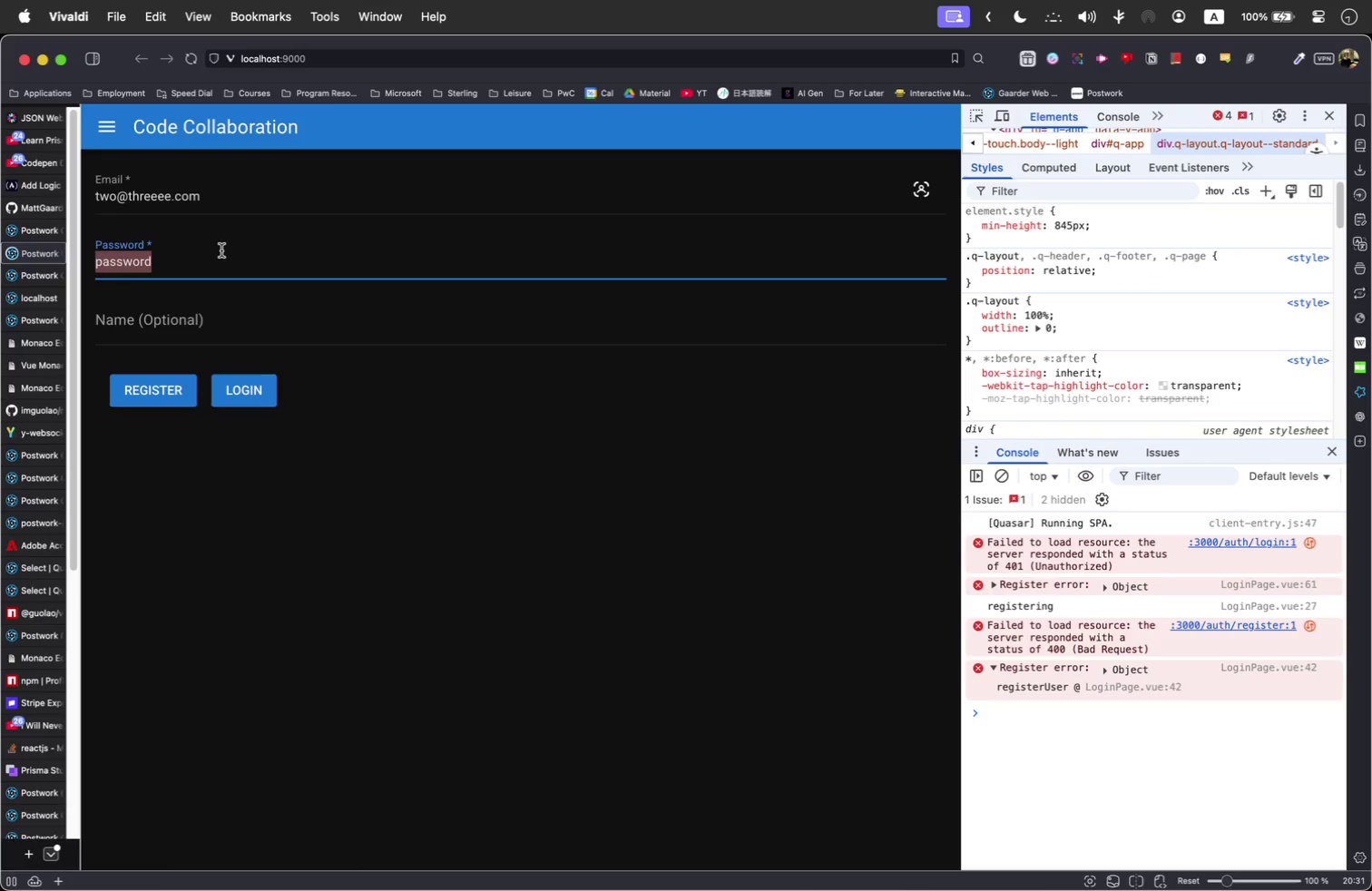 
key(Meta+V)
 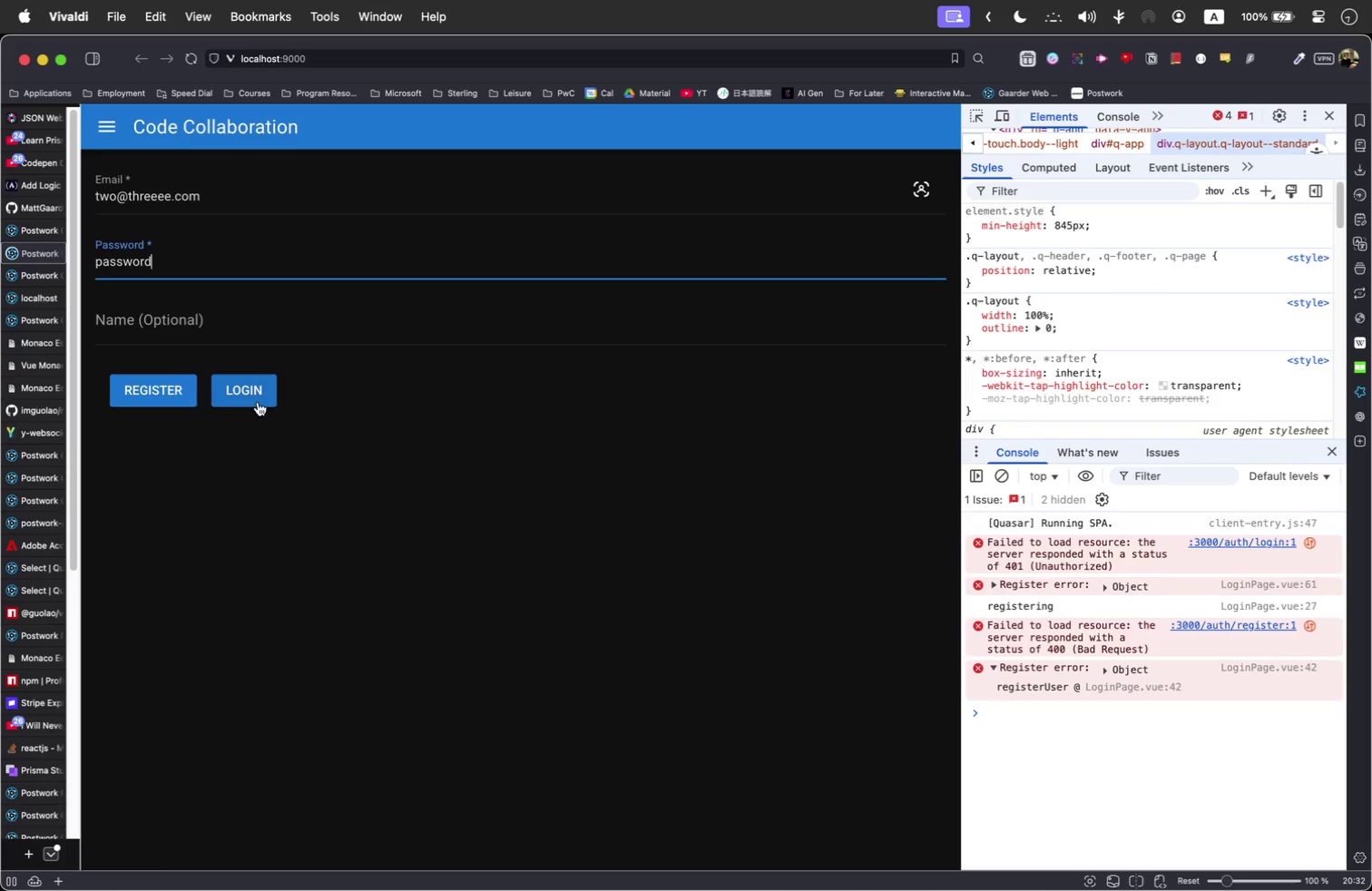 
left_click([258, 403])
 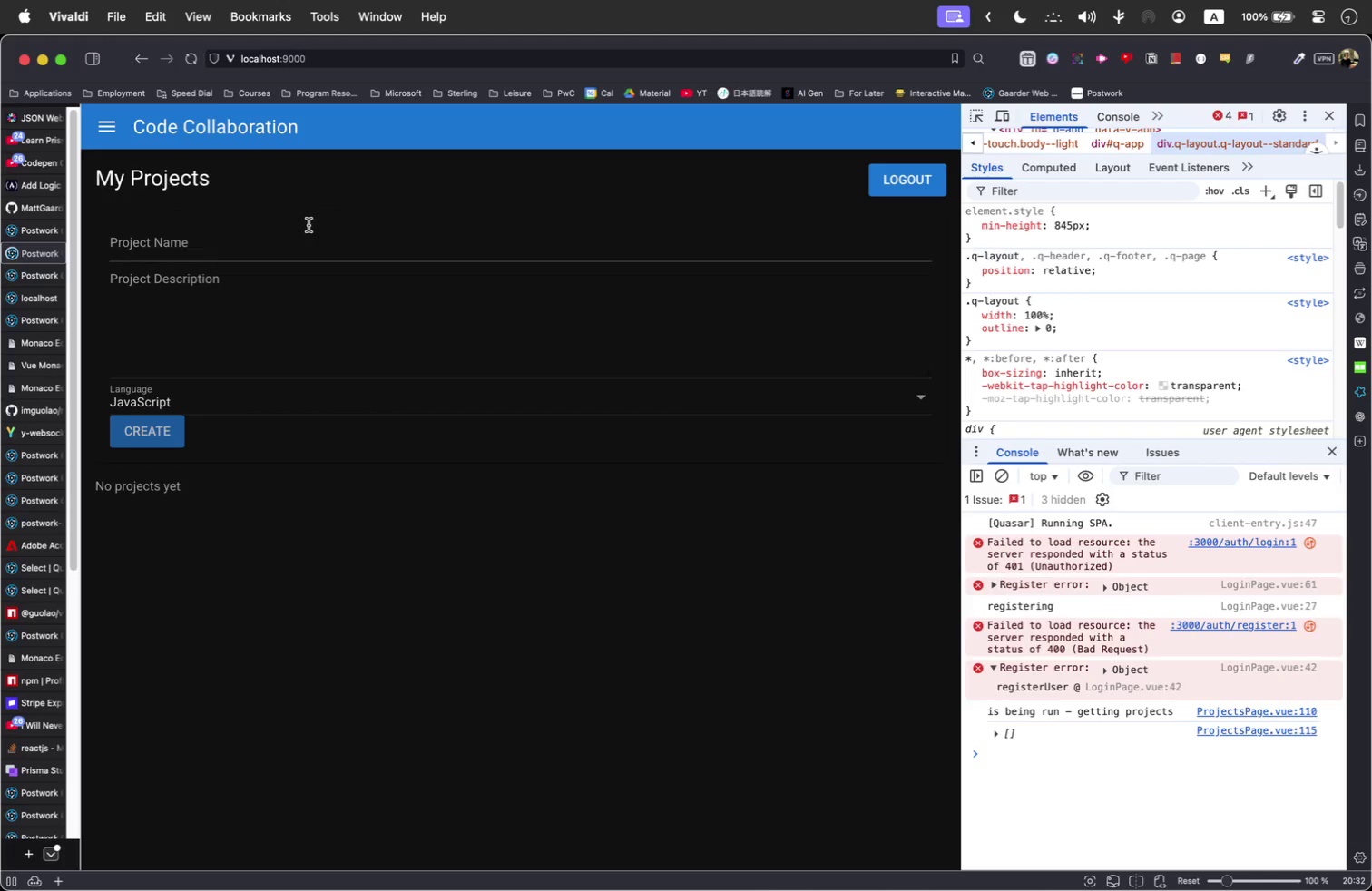 
left_click([239, 240])
 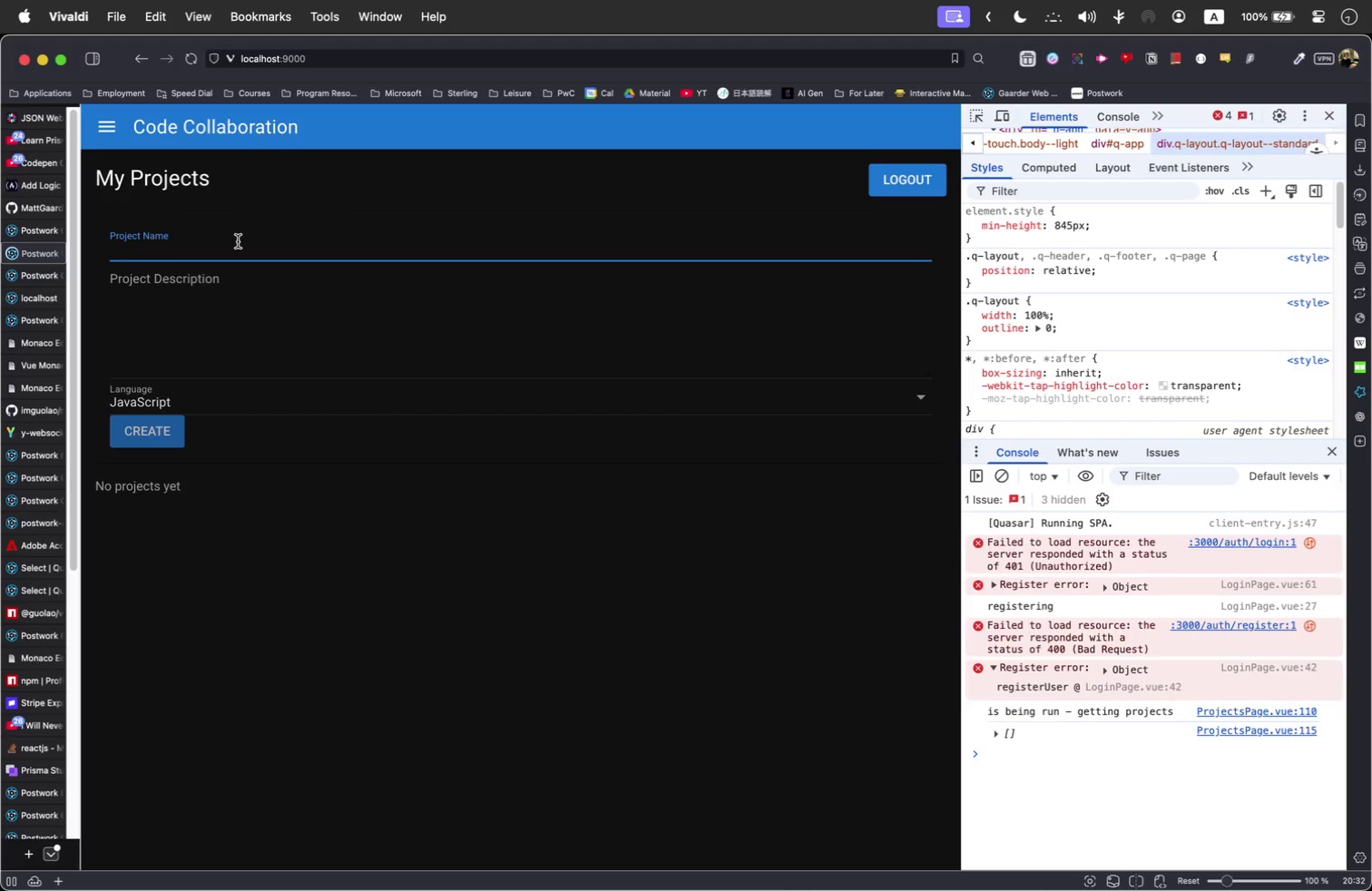 
type(Project 1)
key(Tab)
type(Desc 1)
 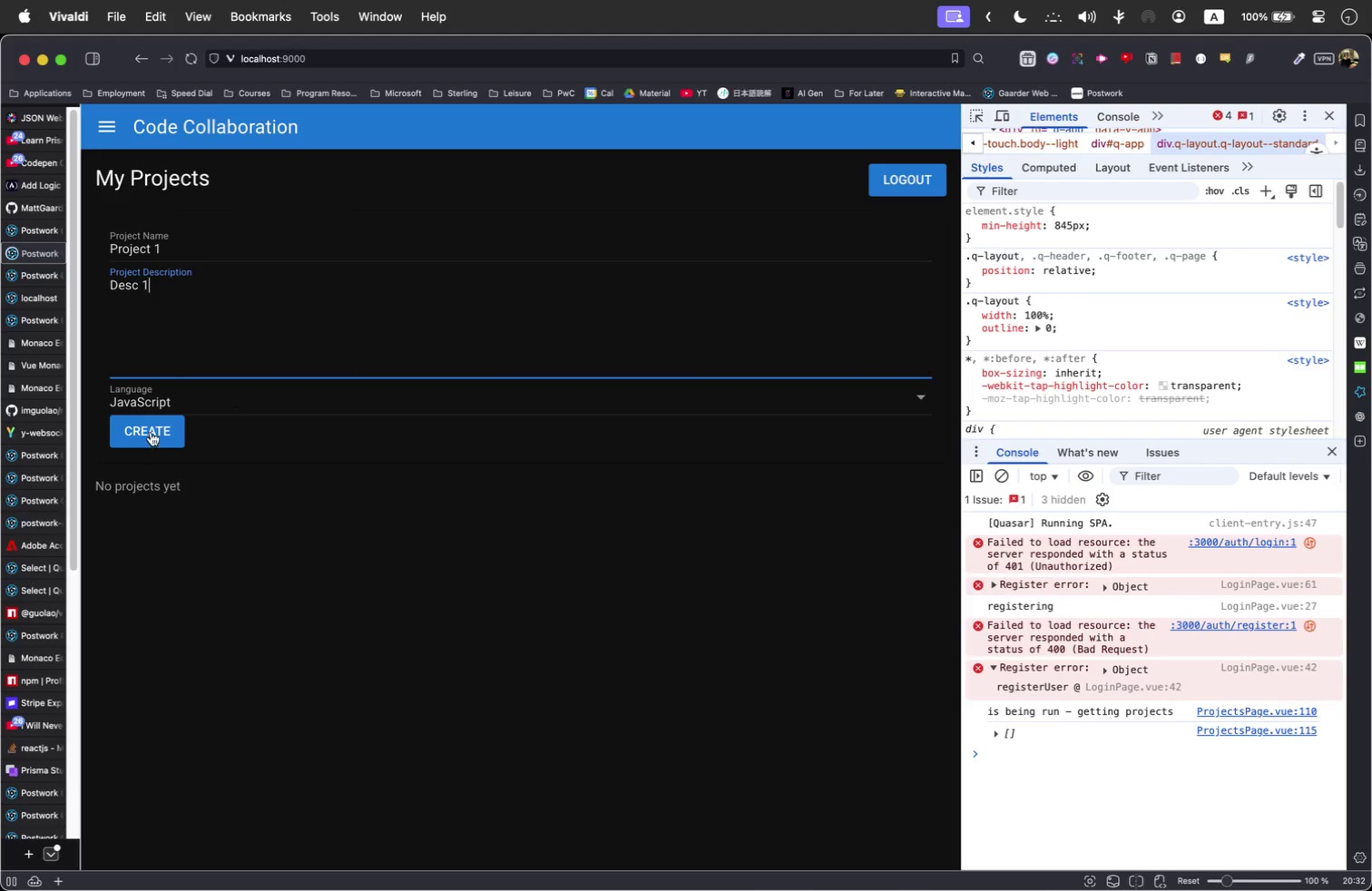 
left_click([143, 438])
 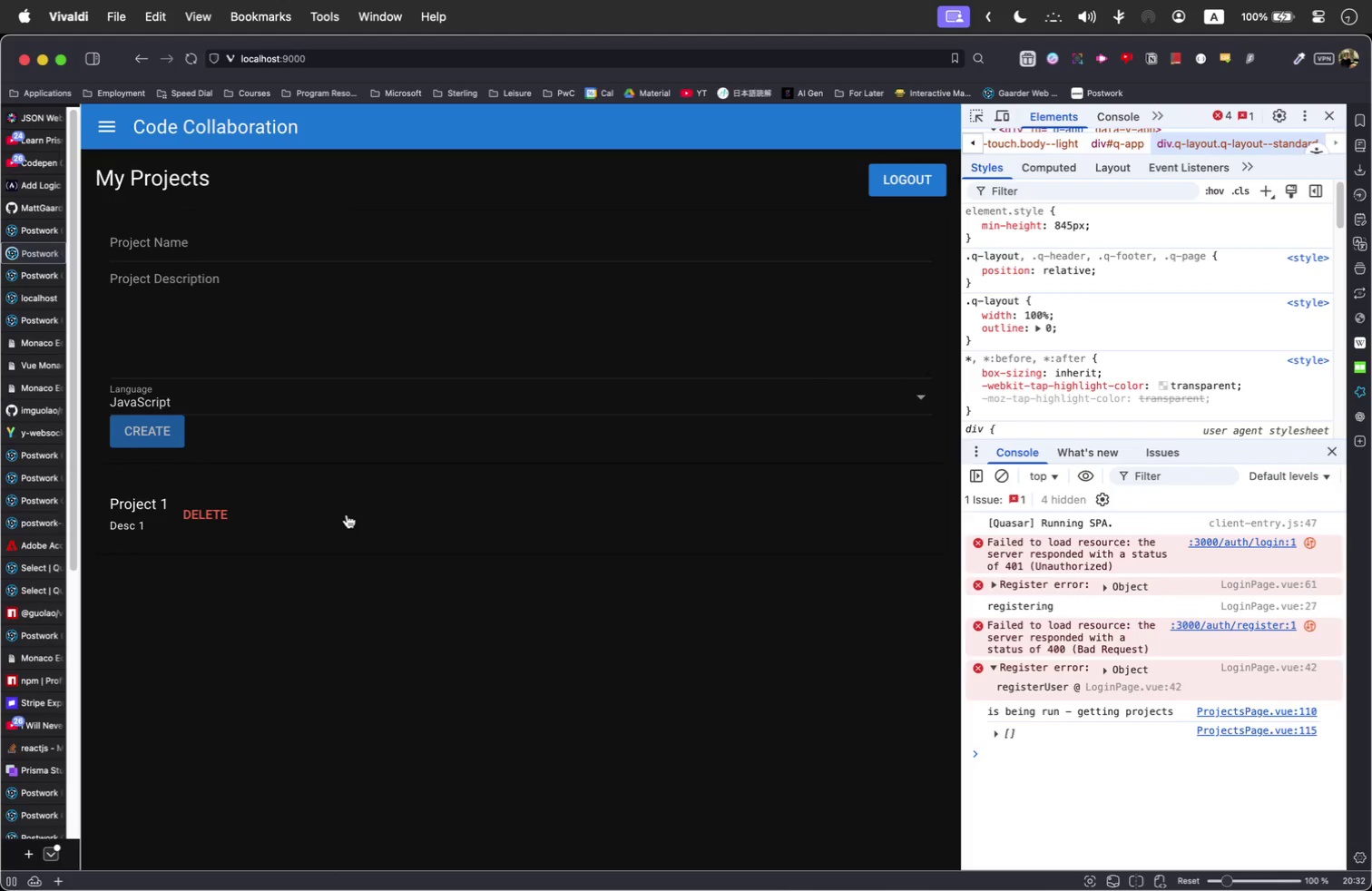 
left_click([347, 514])
 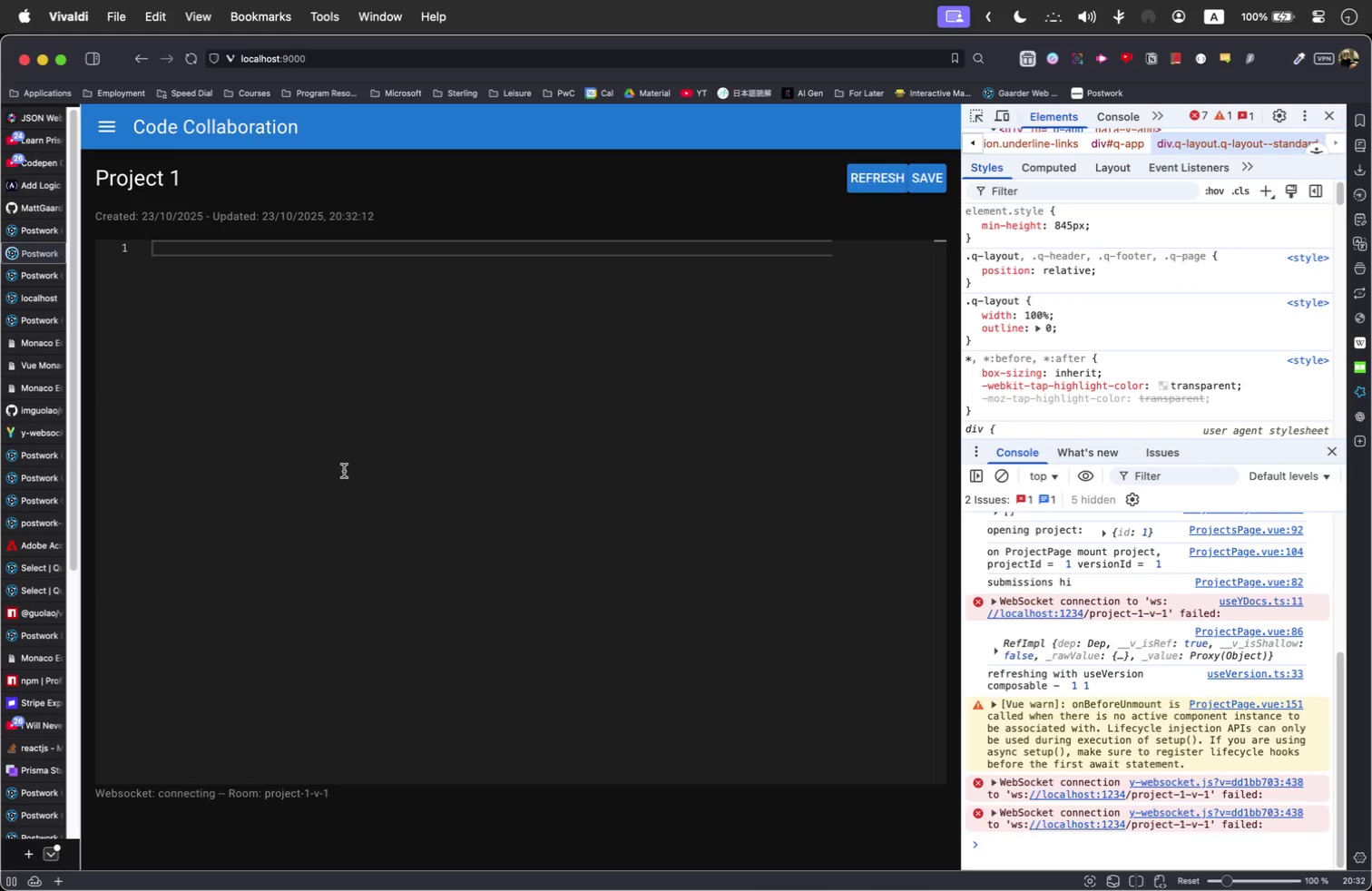 
left_click([331, 411])
 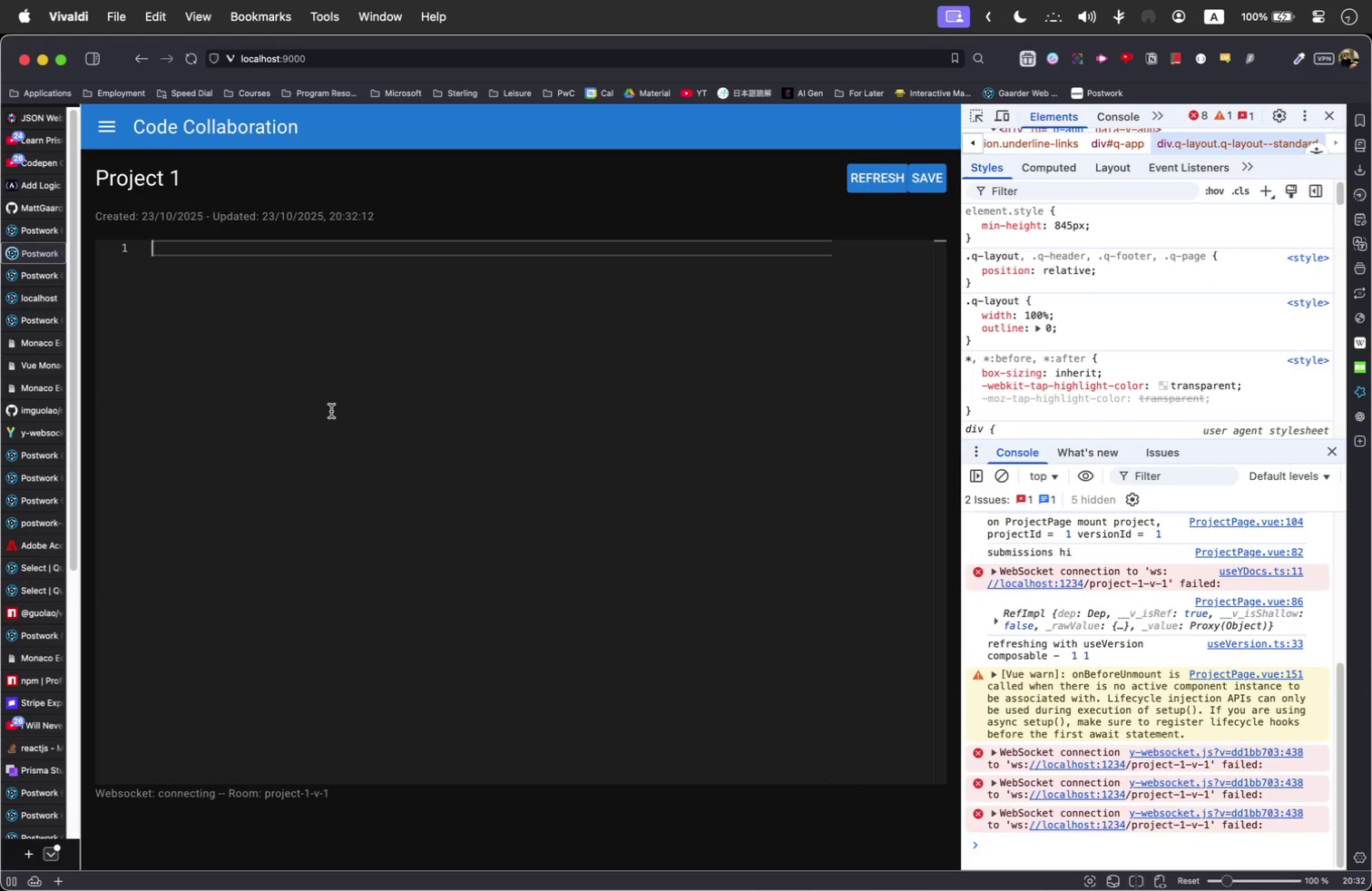 
key(Meta+Tab)
 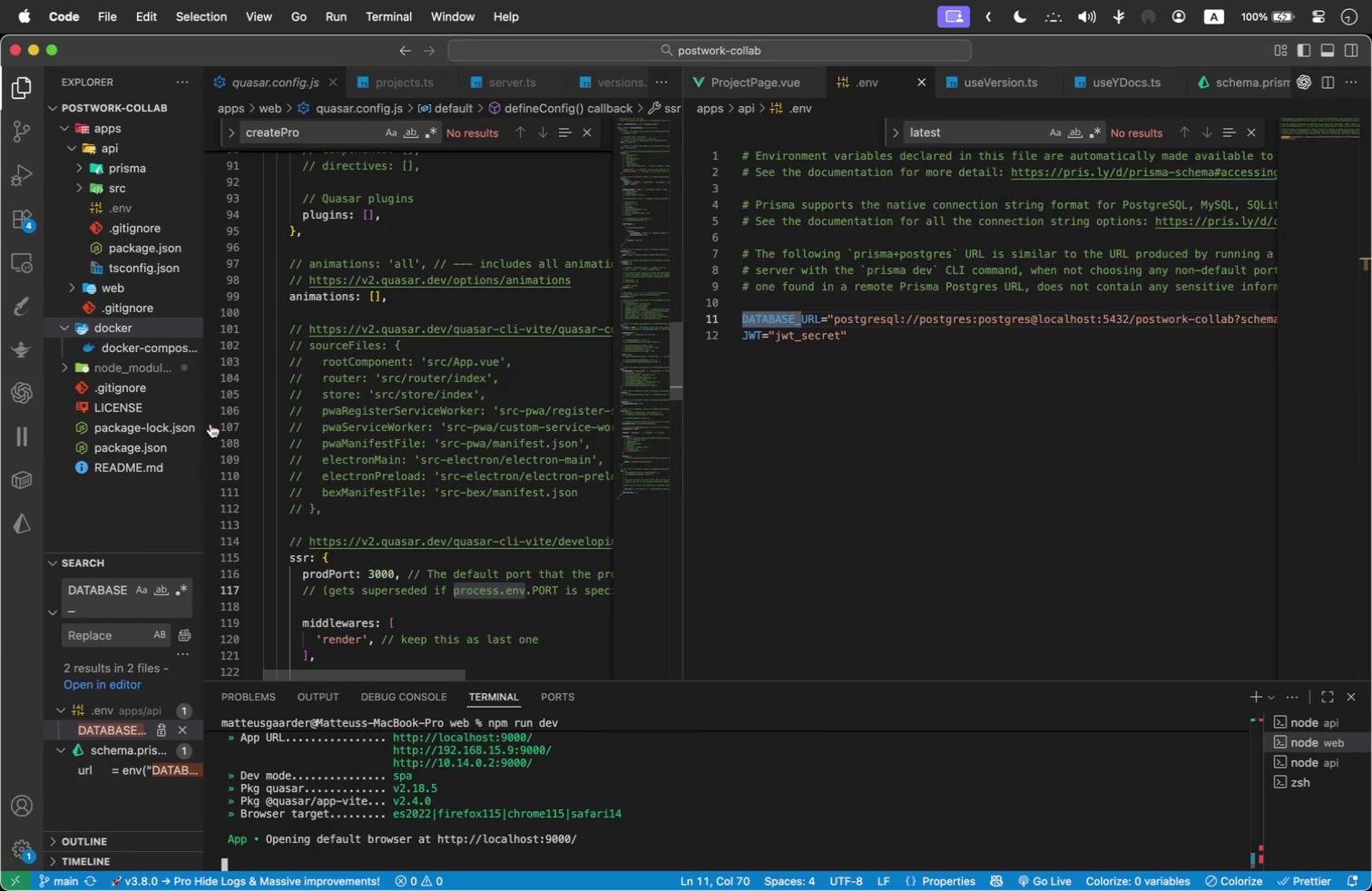 
scroll: coordinate [399, 316], scroll_direction: up, amount: 20.0
 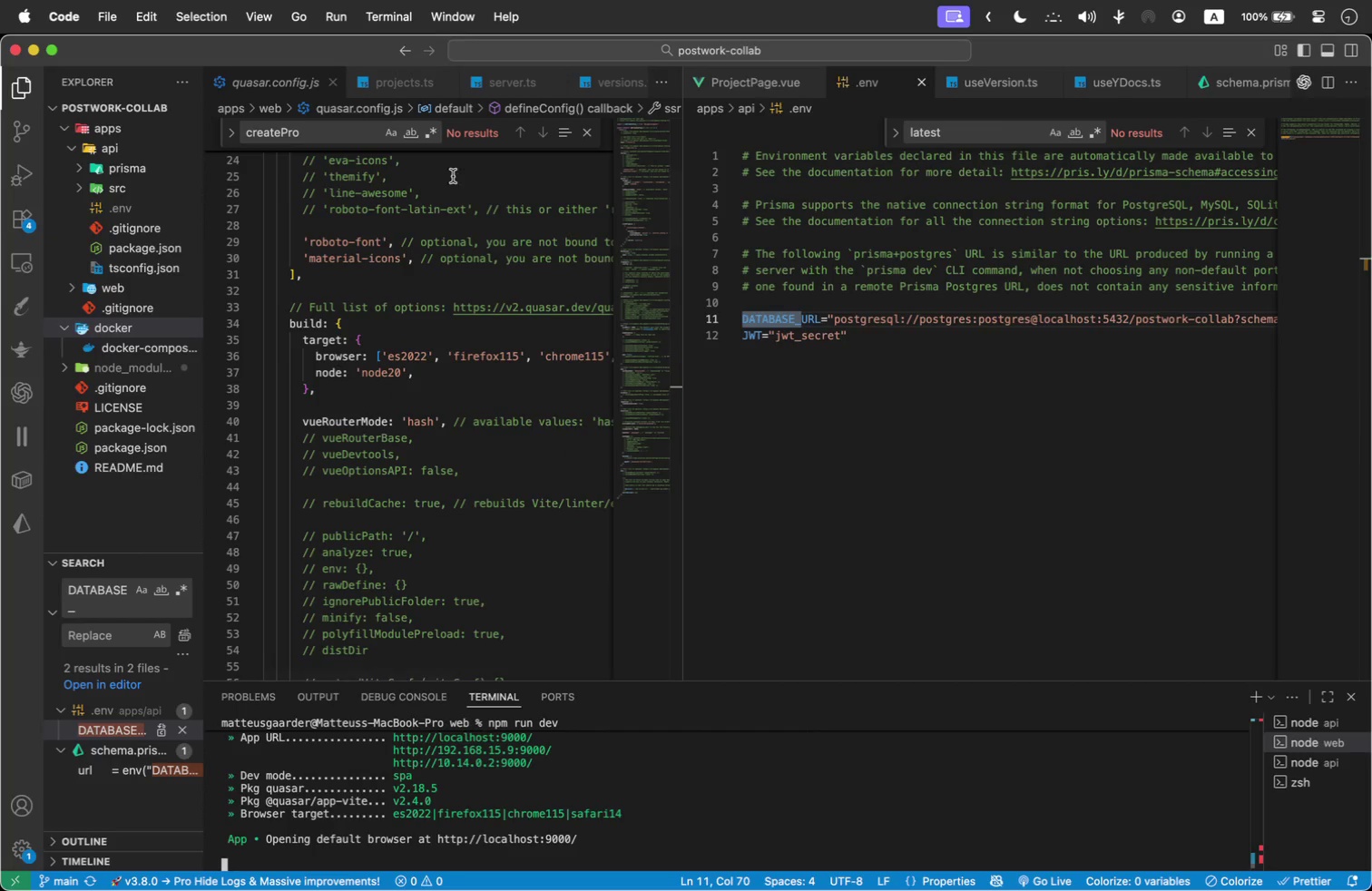 
left_click([985, 78])
 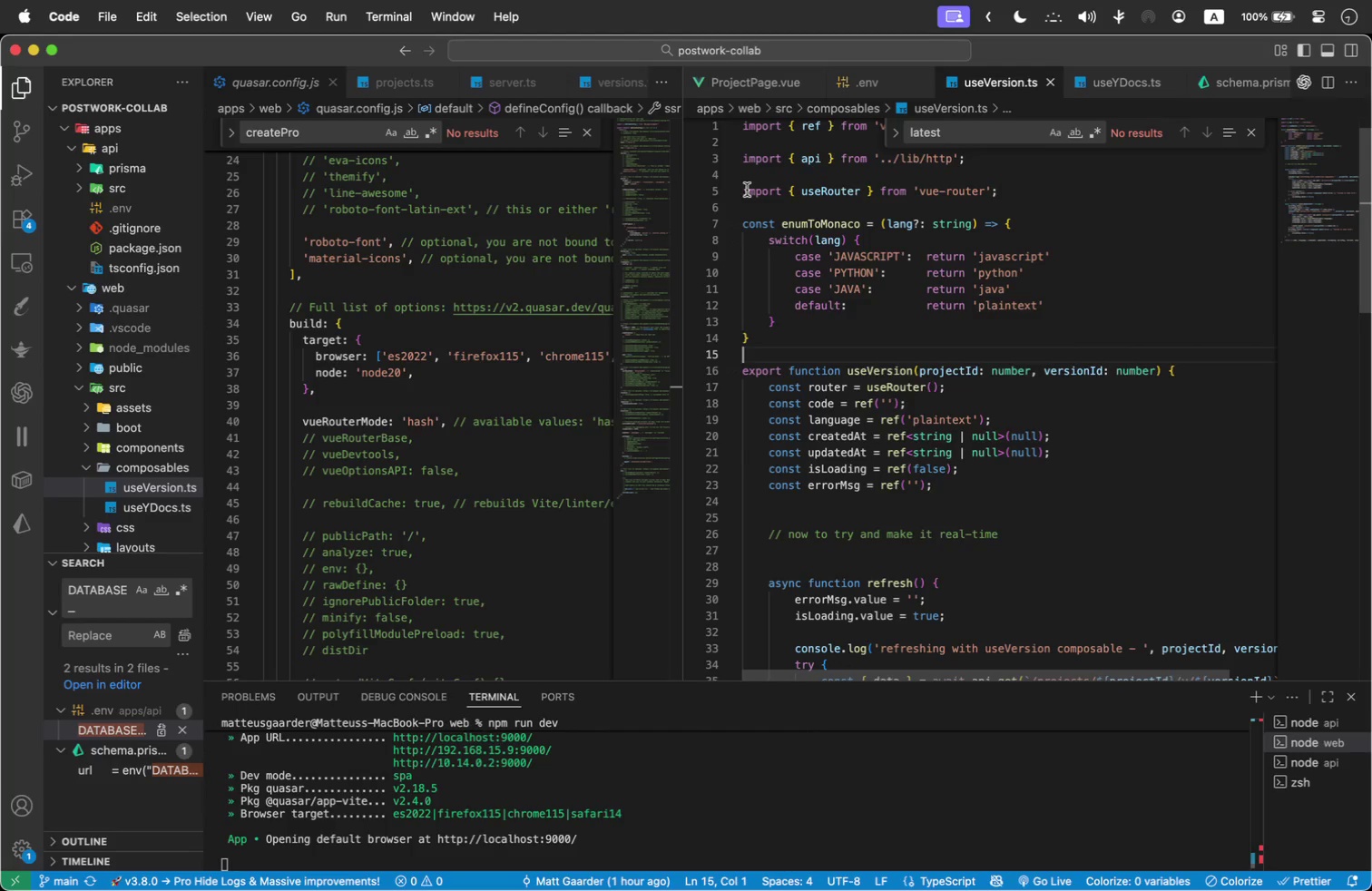 
left_click_drag(start_coordinate=[742, 220], to_coordinate=[892, 459])
 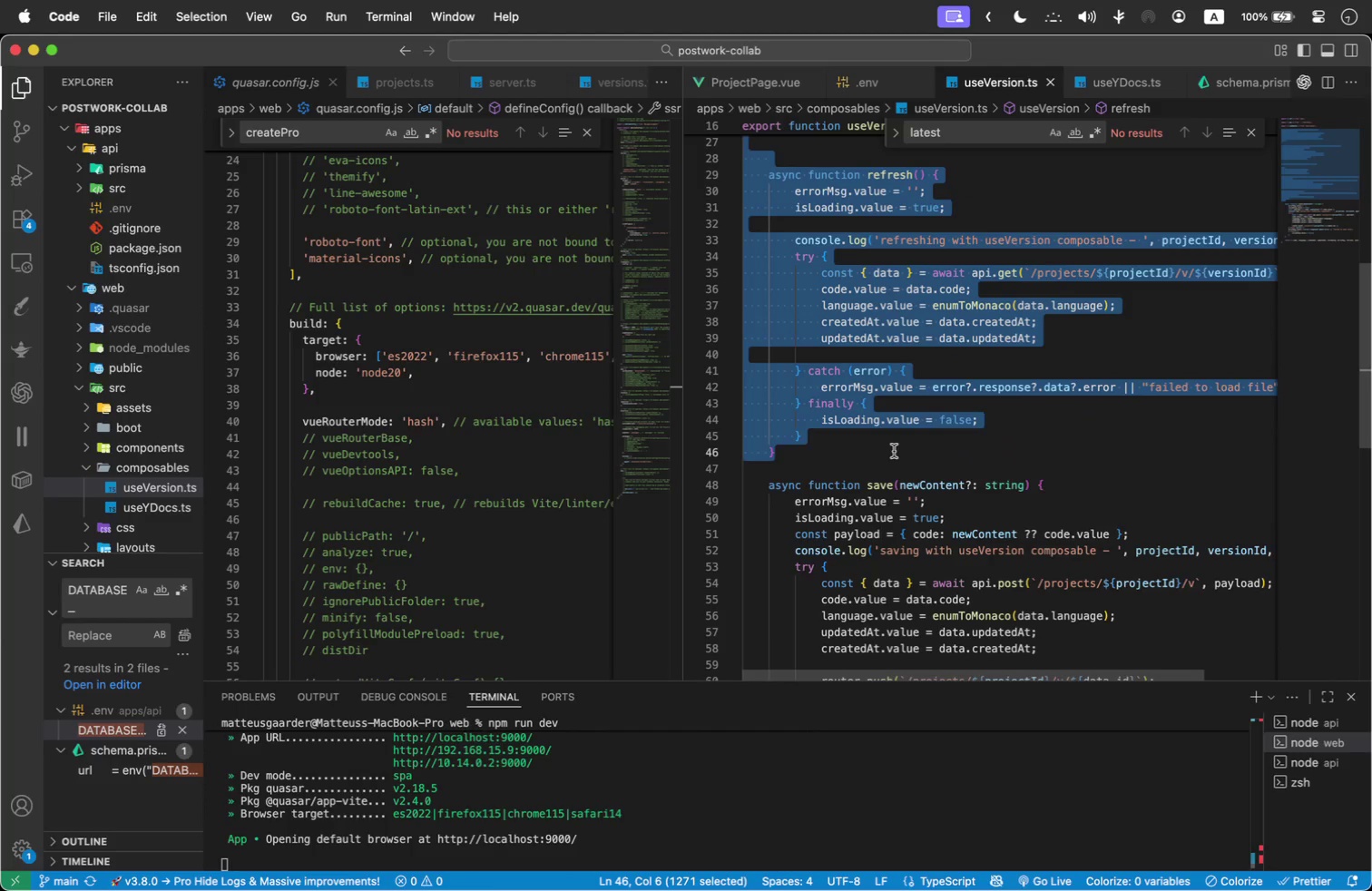 
scroll: coordinate [884, 492], scroll_direction: down, amount: 5.0
 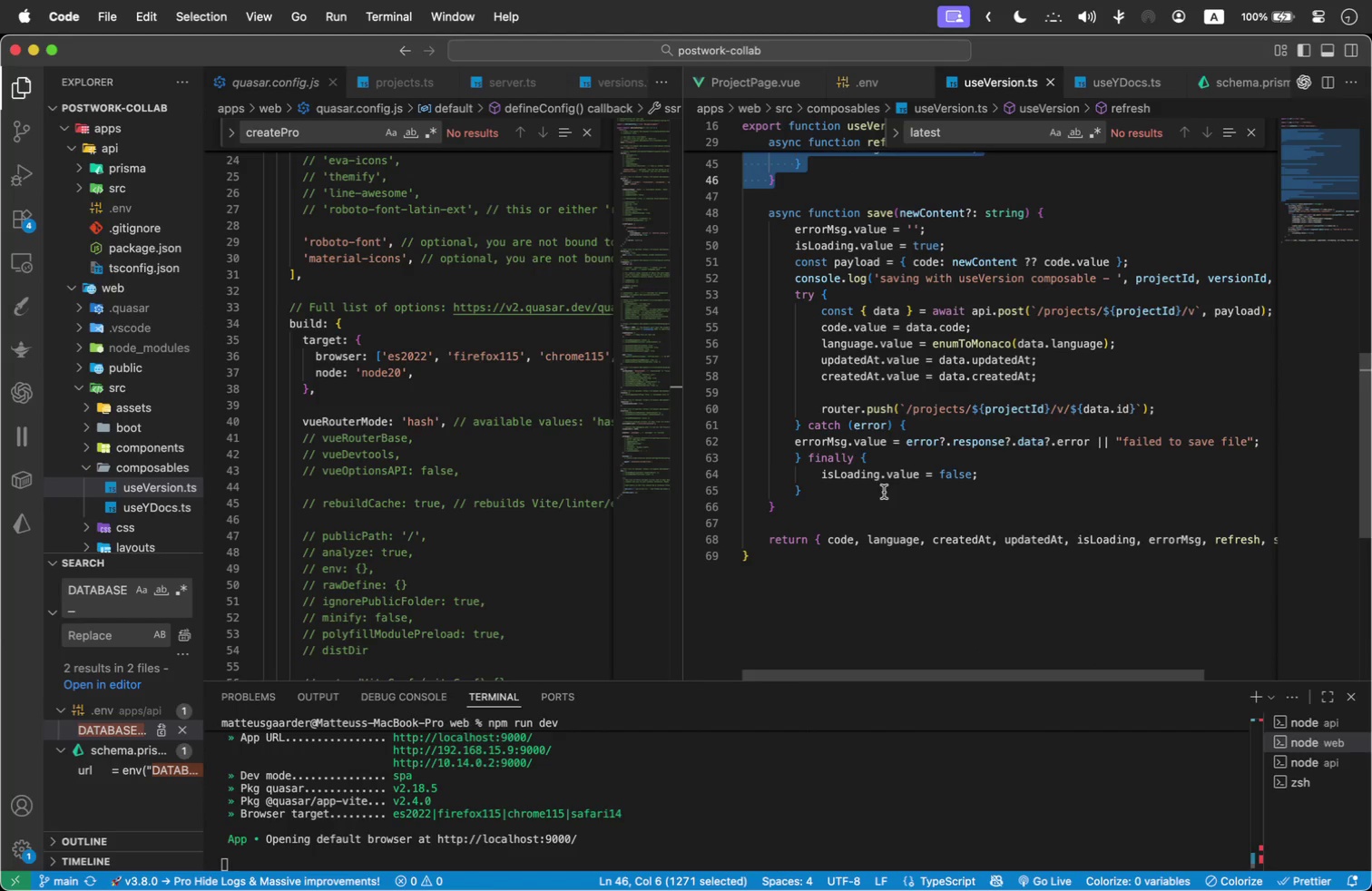 
hold_key(key=ShiftLeft, duration=0.87)
left_click([829, 596])
 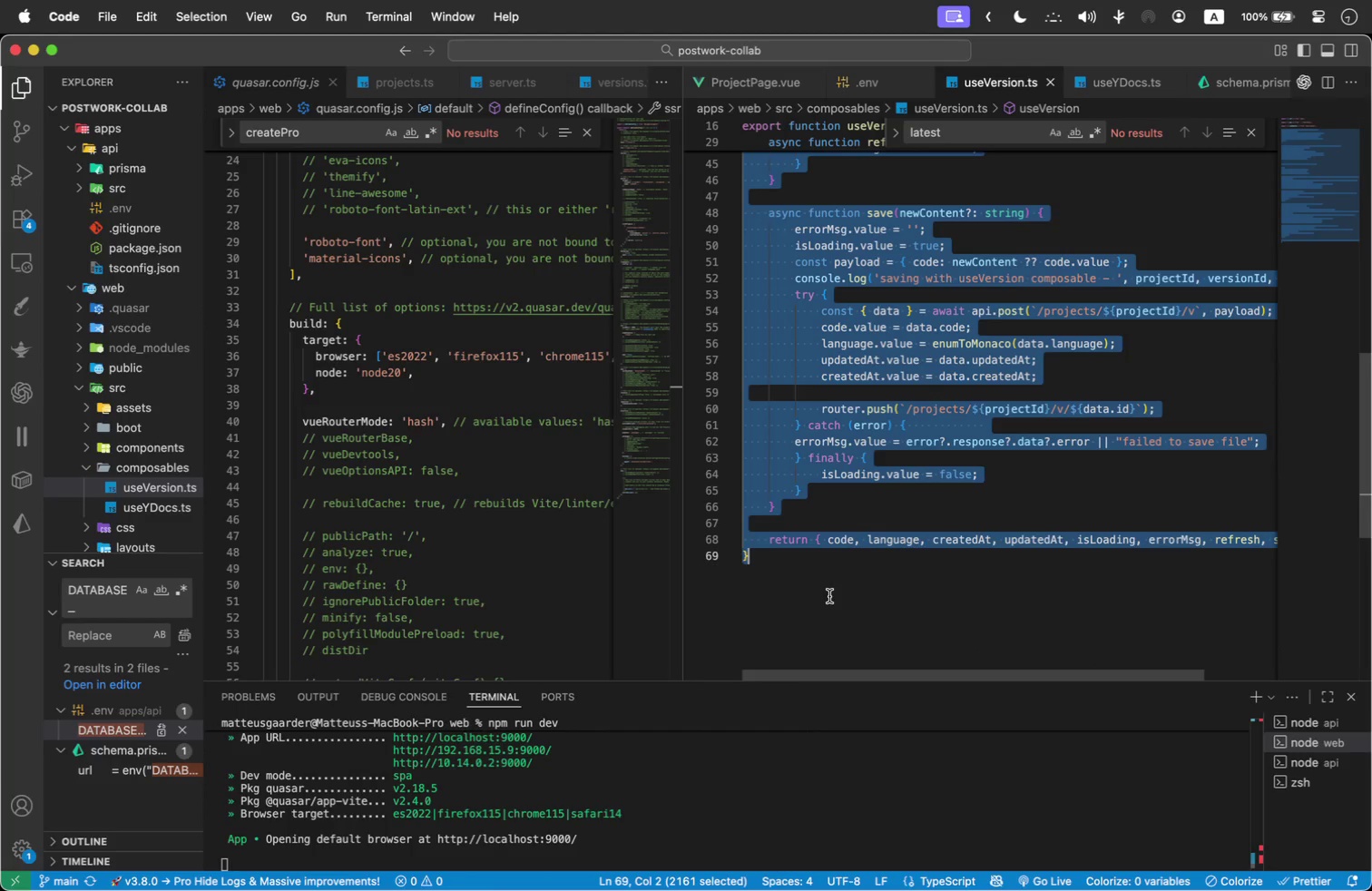 
key(Meta+C)
 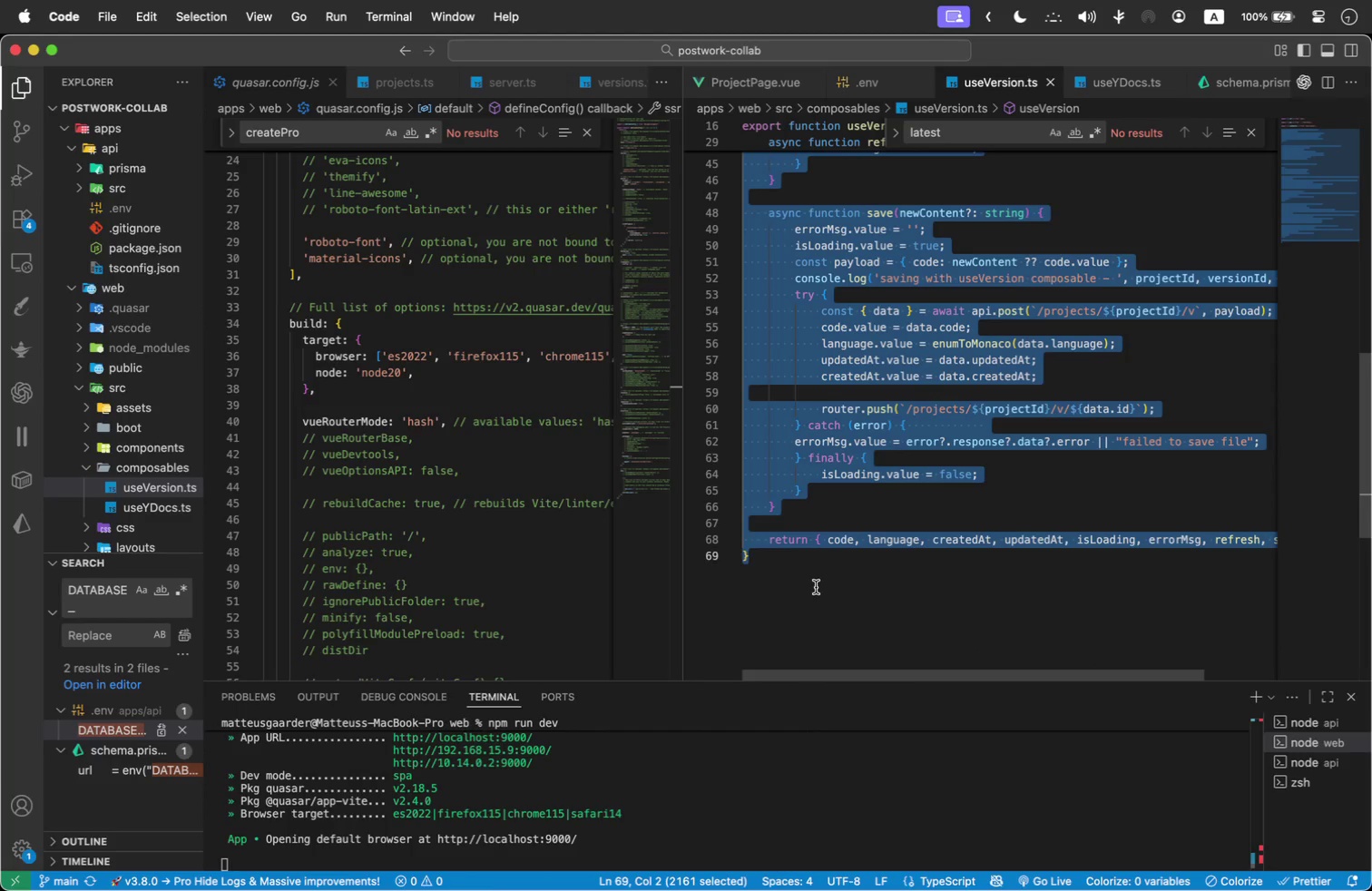 
key(Meta+Tab)
 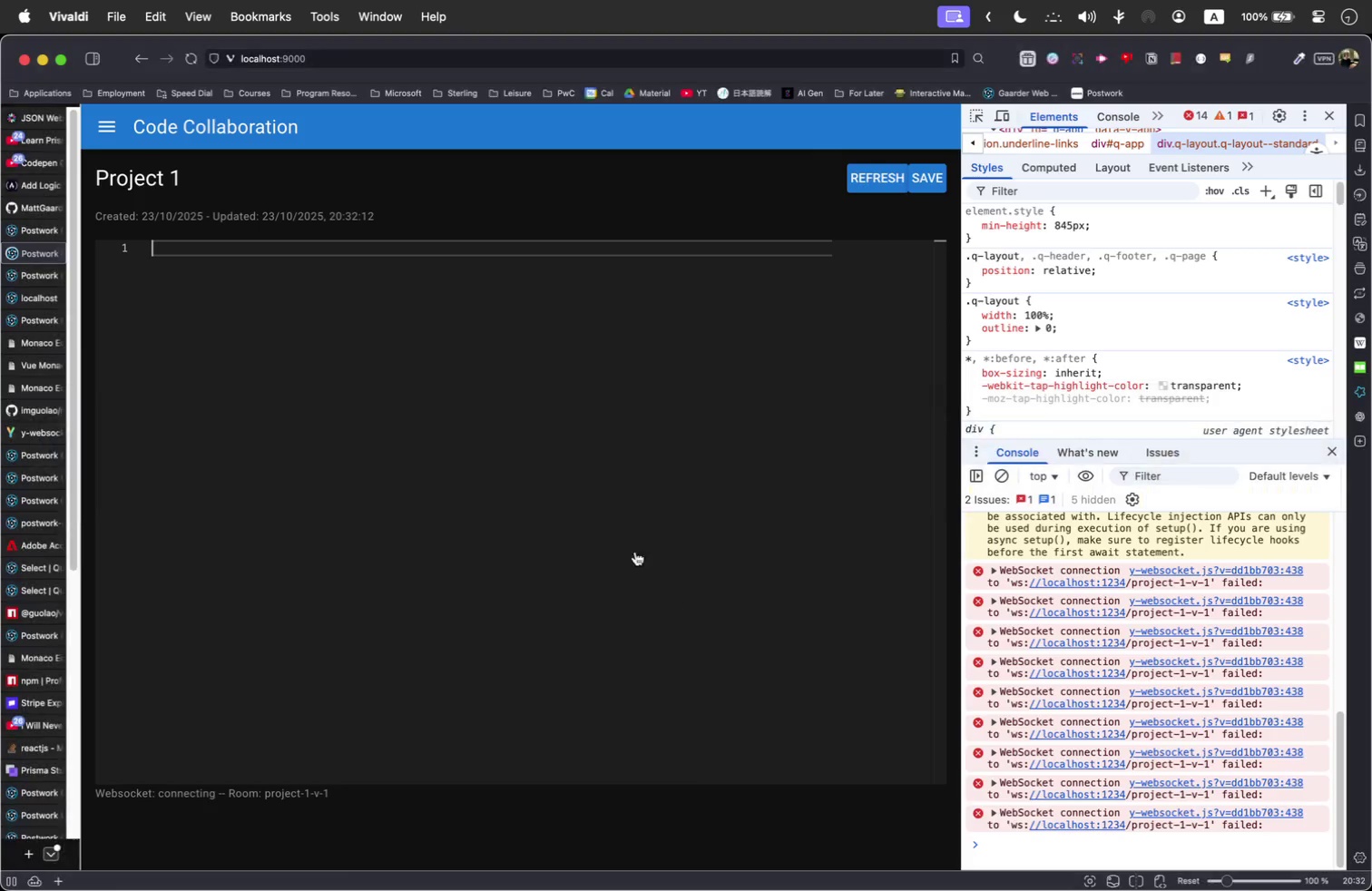 
left_click([431, 356])
 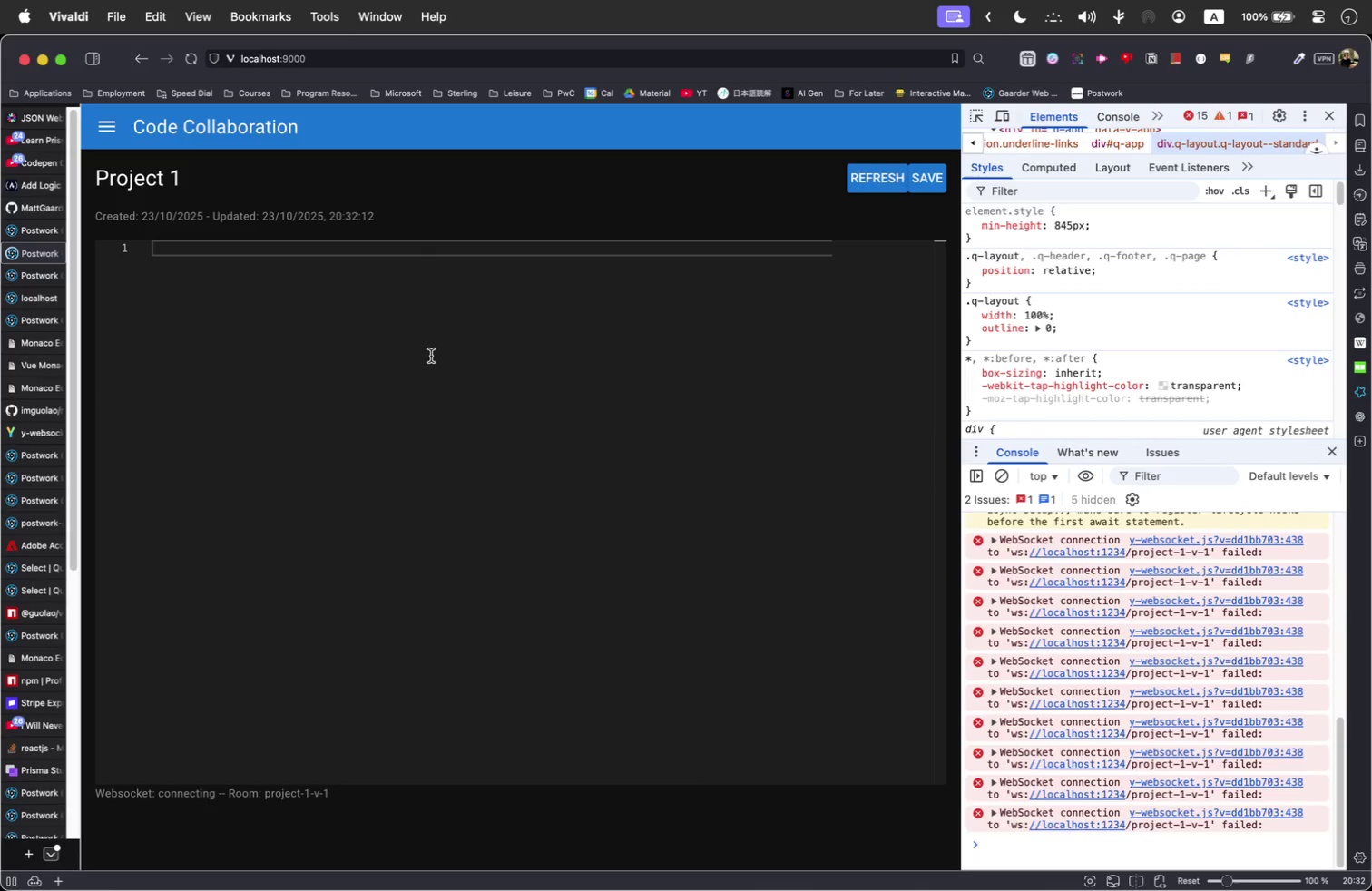 
key(Meta+V)
 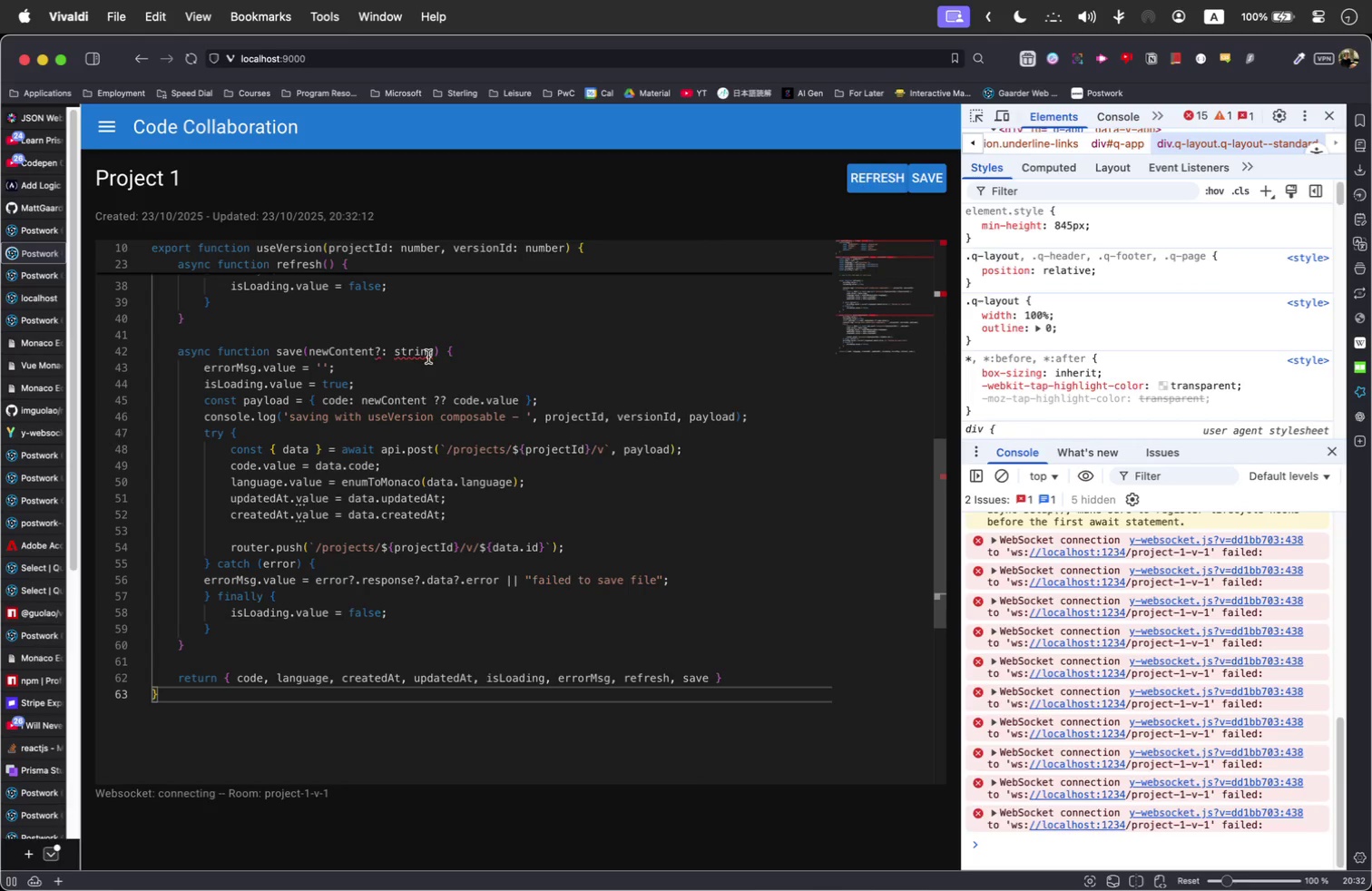 
scroll: coordinate [421, 389], scroll_direction: up, amount: 2.0
 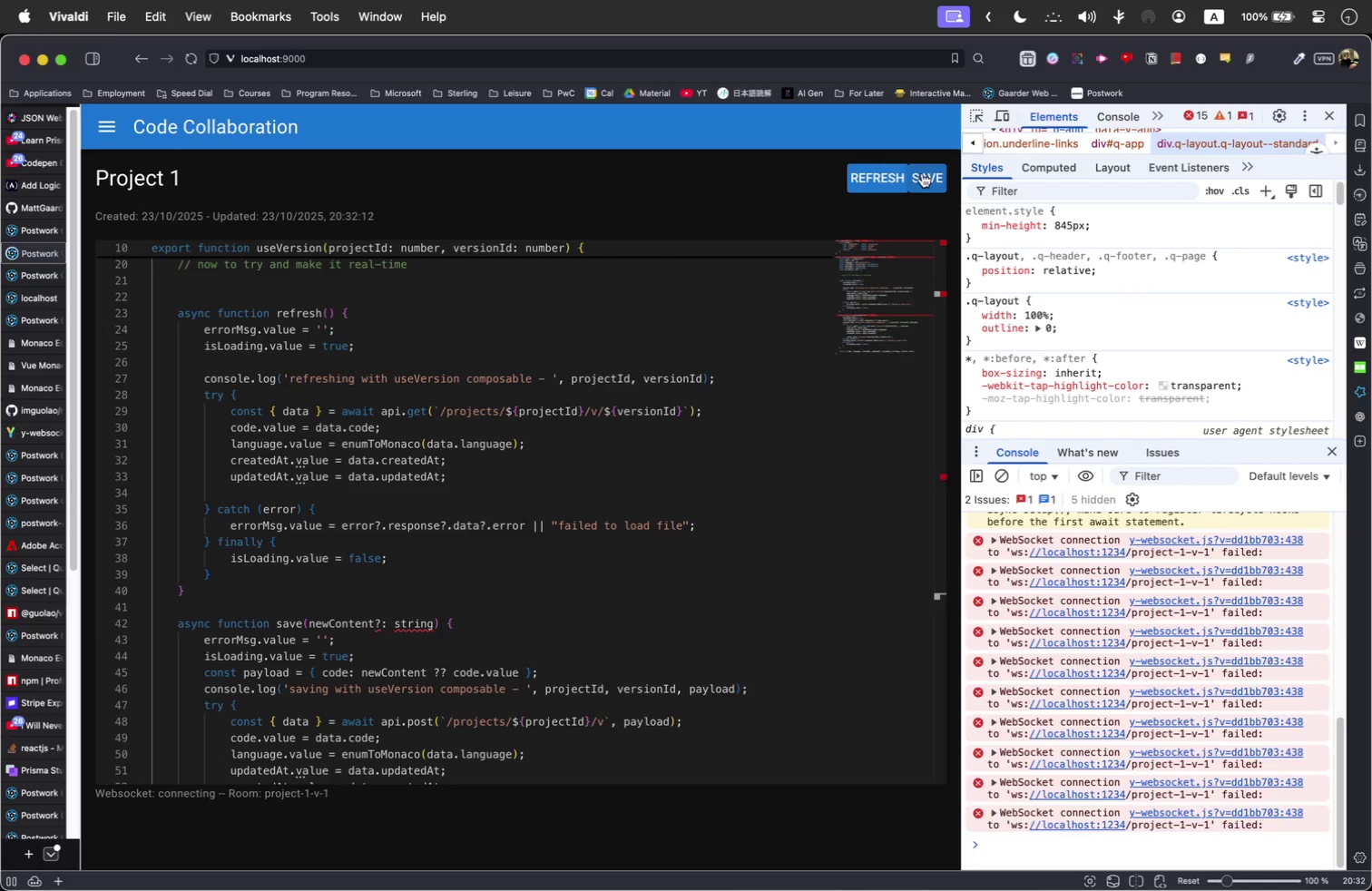 
left_click([926, 177])
 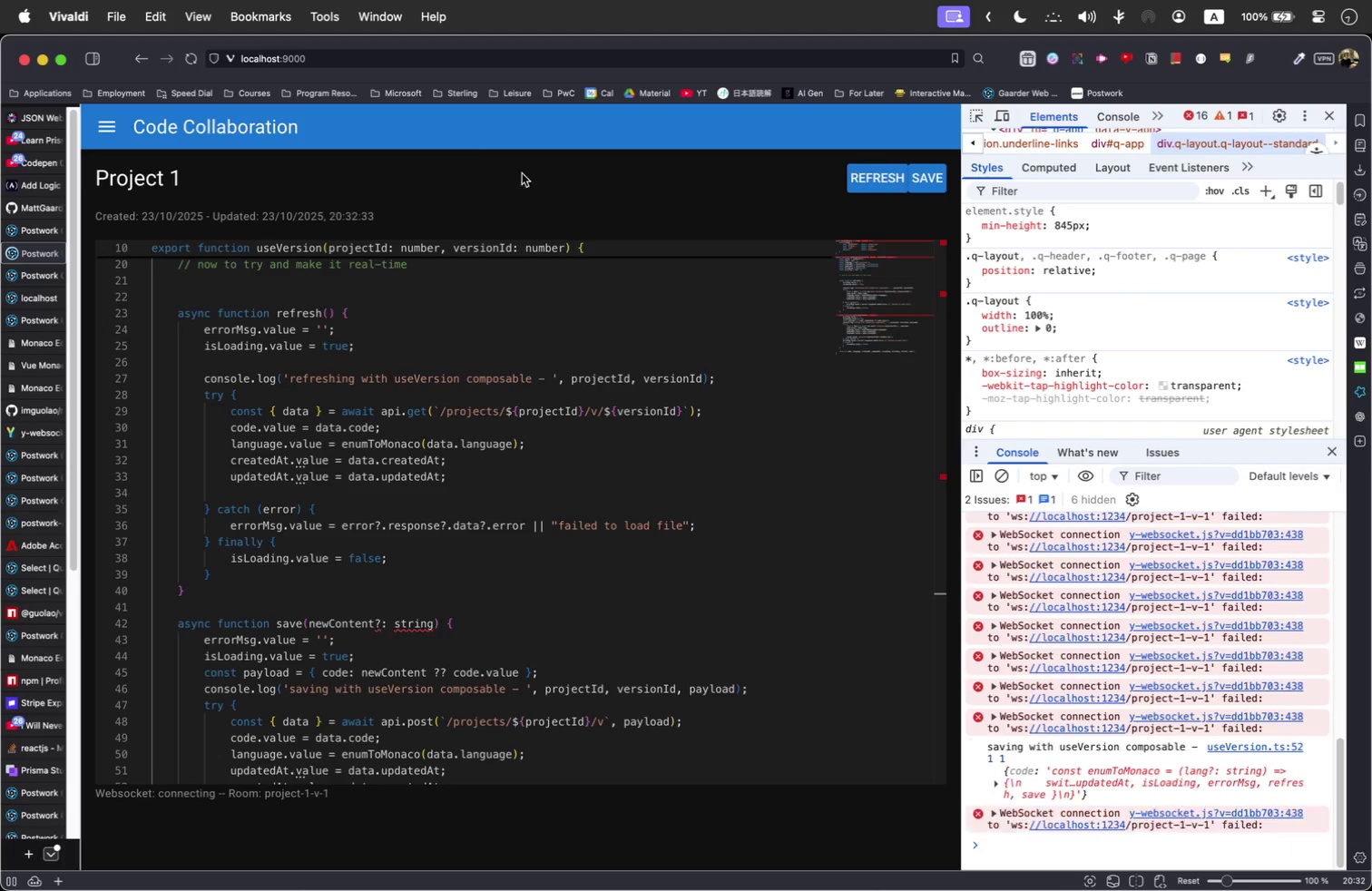 
left_click([336, 65])
 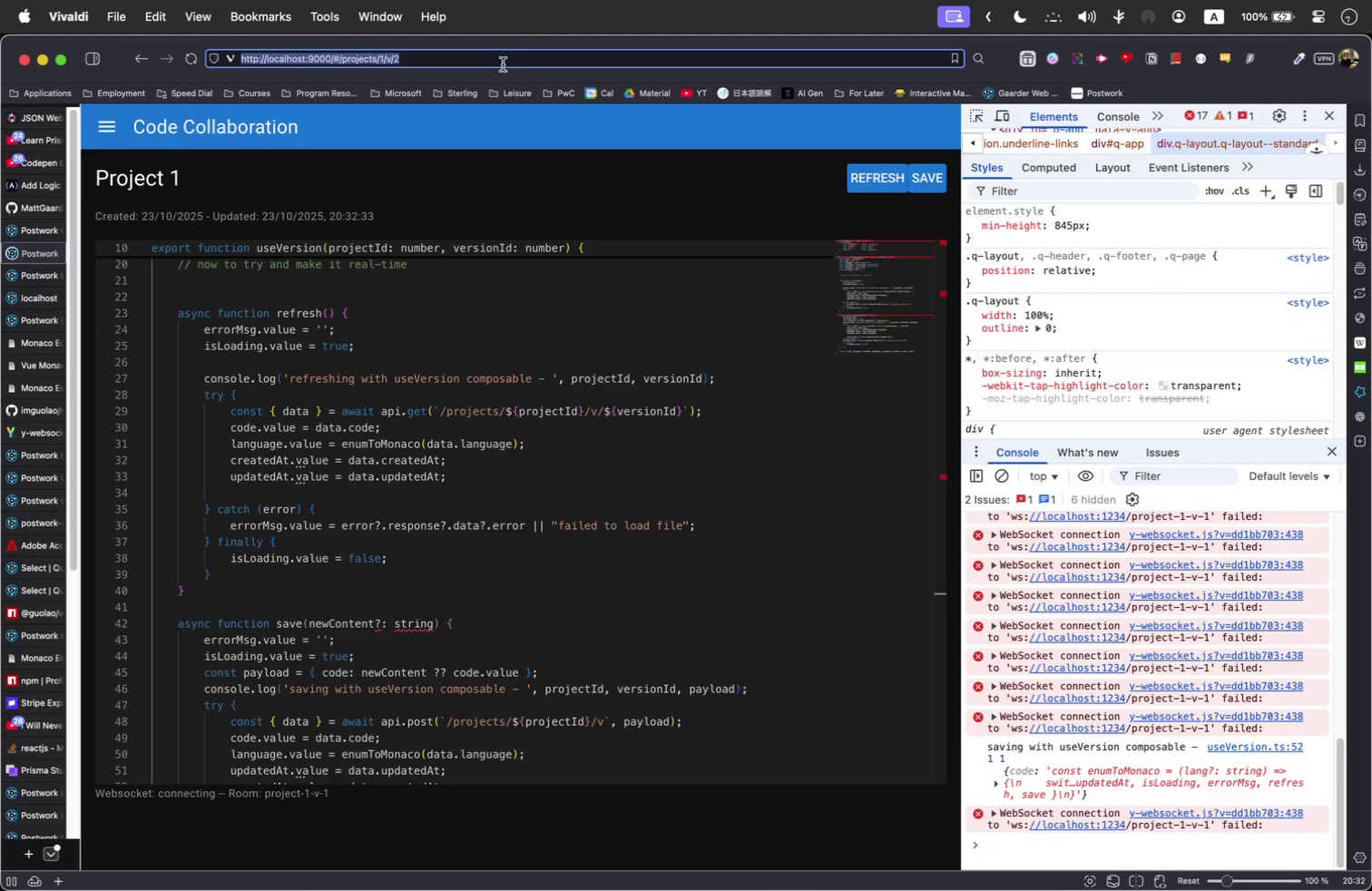 
left_click([503, 63])
 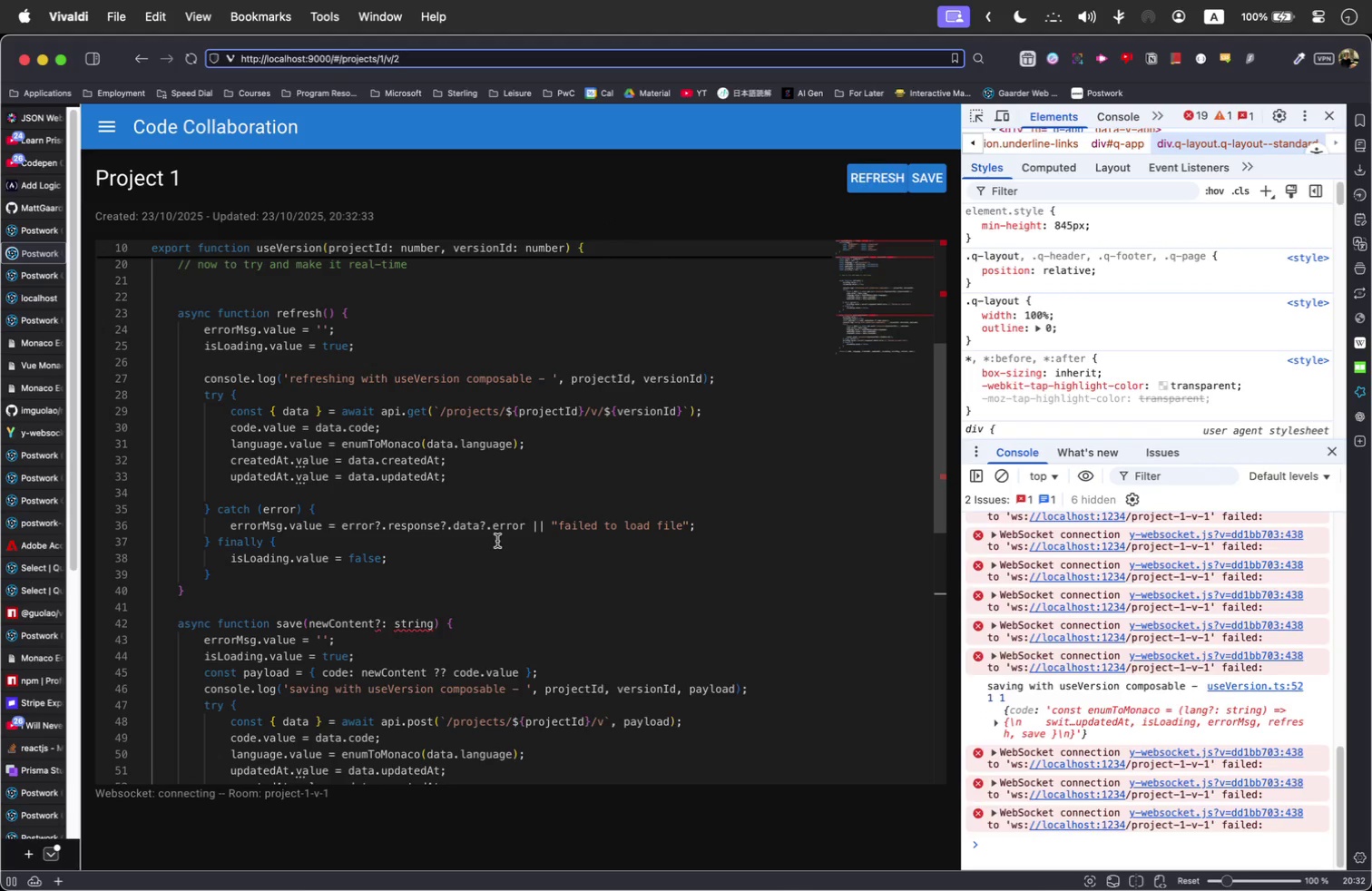 
wait(5.36)
 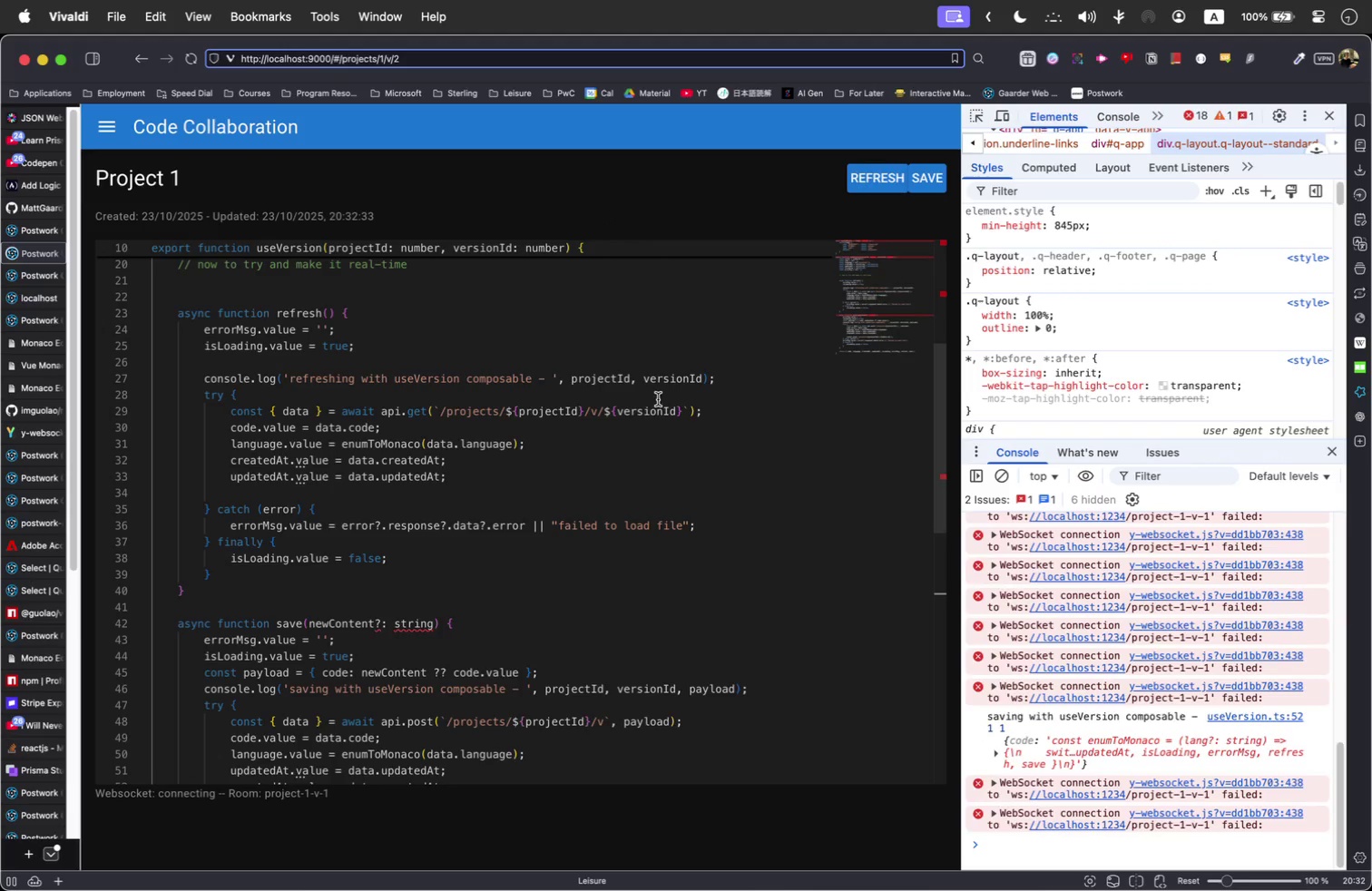 
scroll: coordinate [473, 416], scroll_direction: down, amount: 1.0
 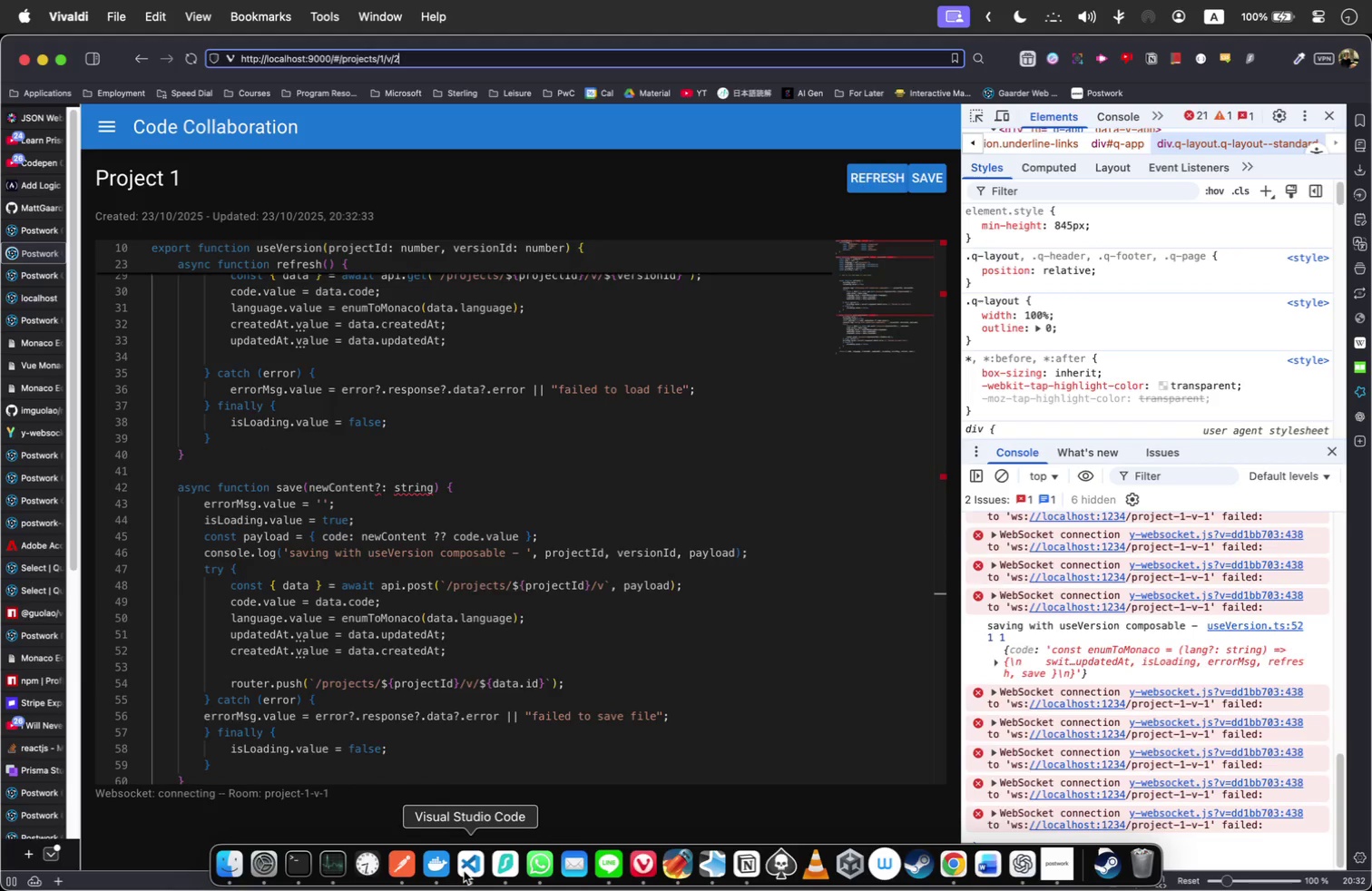 
wait(8.35)
 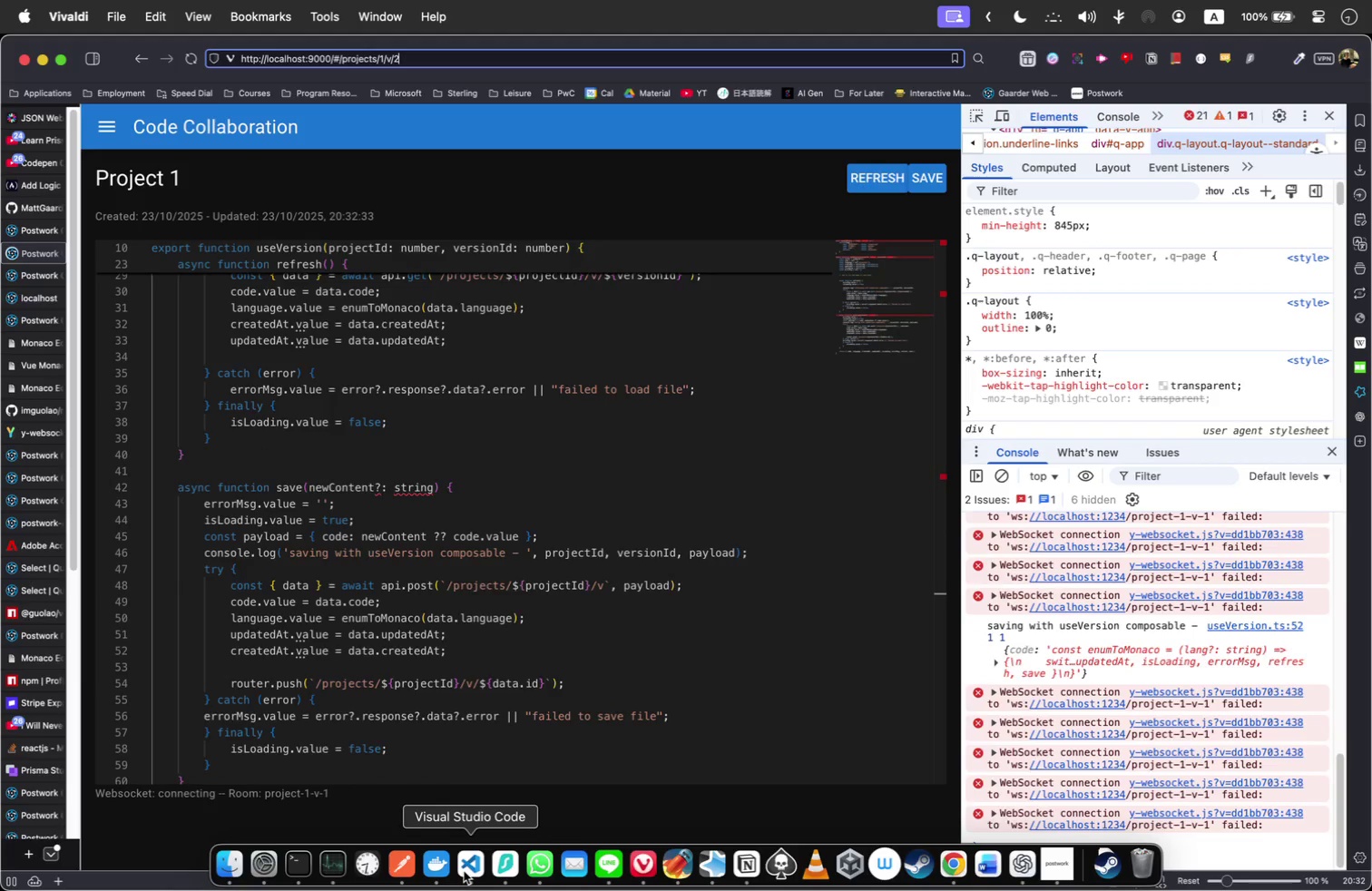 
left_click([475, 870])
 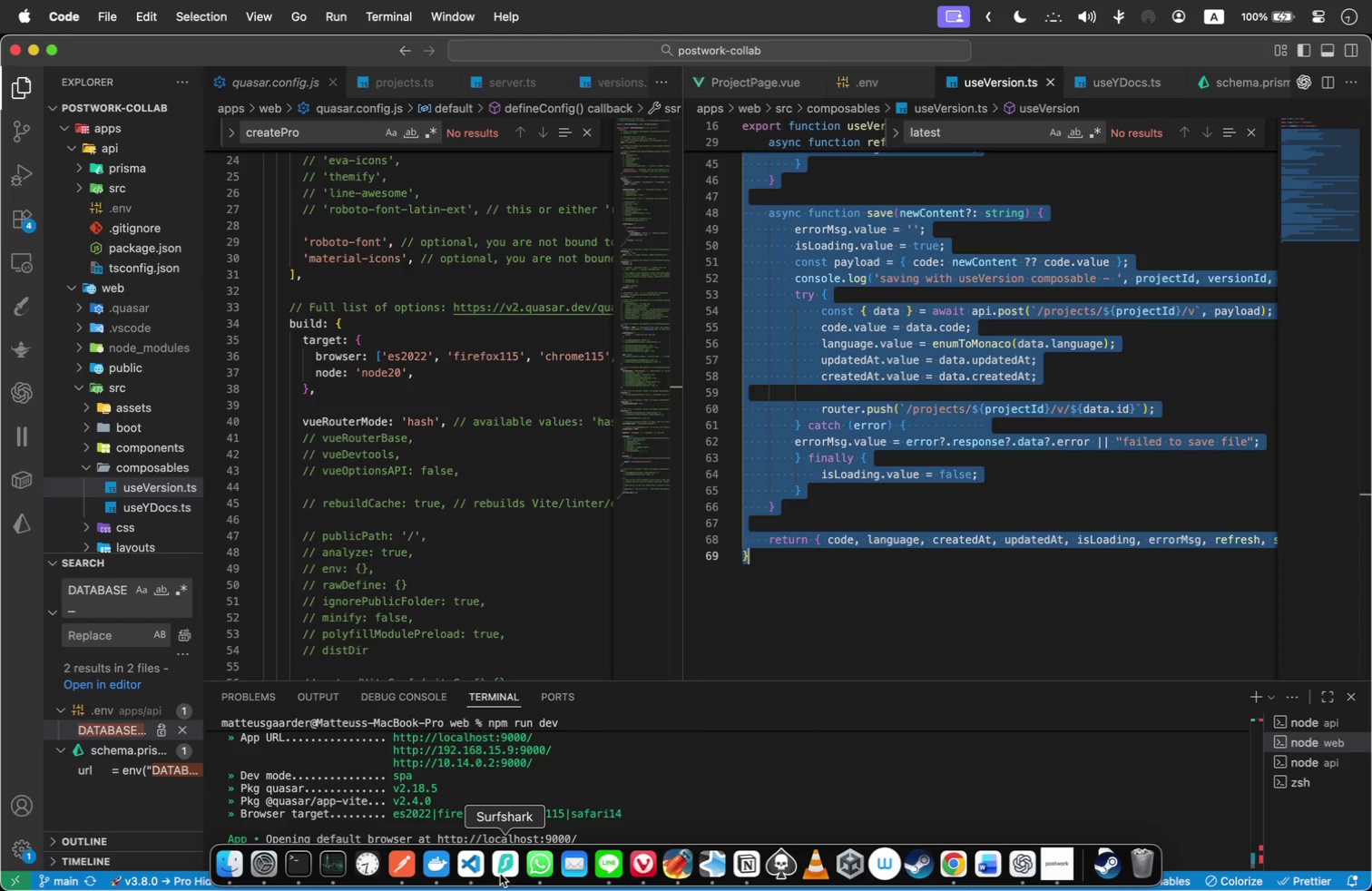 
wait(9.42)
 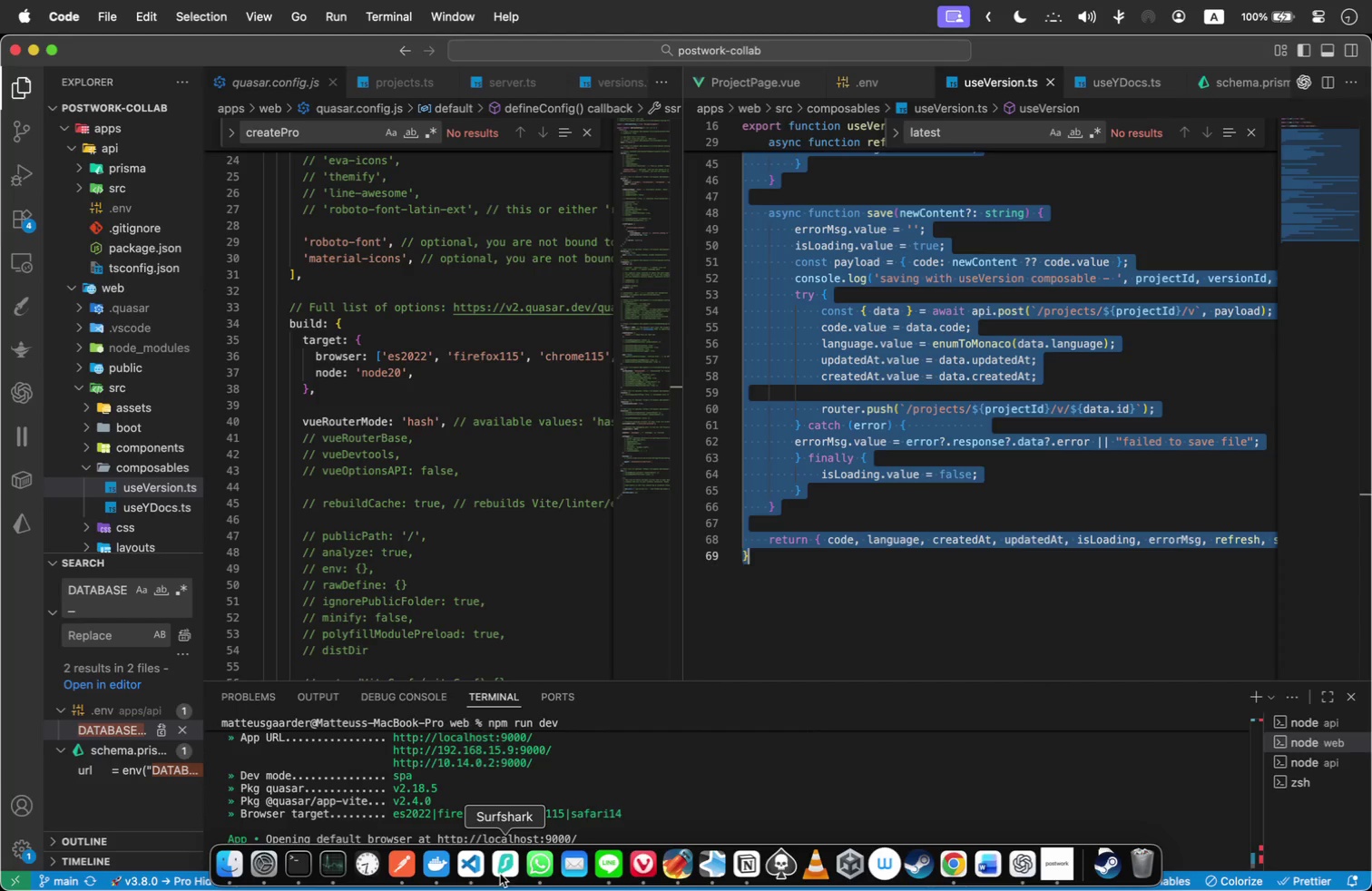 
mouse_move([549, 723])
 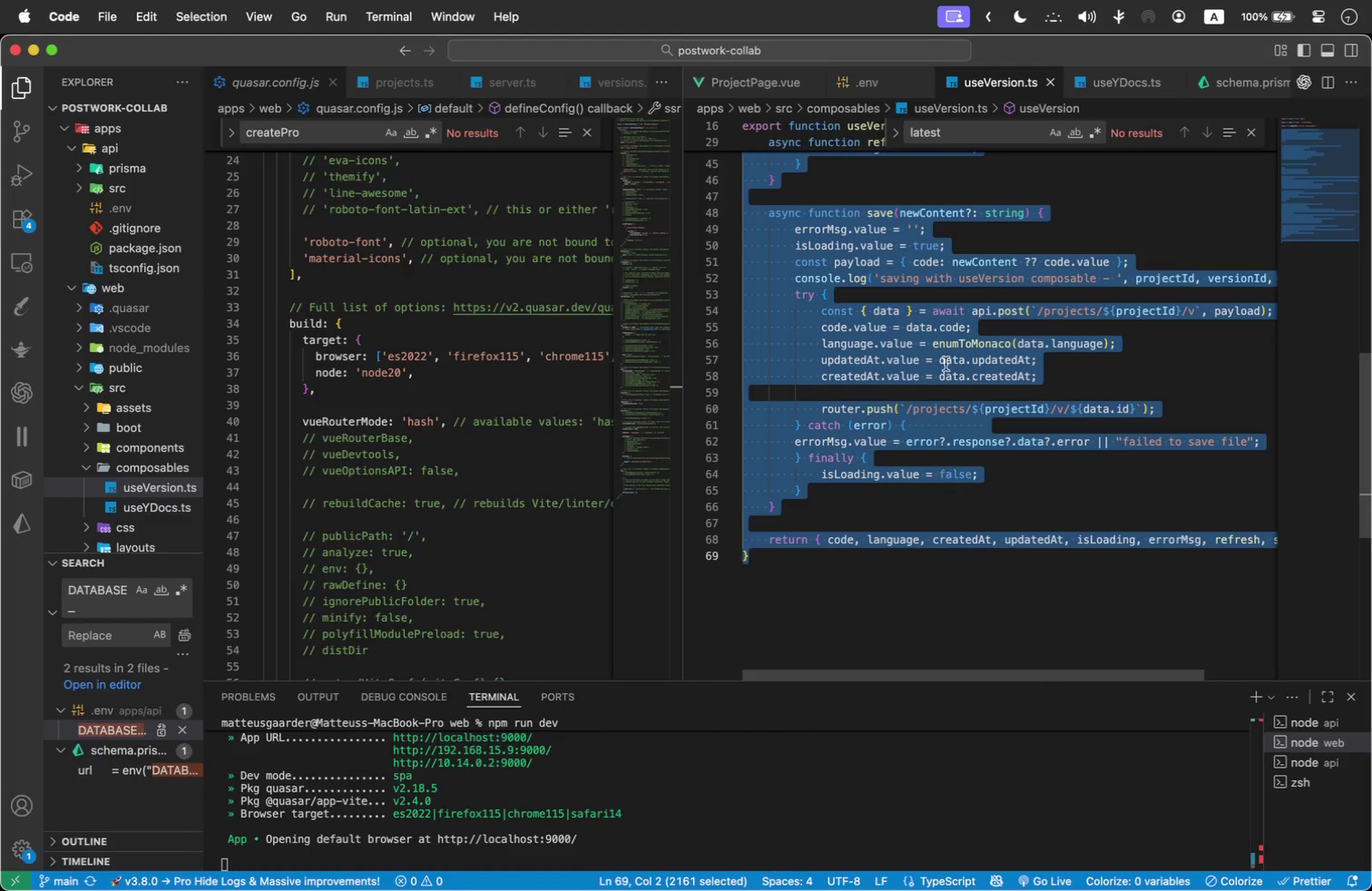 
left_click([946, 362])
 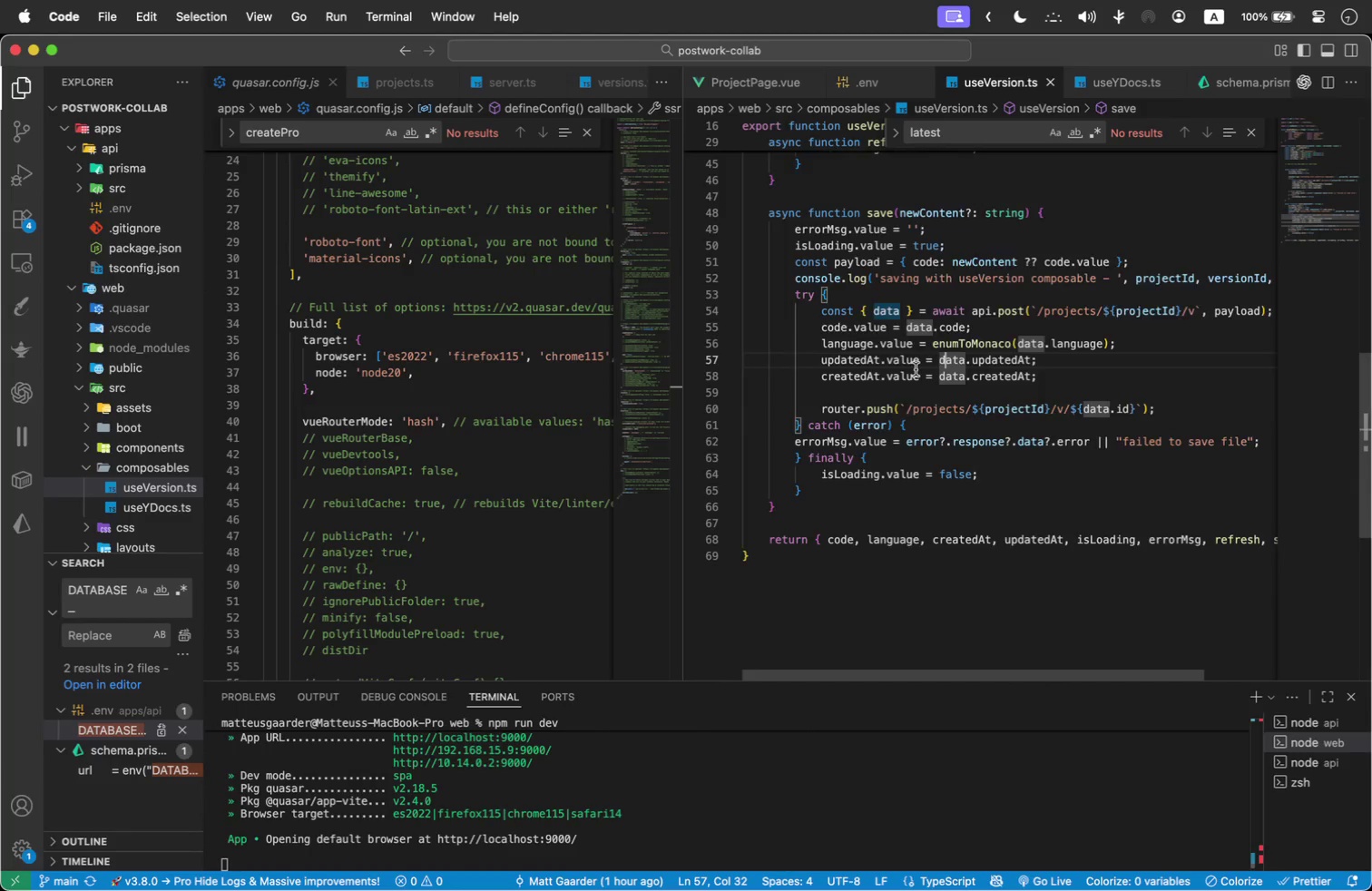 
scroll: coordinate [916, 369], scroll_direction: up, amount: 4.0
 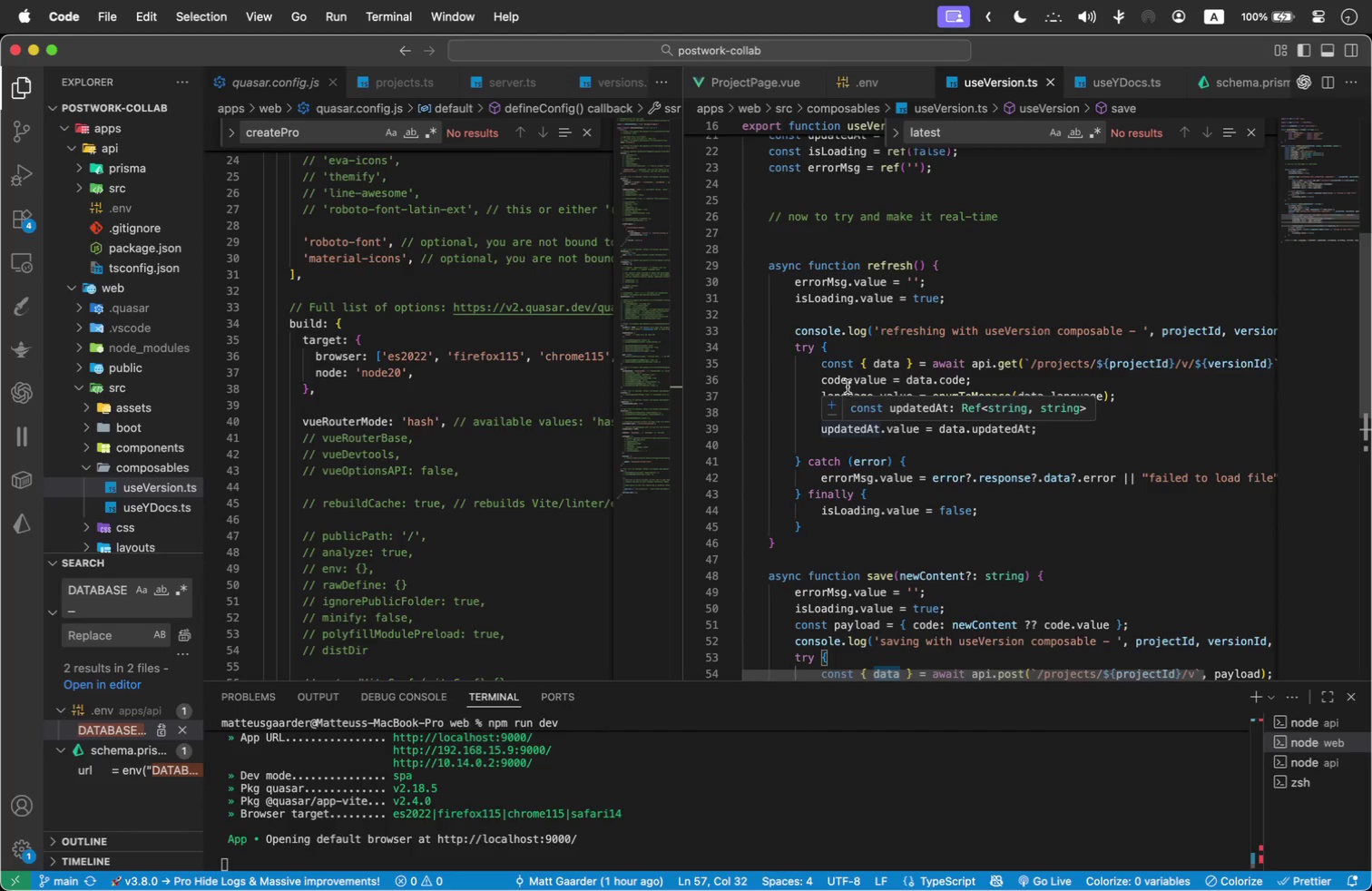 
wait(19.77)
 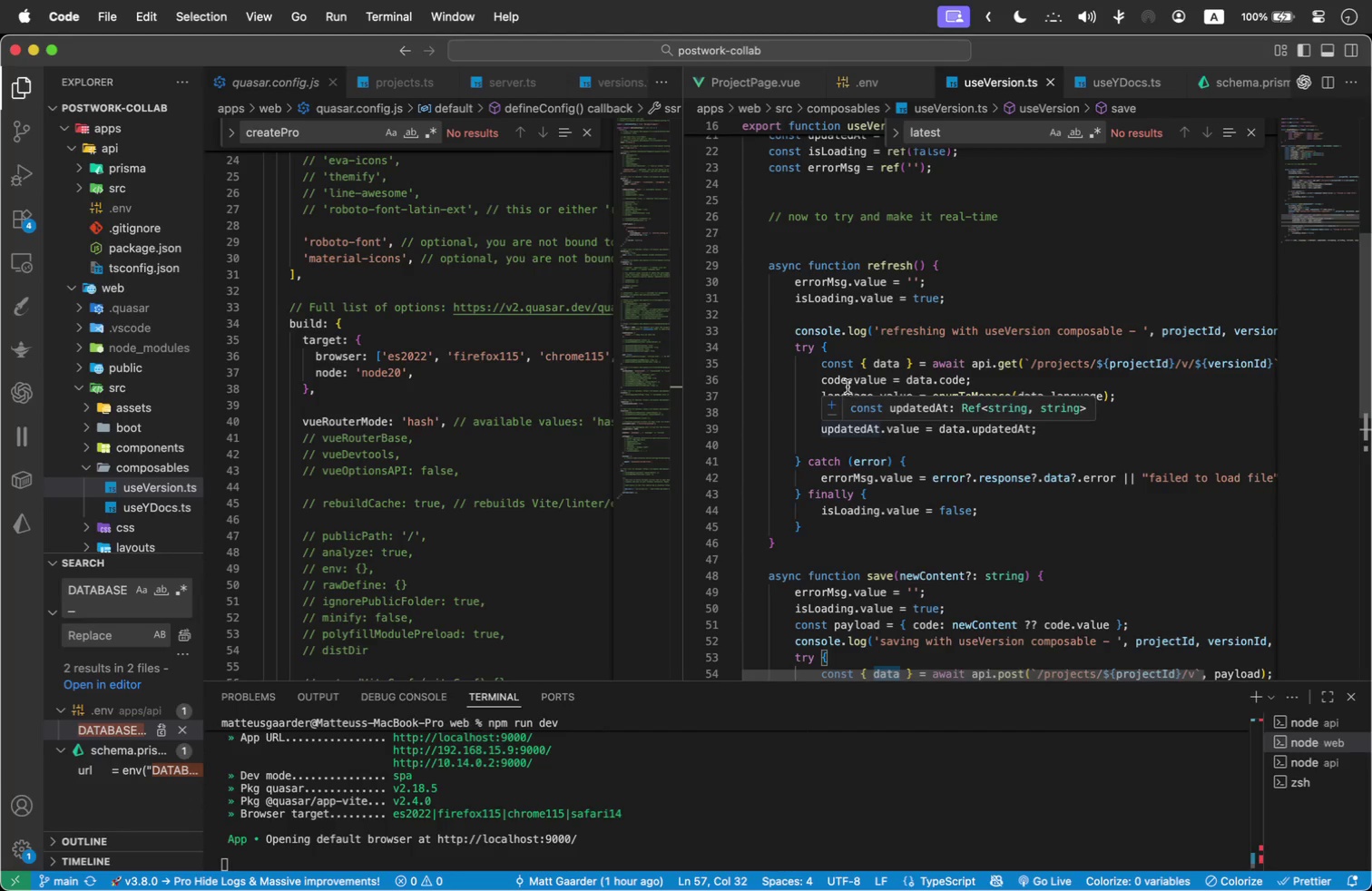 
left_click([1243, 87])
 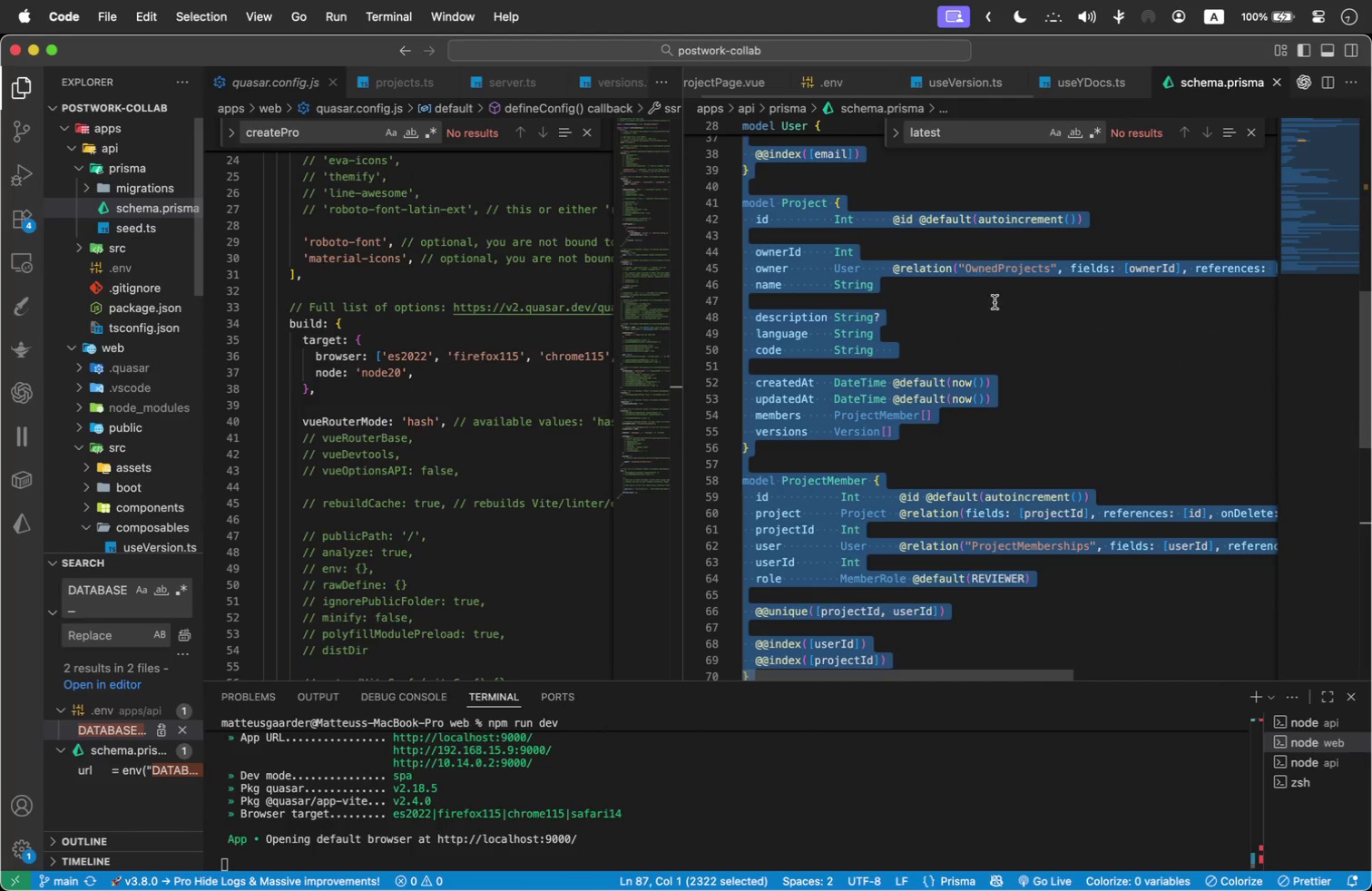 
double_click([995, 304])
 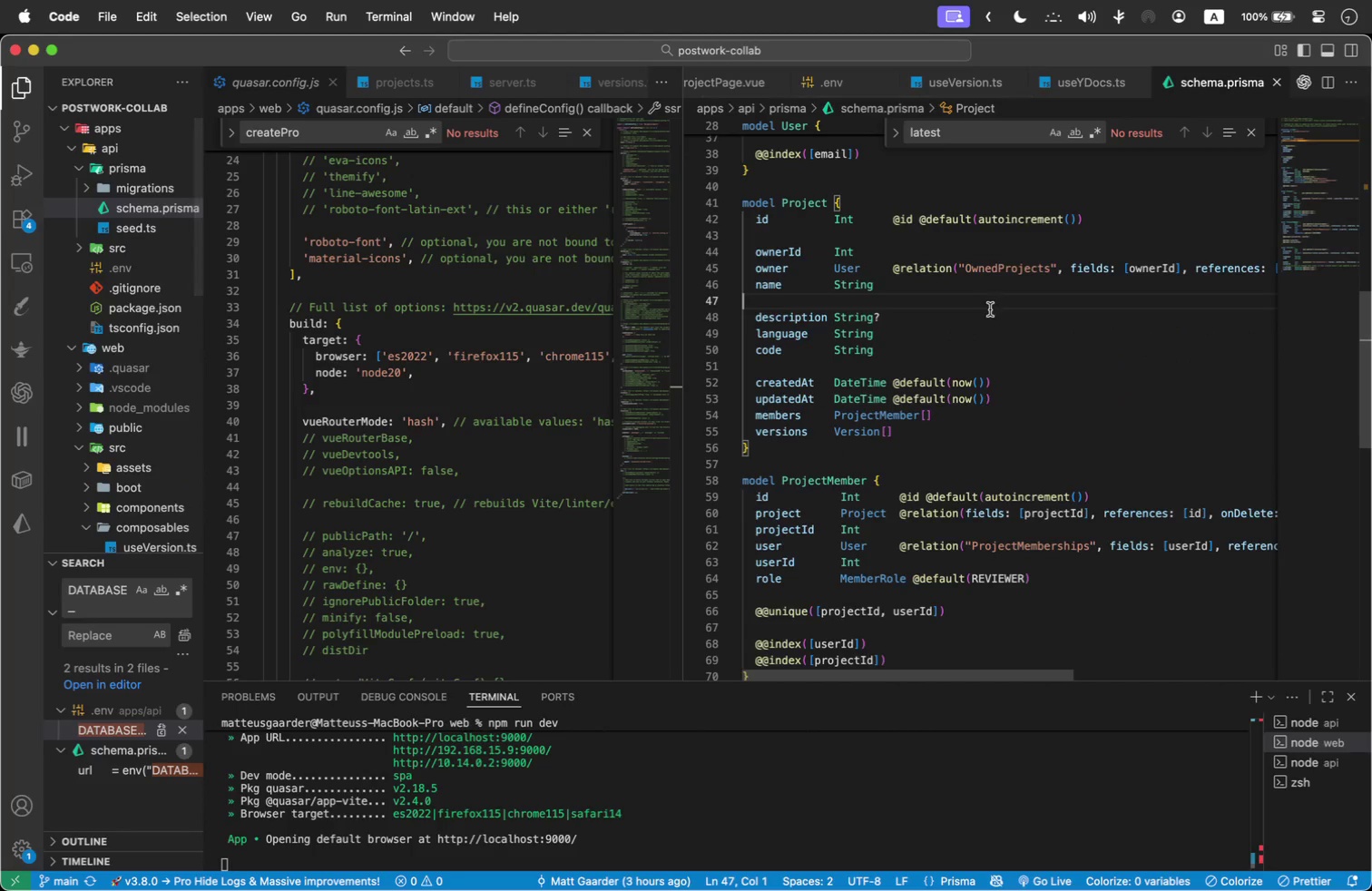 
scroll: coordinate [990, 309], scroll_direction: up, amount: 15.0
 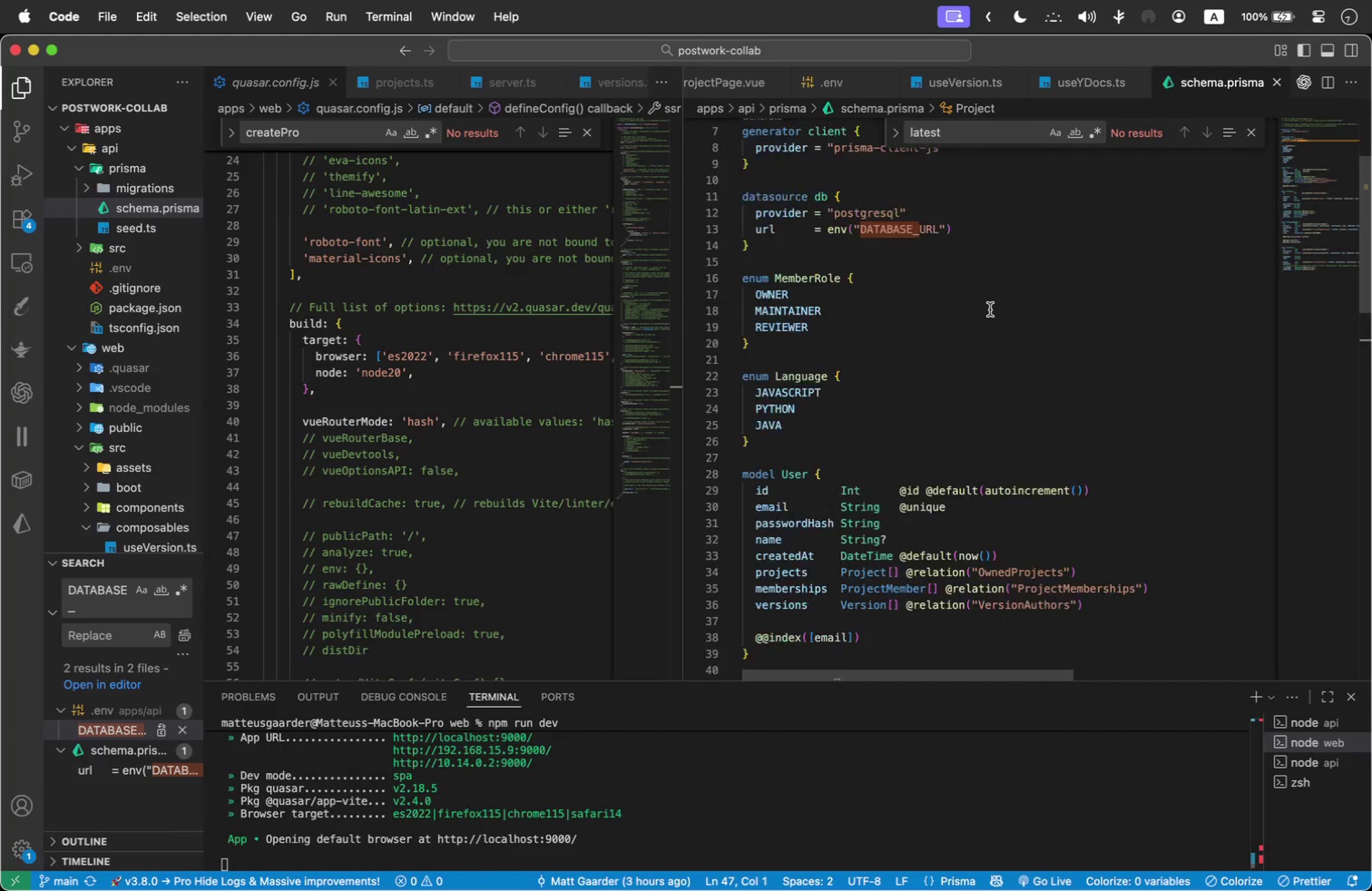 
scroll: coordinate [990, 309], scroll_direction: down, amount: 1.0
 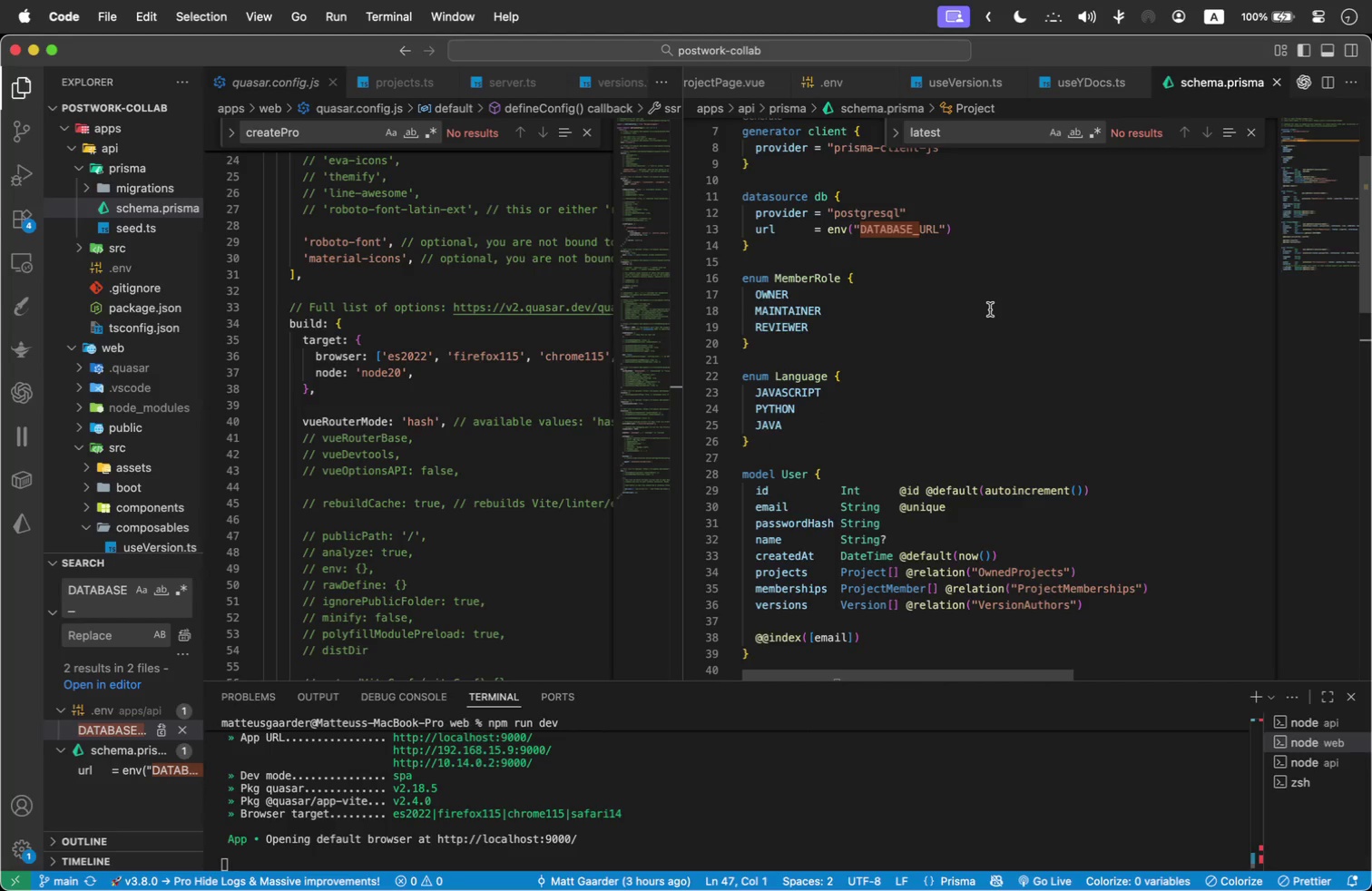 
wait(8.66)
 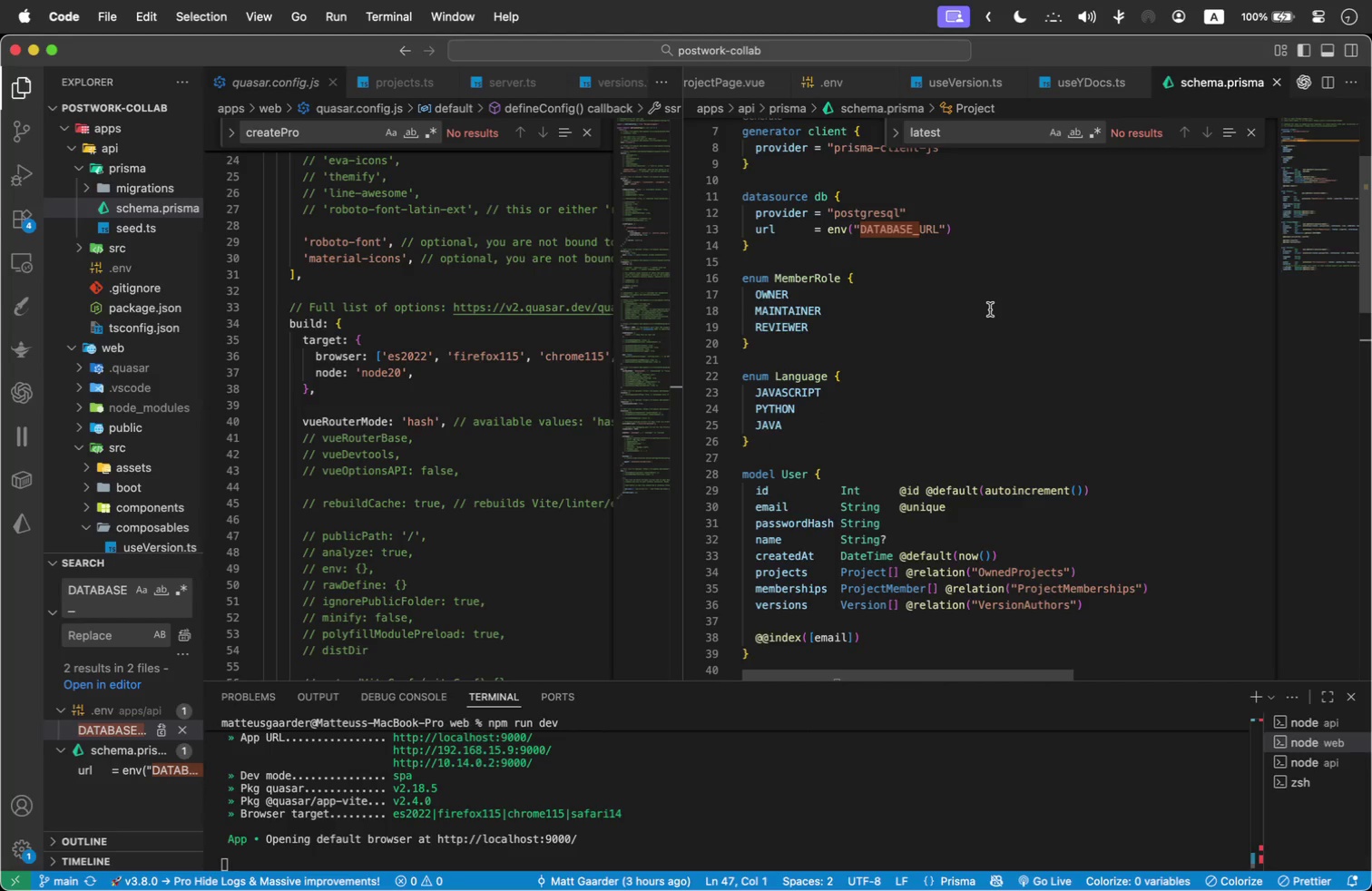 
scroll: coordinate [1003, 377], scroll_direction: down, amount: 3.0
 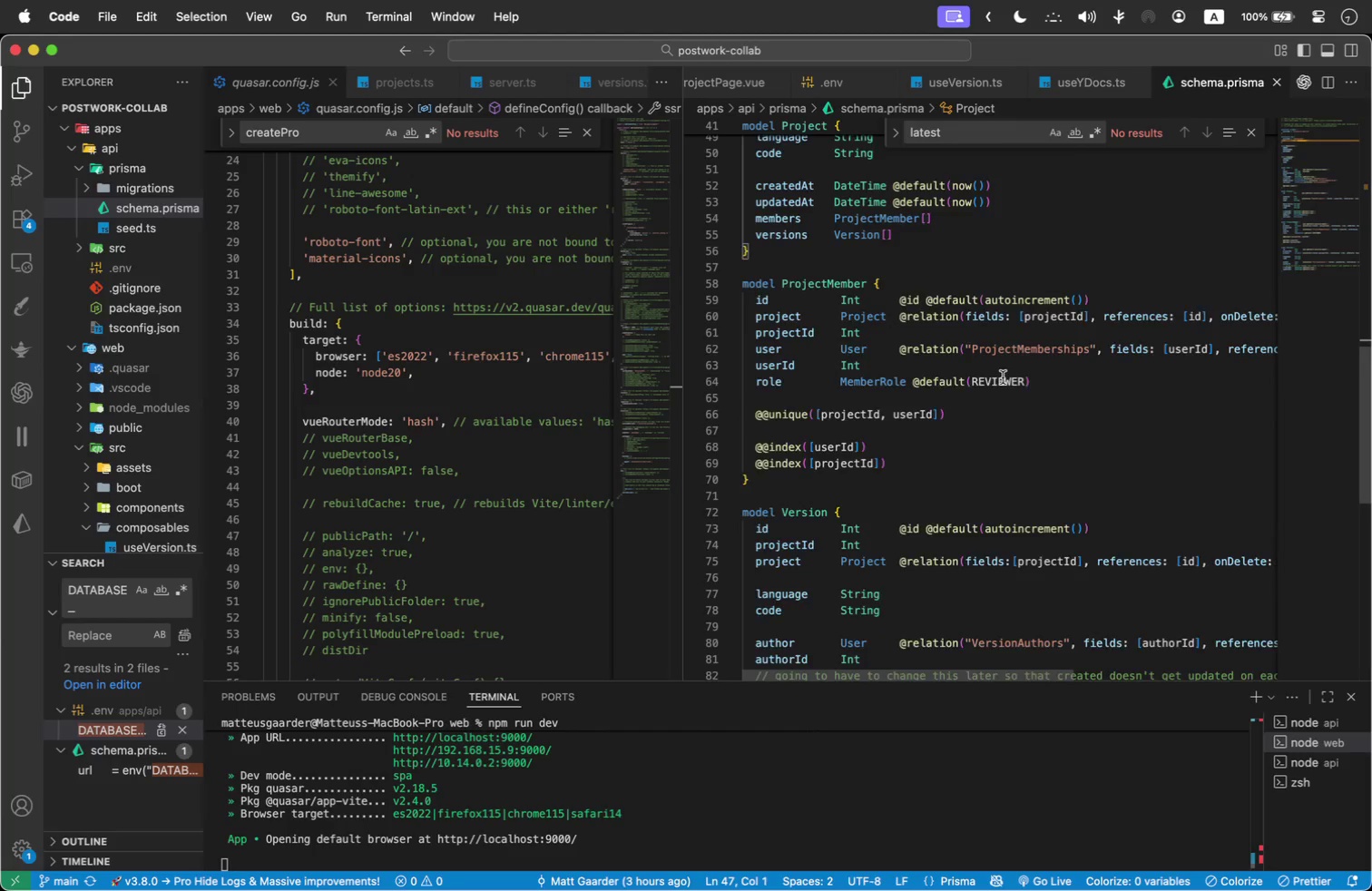 
scroll: coordinate [930, 524], scroll_direction: up, amount: 48.0
 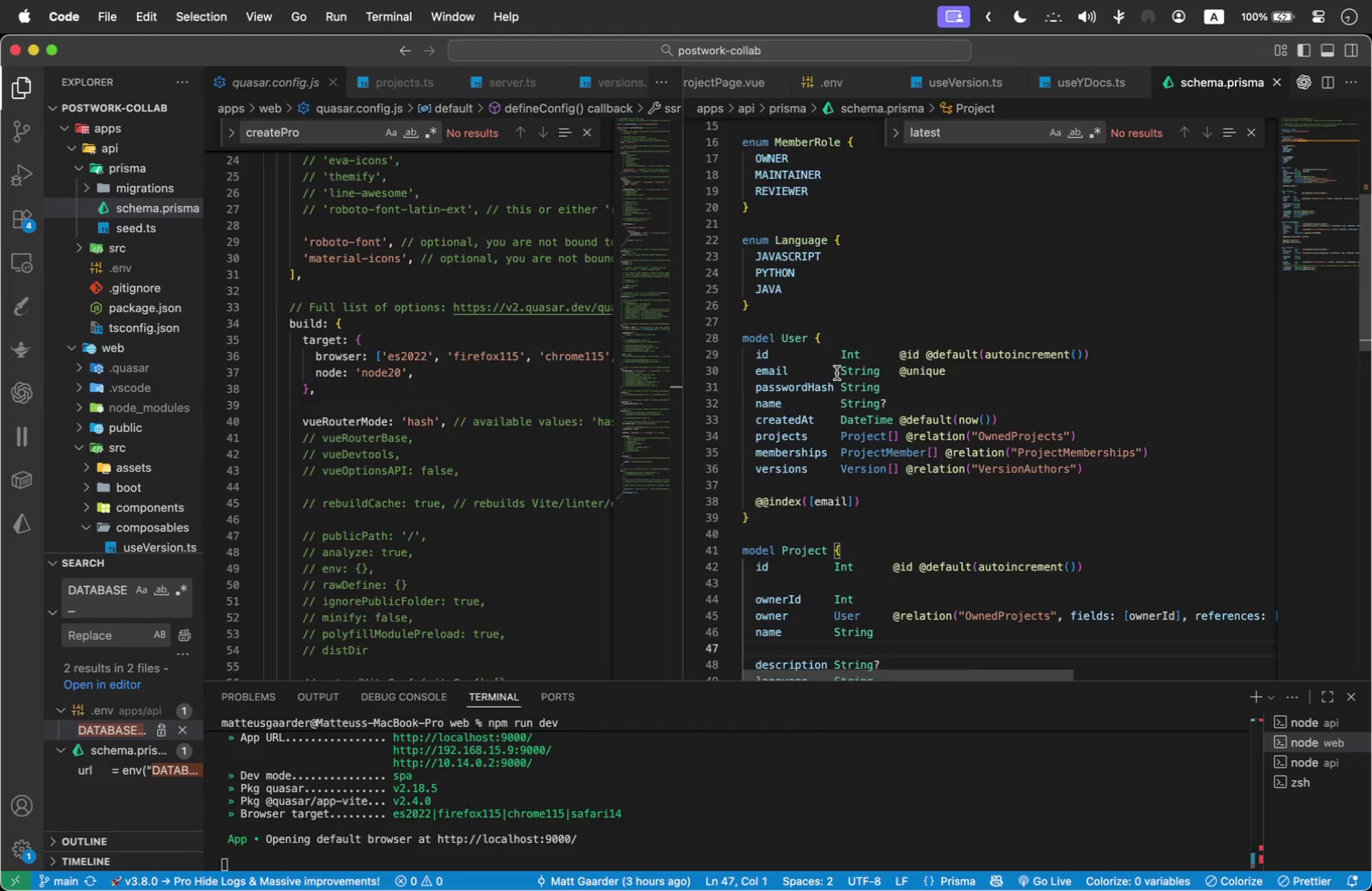 
scroll: coordinate [897, 413], scroll_direction: down, amount: 1.0
 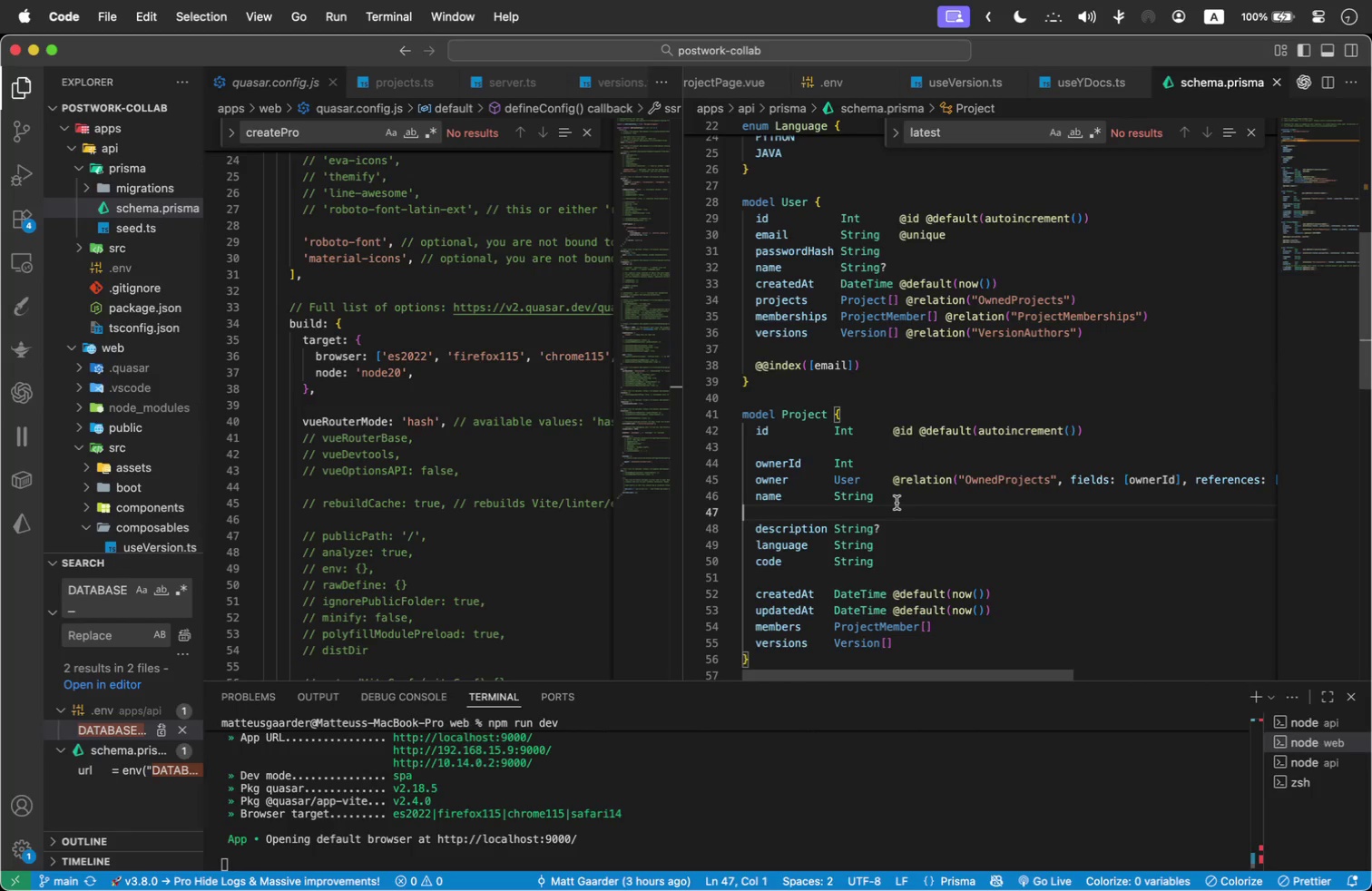 
wait(5.75)
 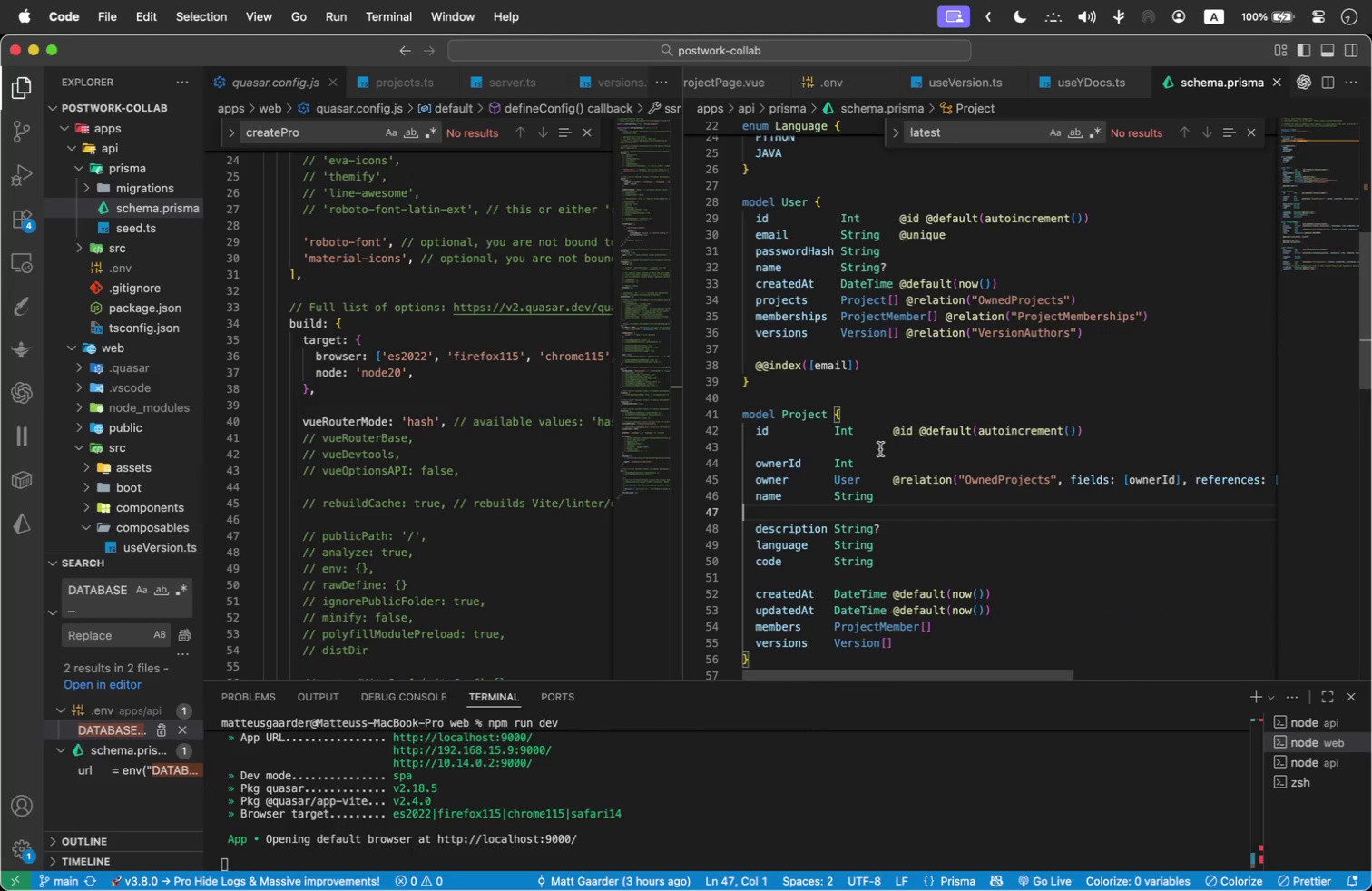 
scroll: coordinate [938, 509], scroll_direction: down, amount: 2.0
 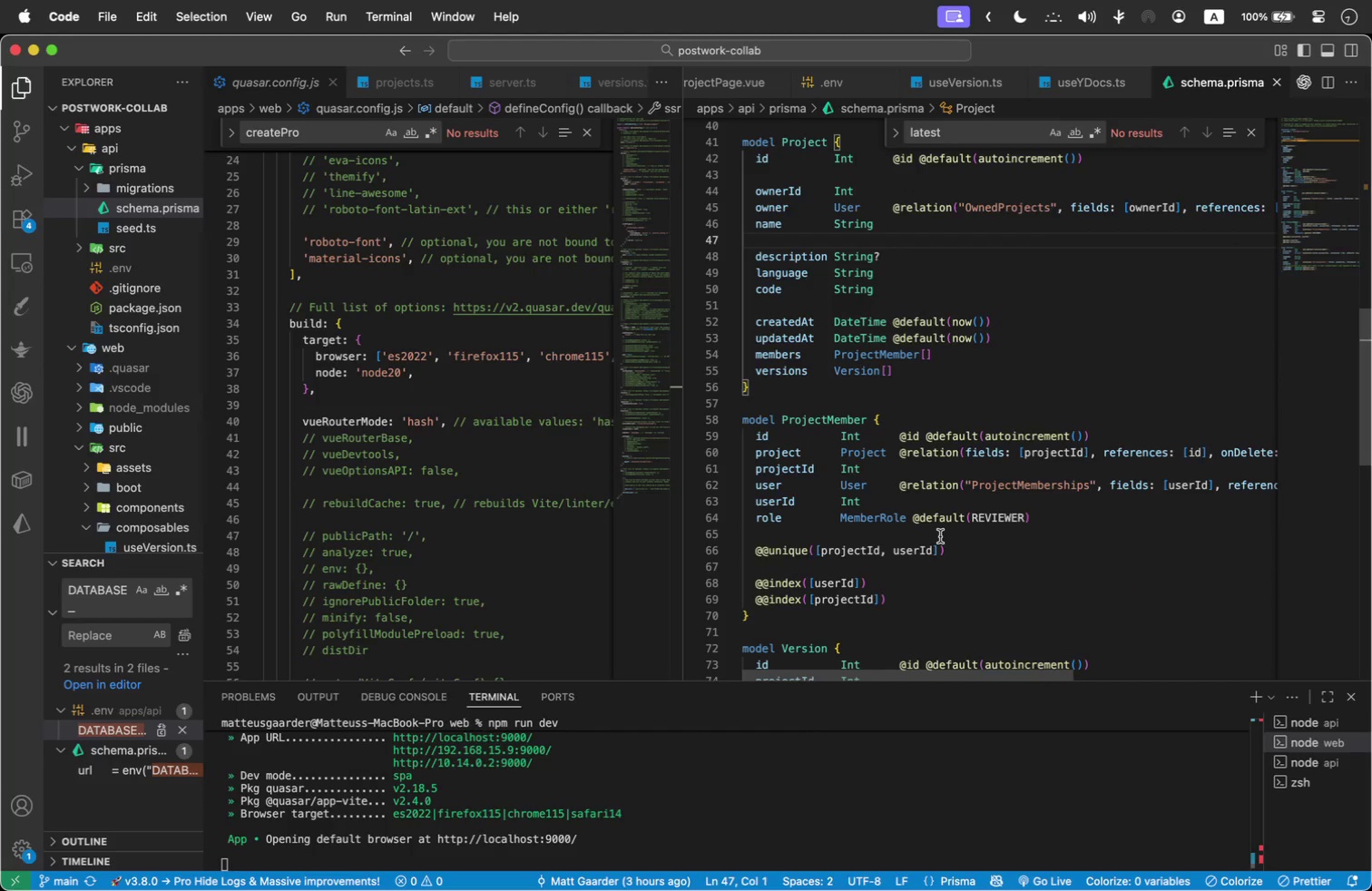 
wait(5.52)
 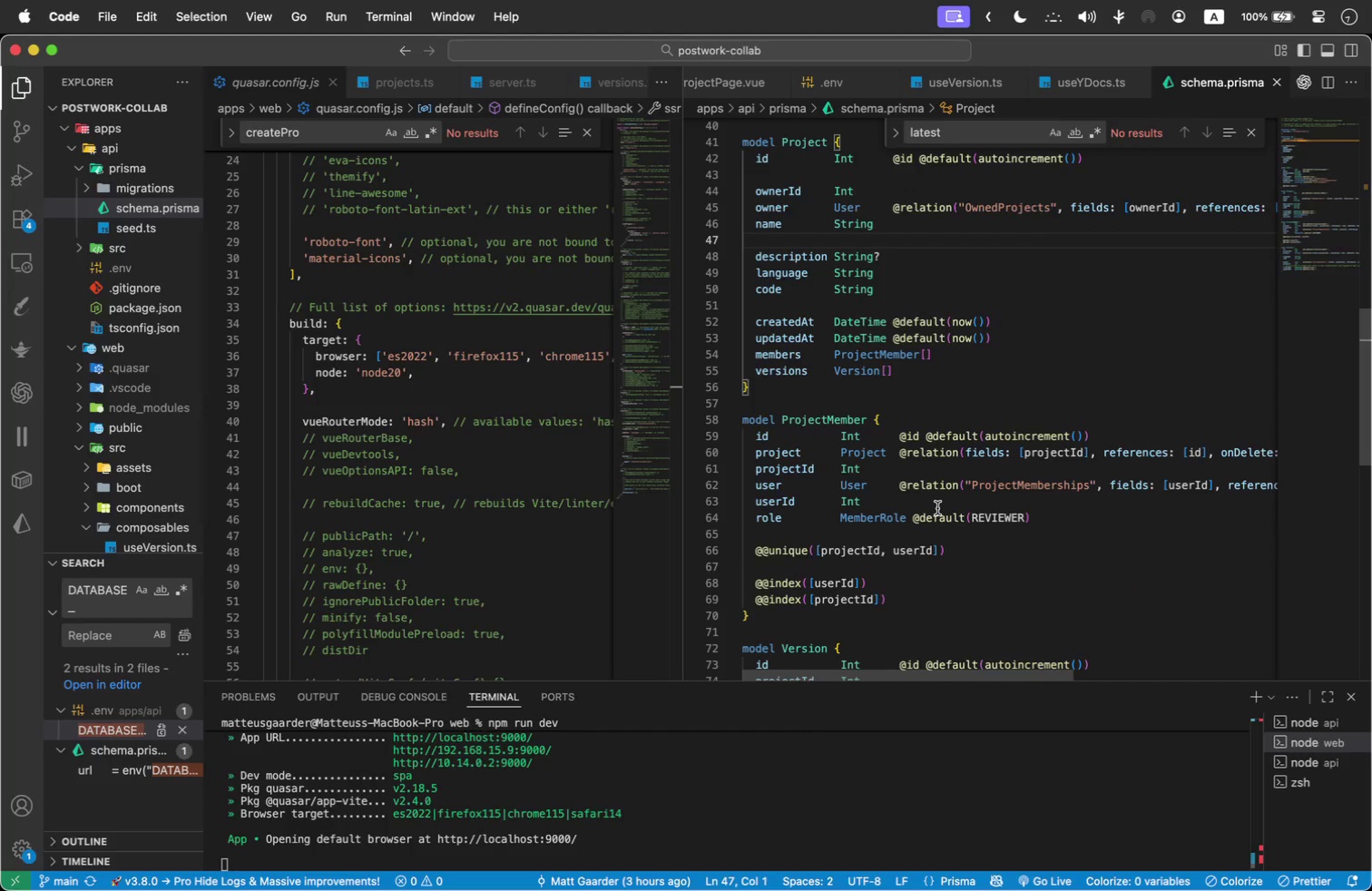 
scroll: coordinate [937, 558], scroll_direction: down, amount: 3.0
 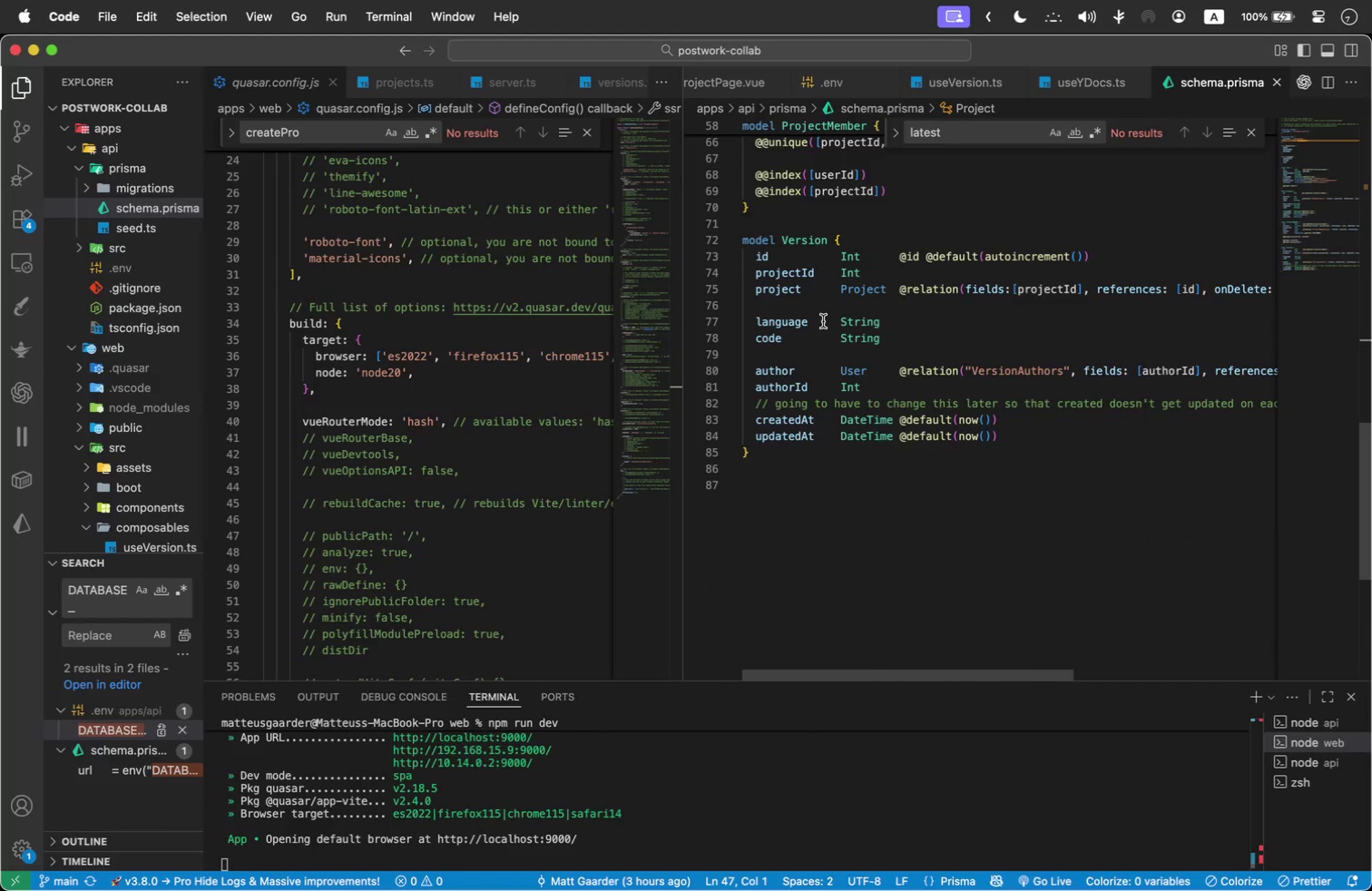 
wait(8.11)
 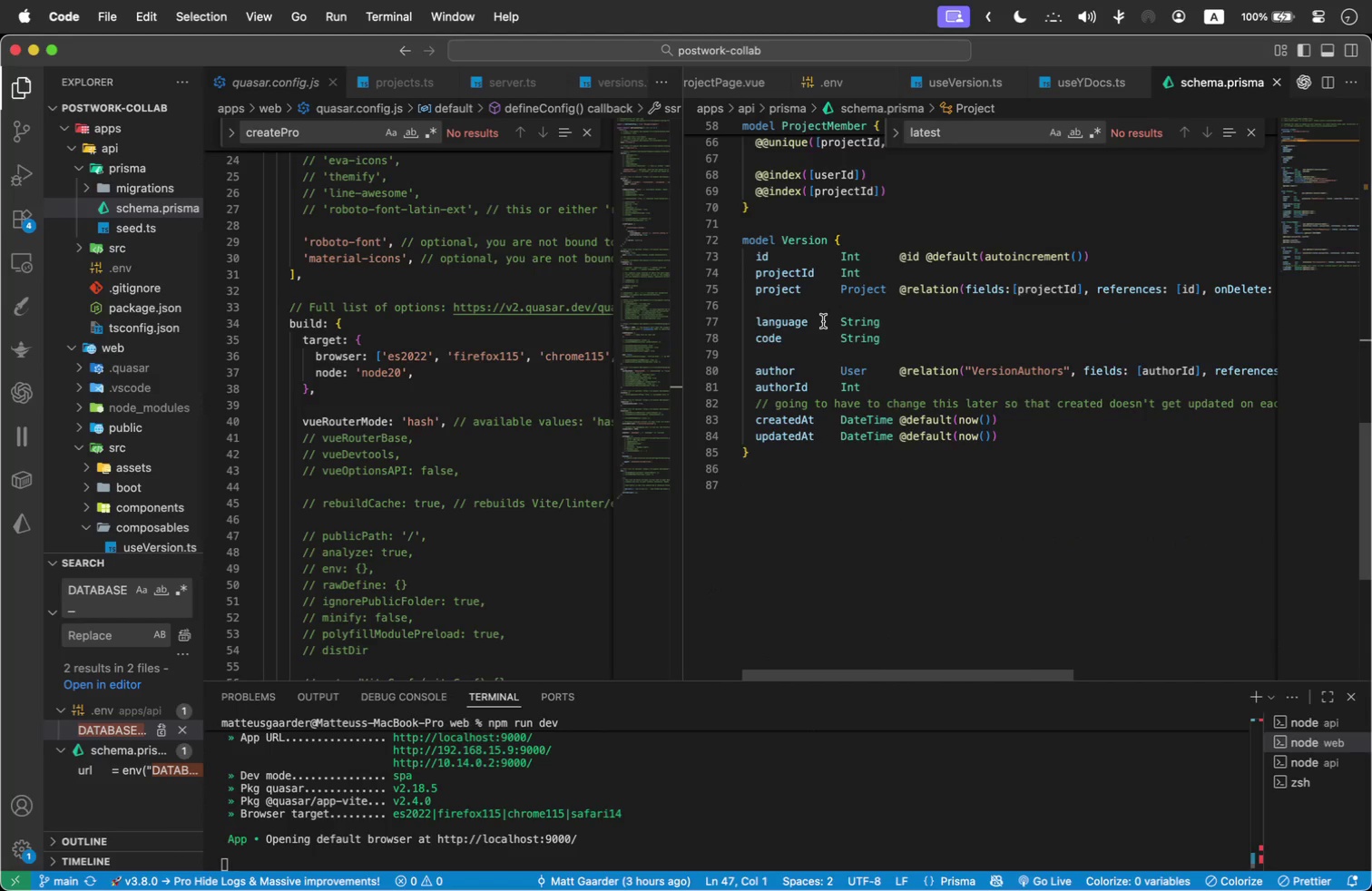 
left_click([1028, 440])
 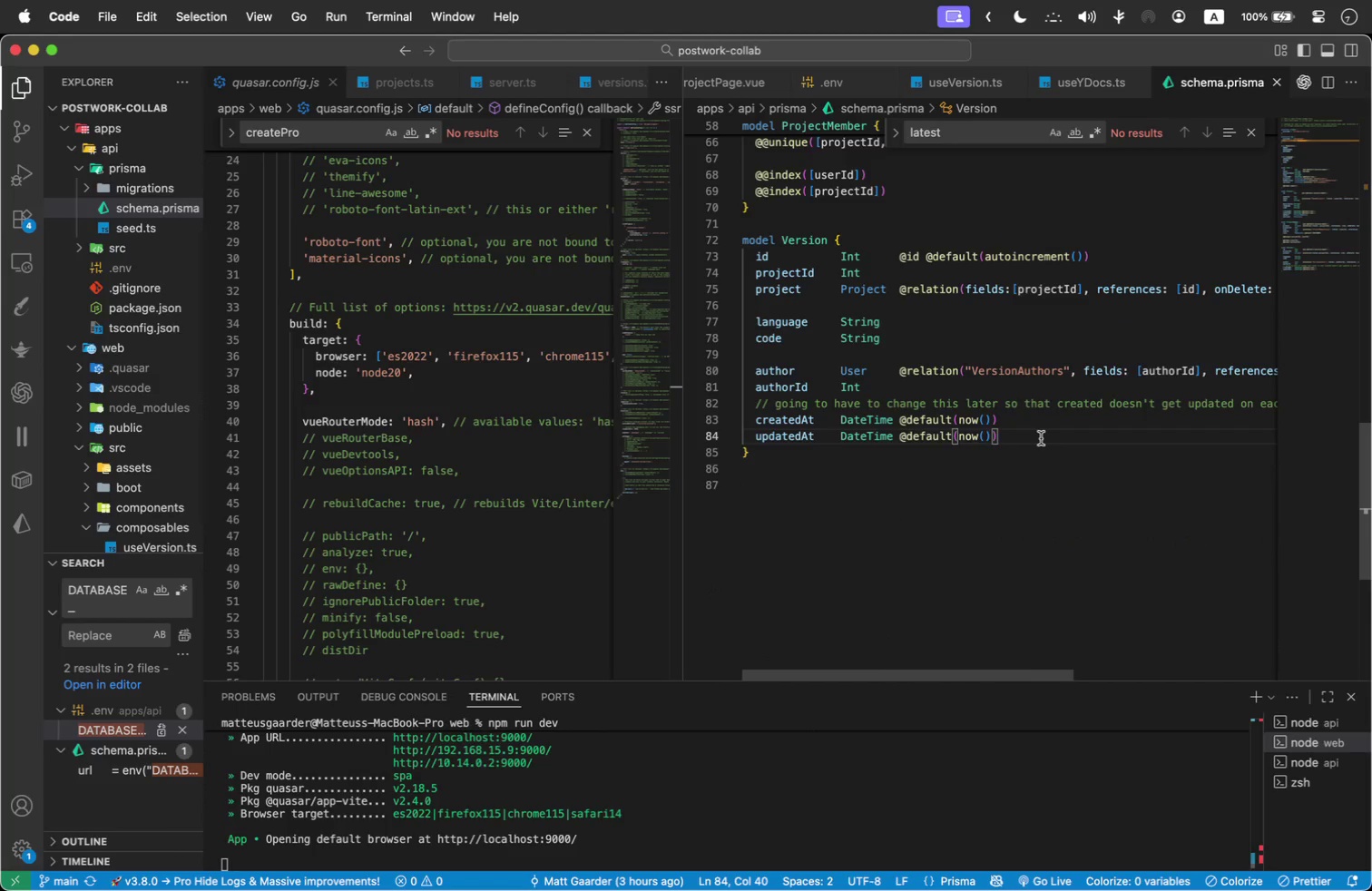 
key(Enter)
 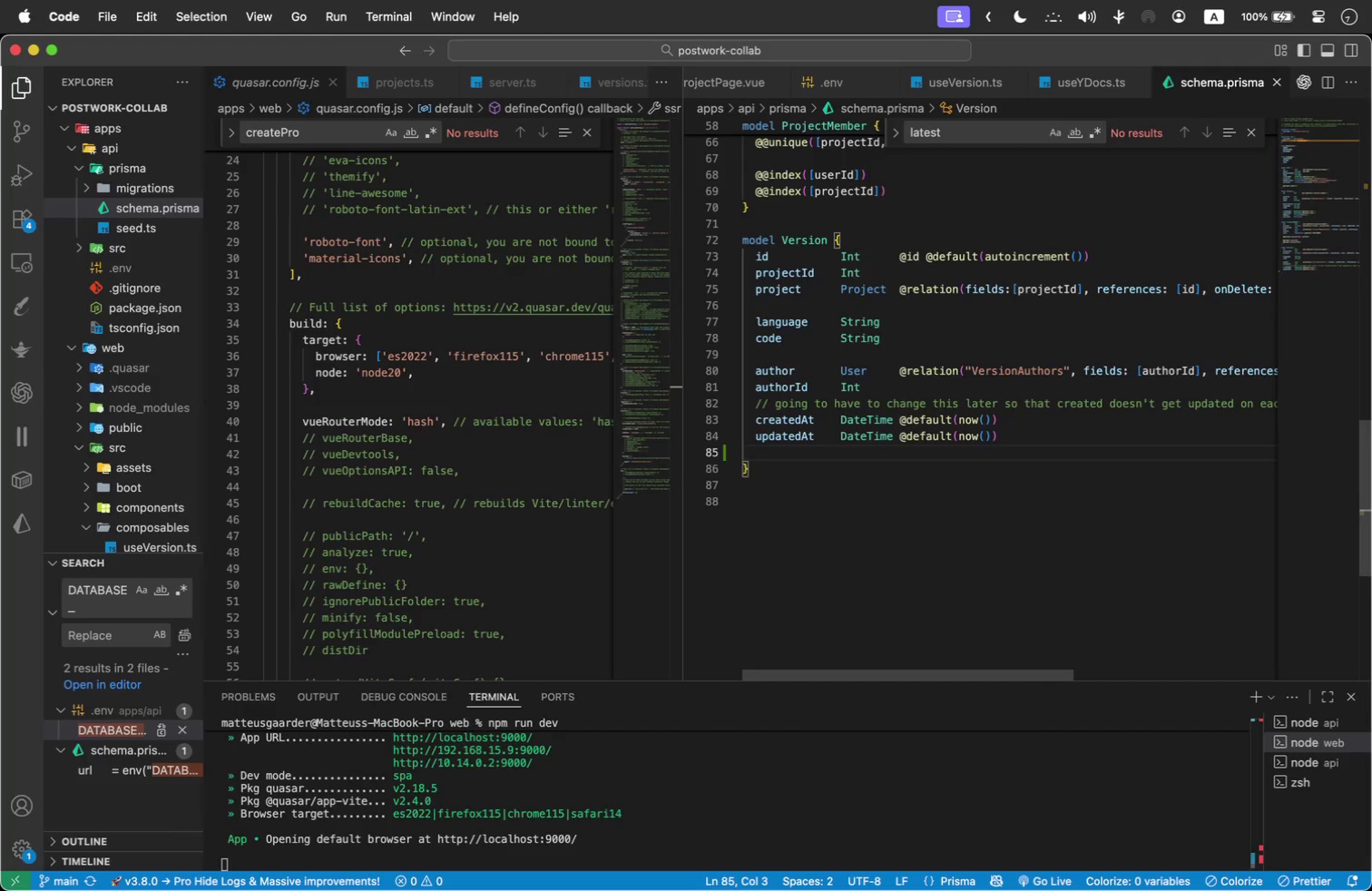 
key(Enter)
 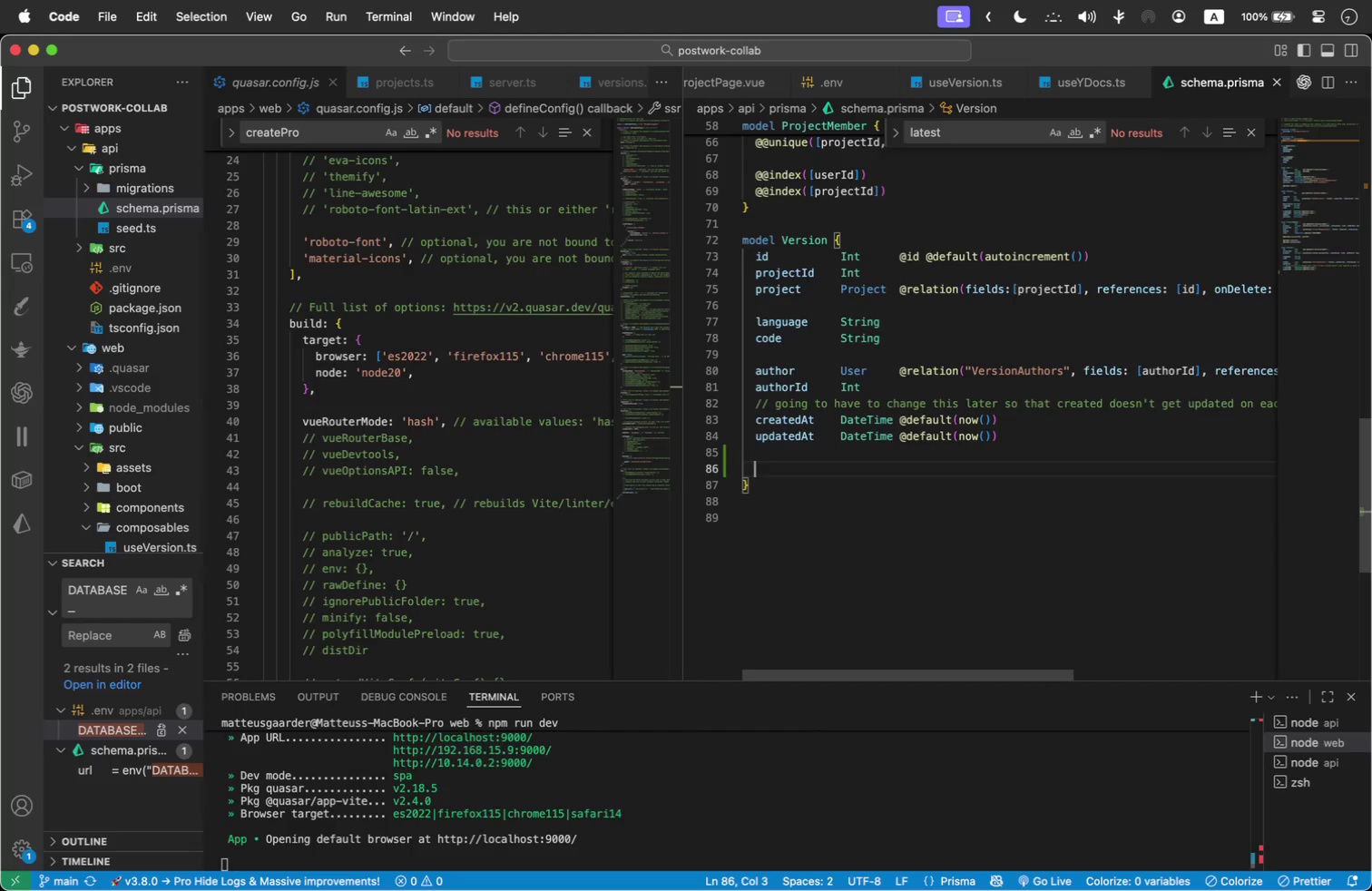 
type(comments )
key(Tab)
key(Tab)
key(Tab)
key(Backspace)
type(Comment[)
 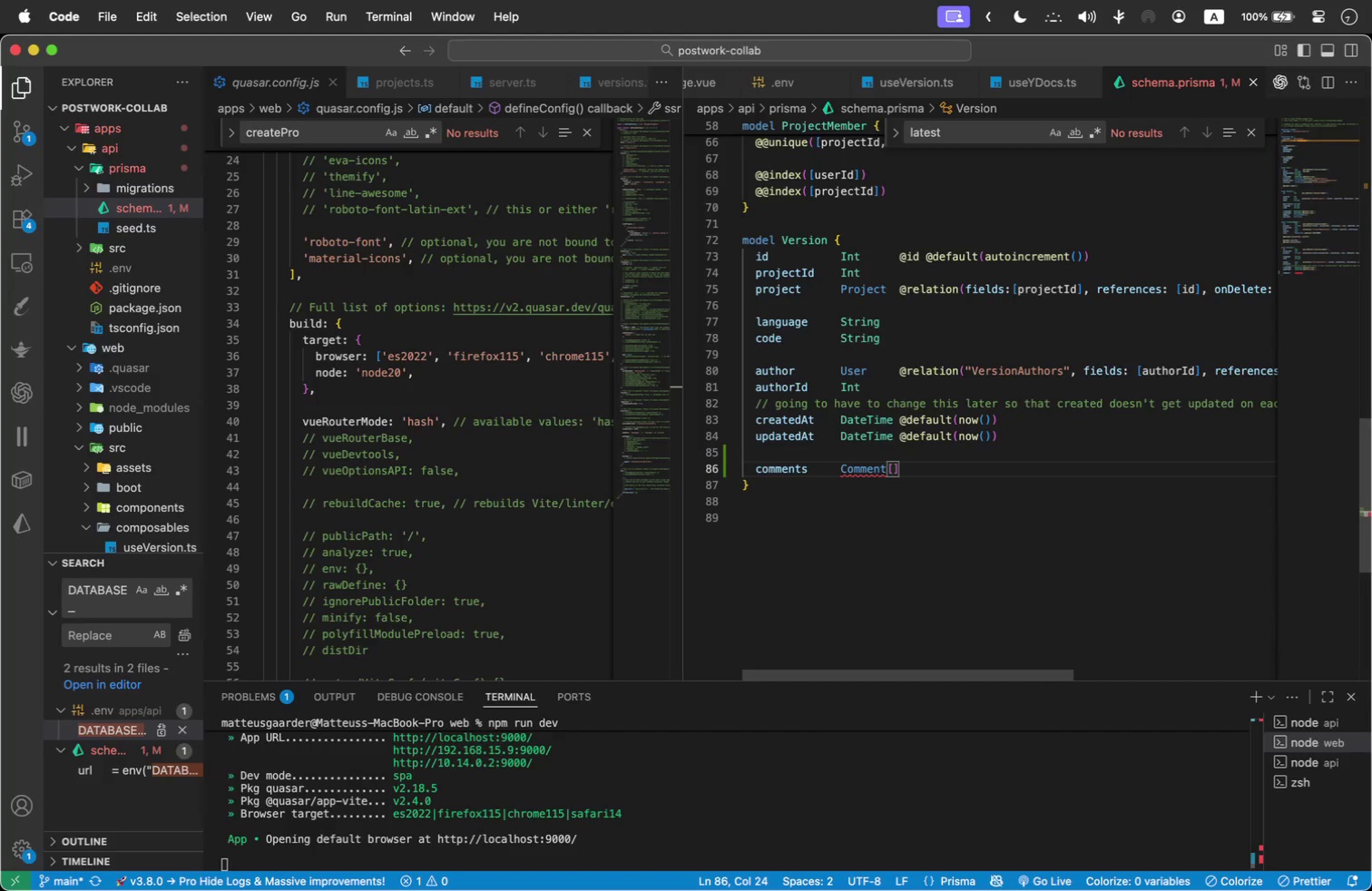 
key(ArrowRight)
 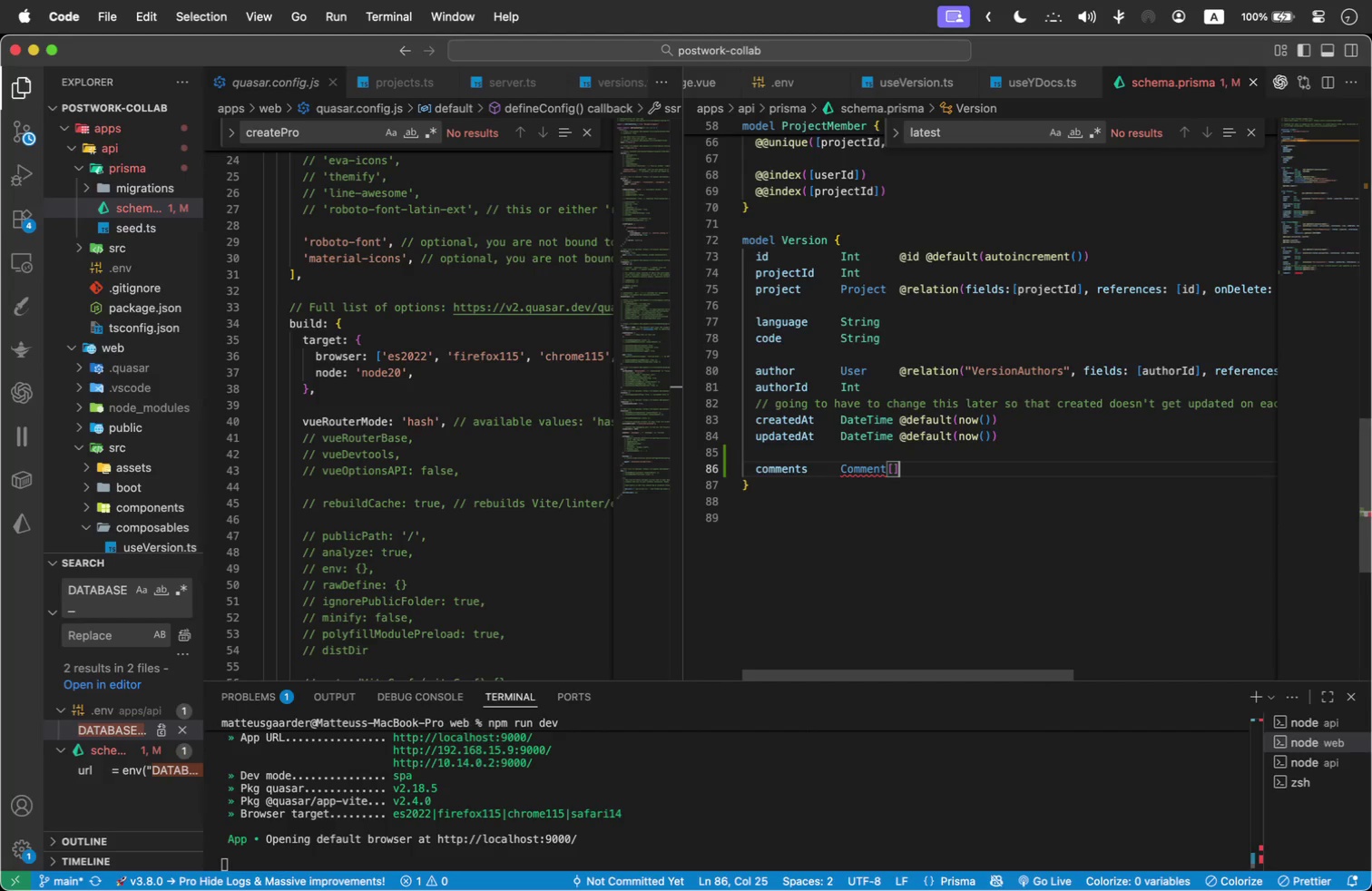 
key(Space)
 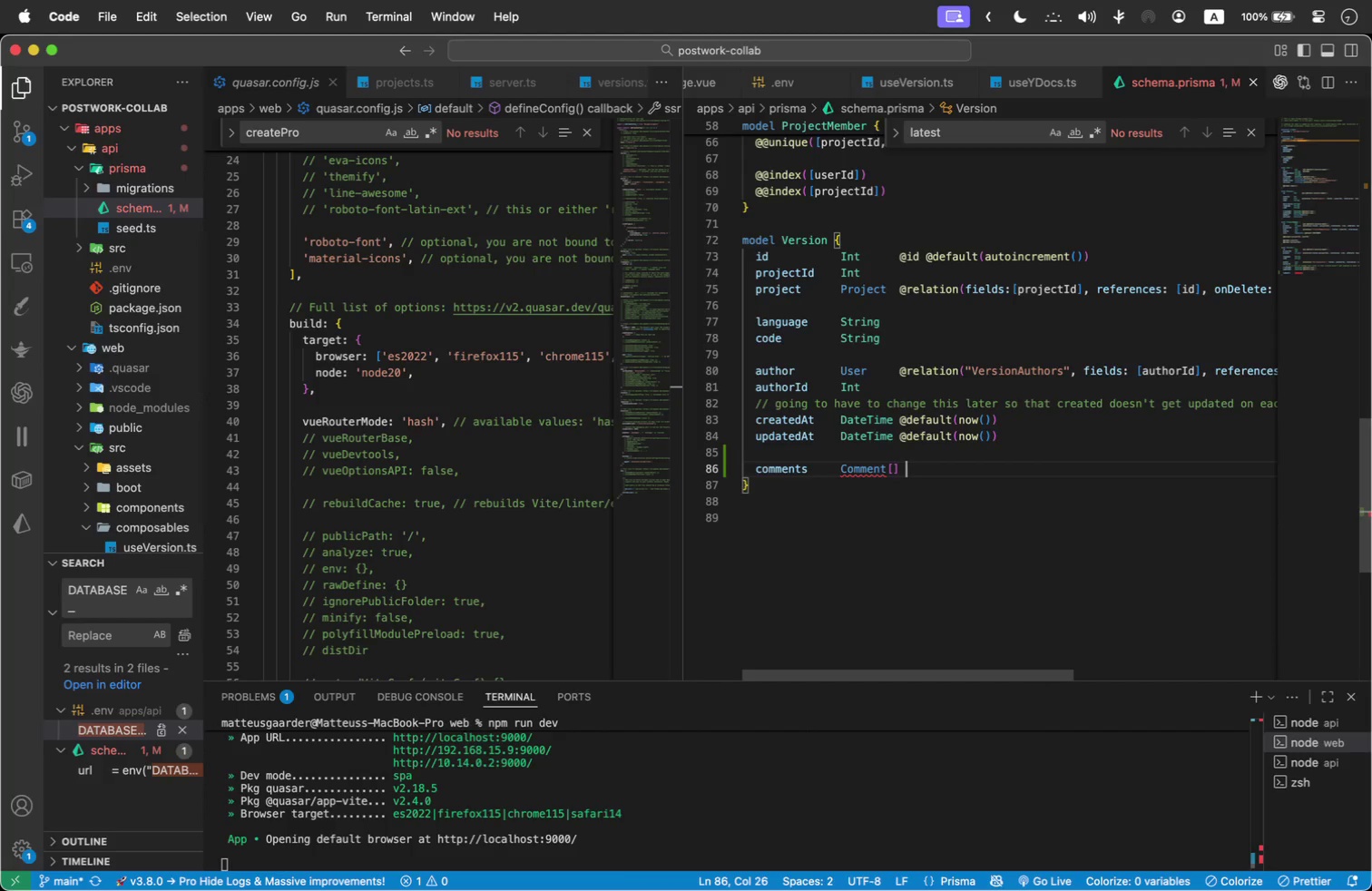 
scroll: coordinate [1072, 369], scroll_direction: up, amount: 2.0
 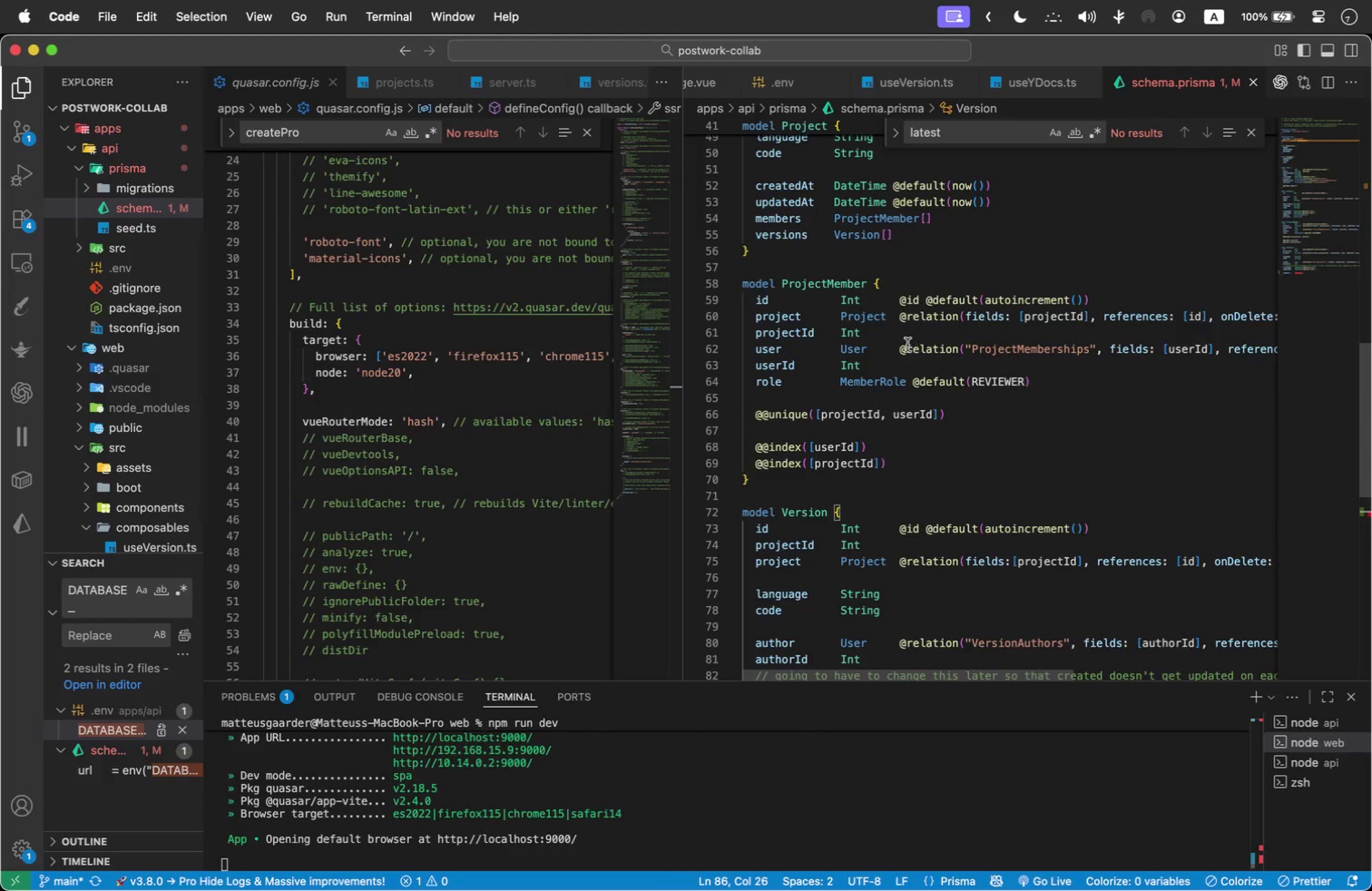 
left_click([899, 350])
 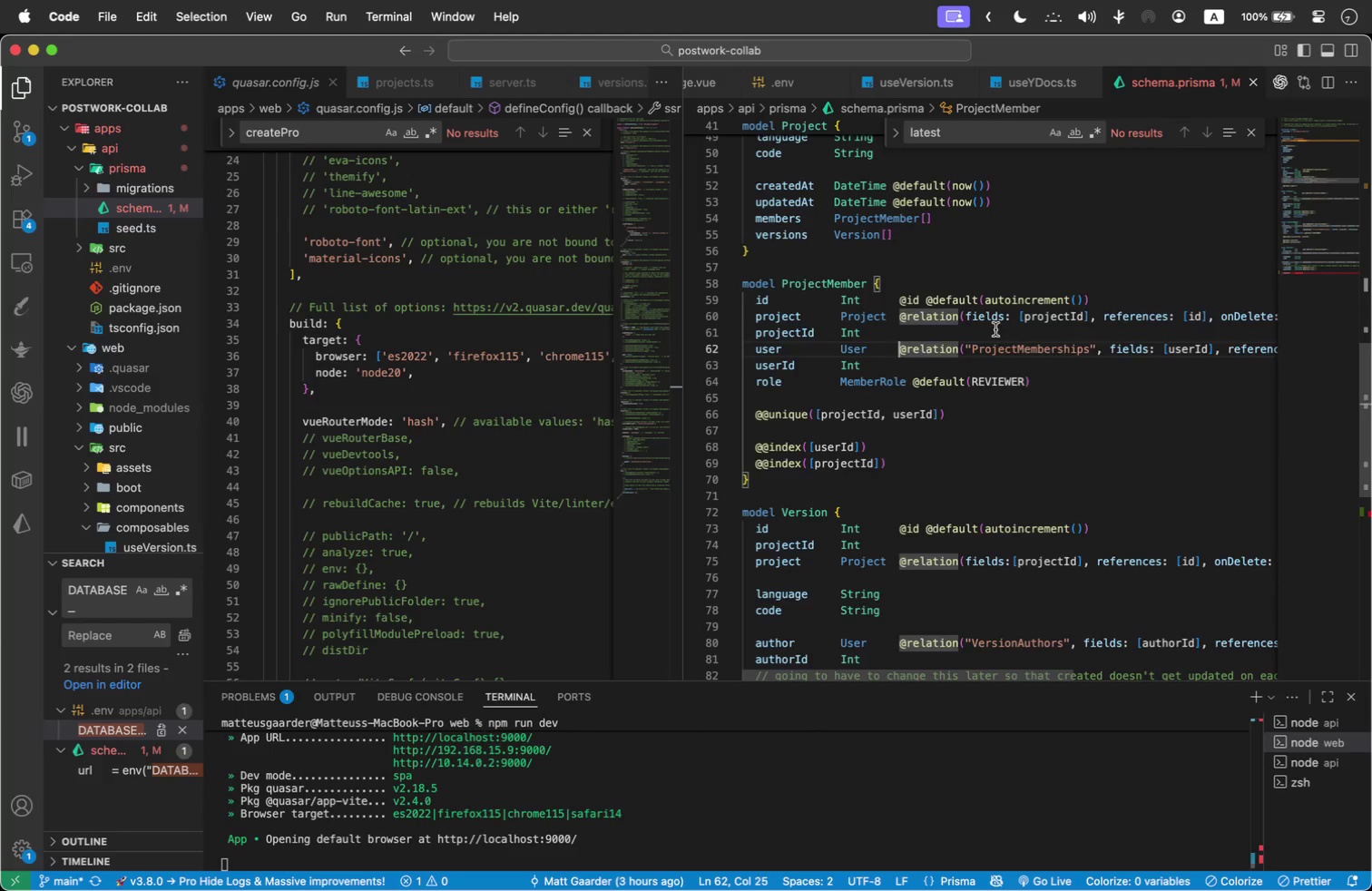 
key(Tab)
 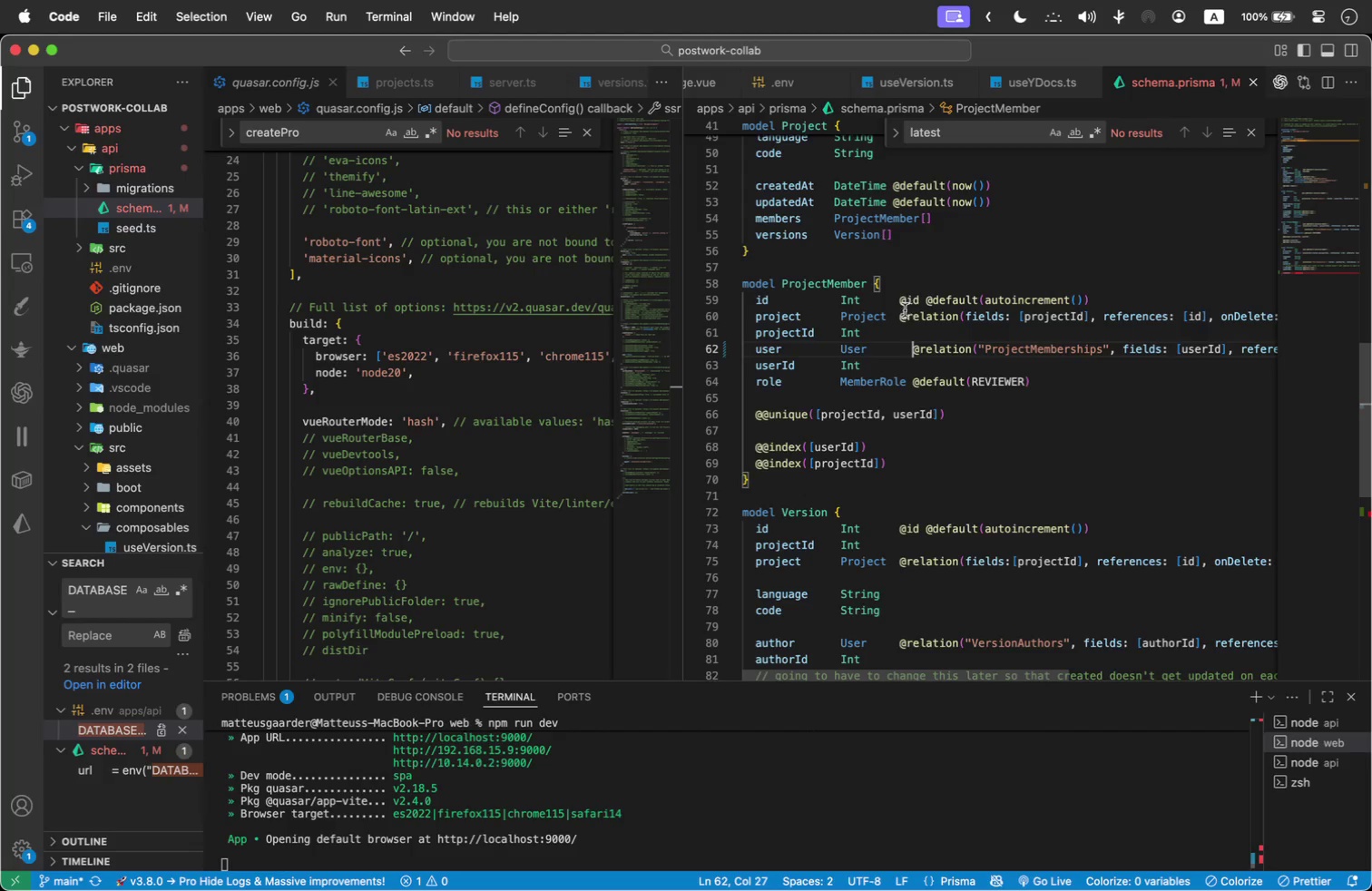 
left_click([897, 315])
 